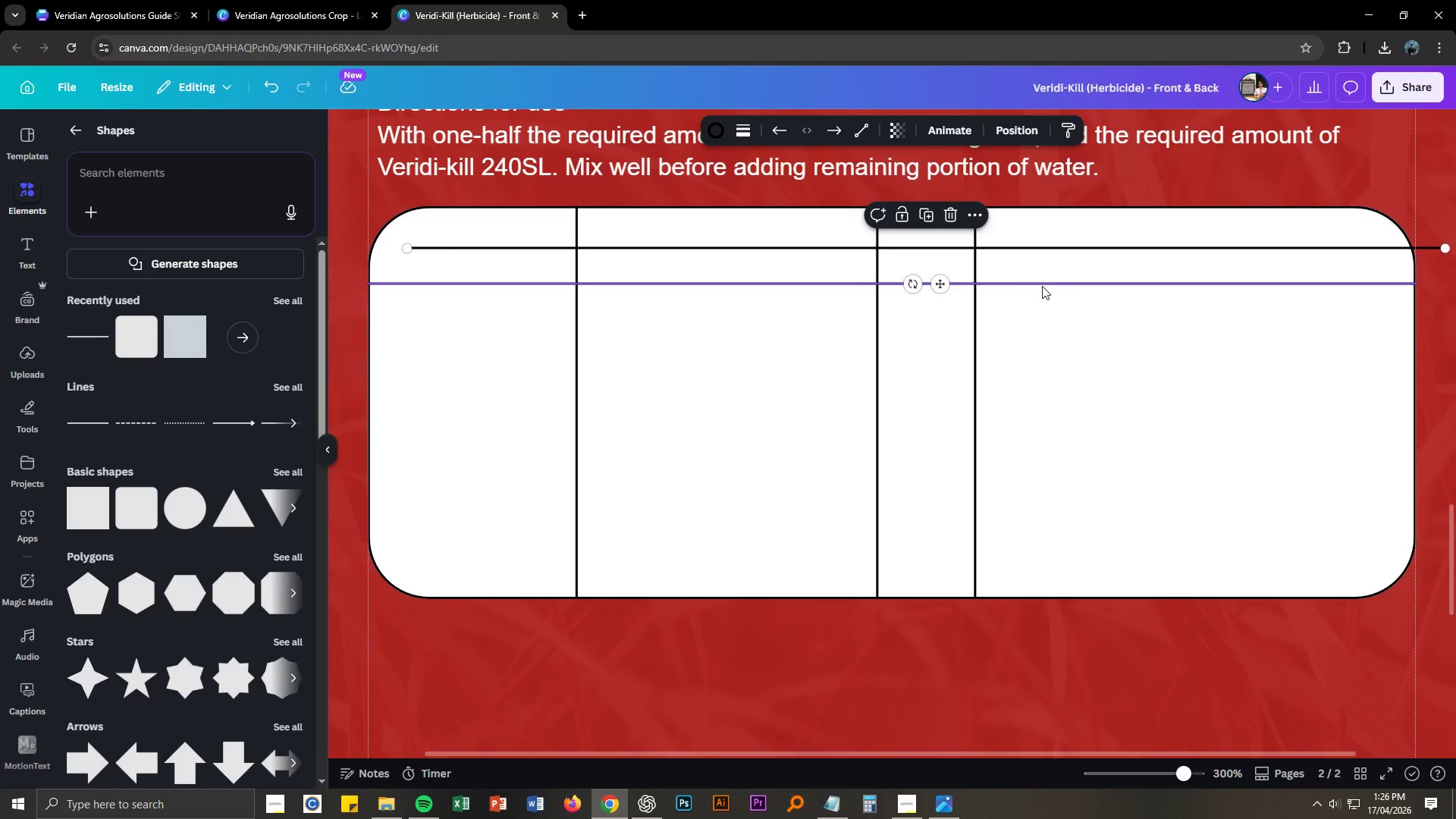 
left_click_drag(start_coordinate=[1042, 285], to_coordinate=[1042, 306])
 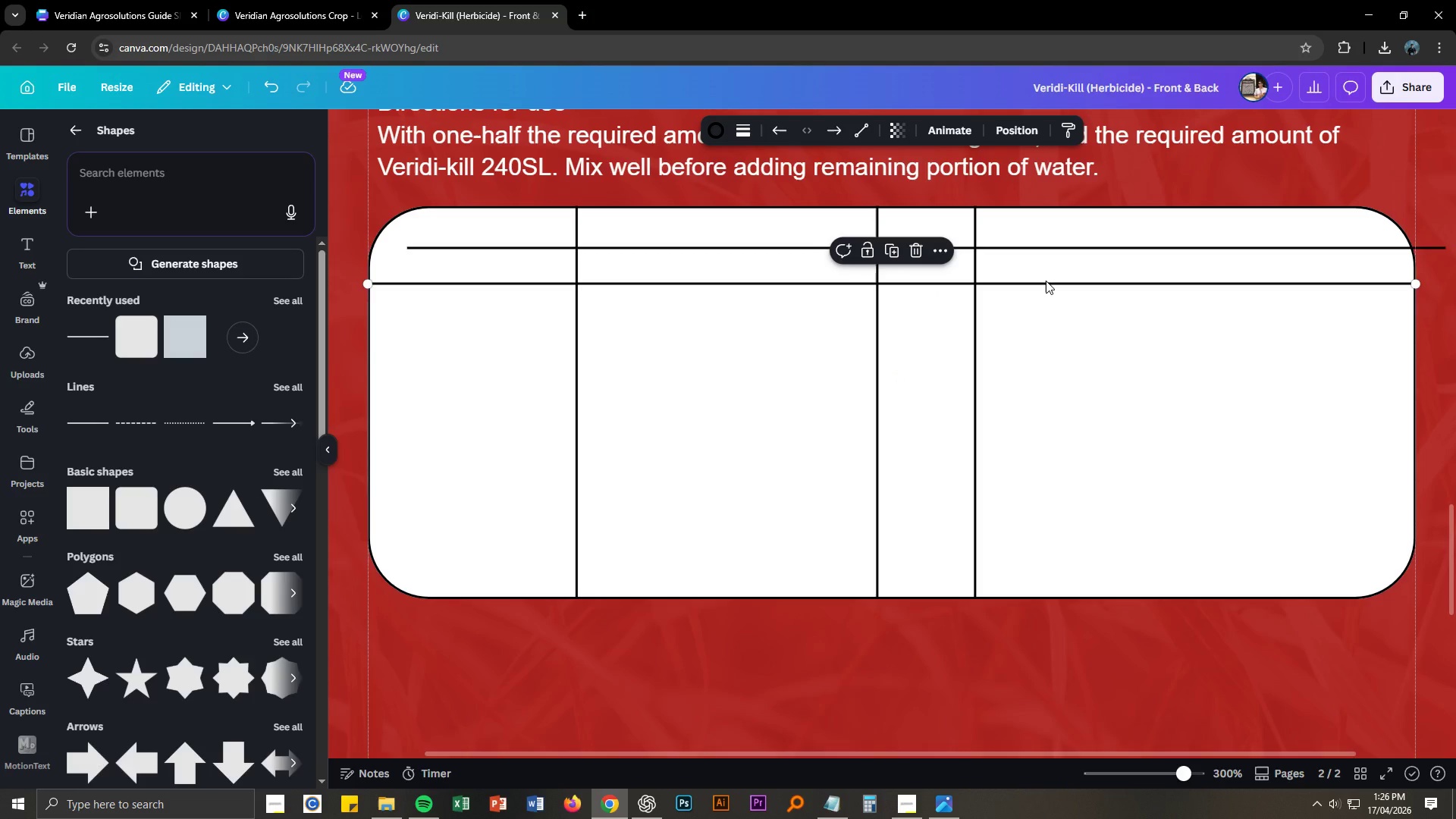 
left_click([1046, 281])
 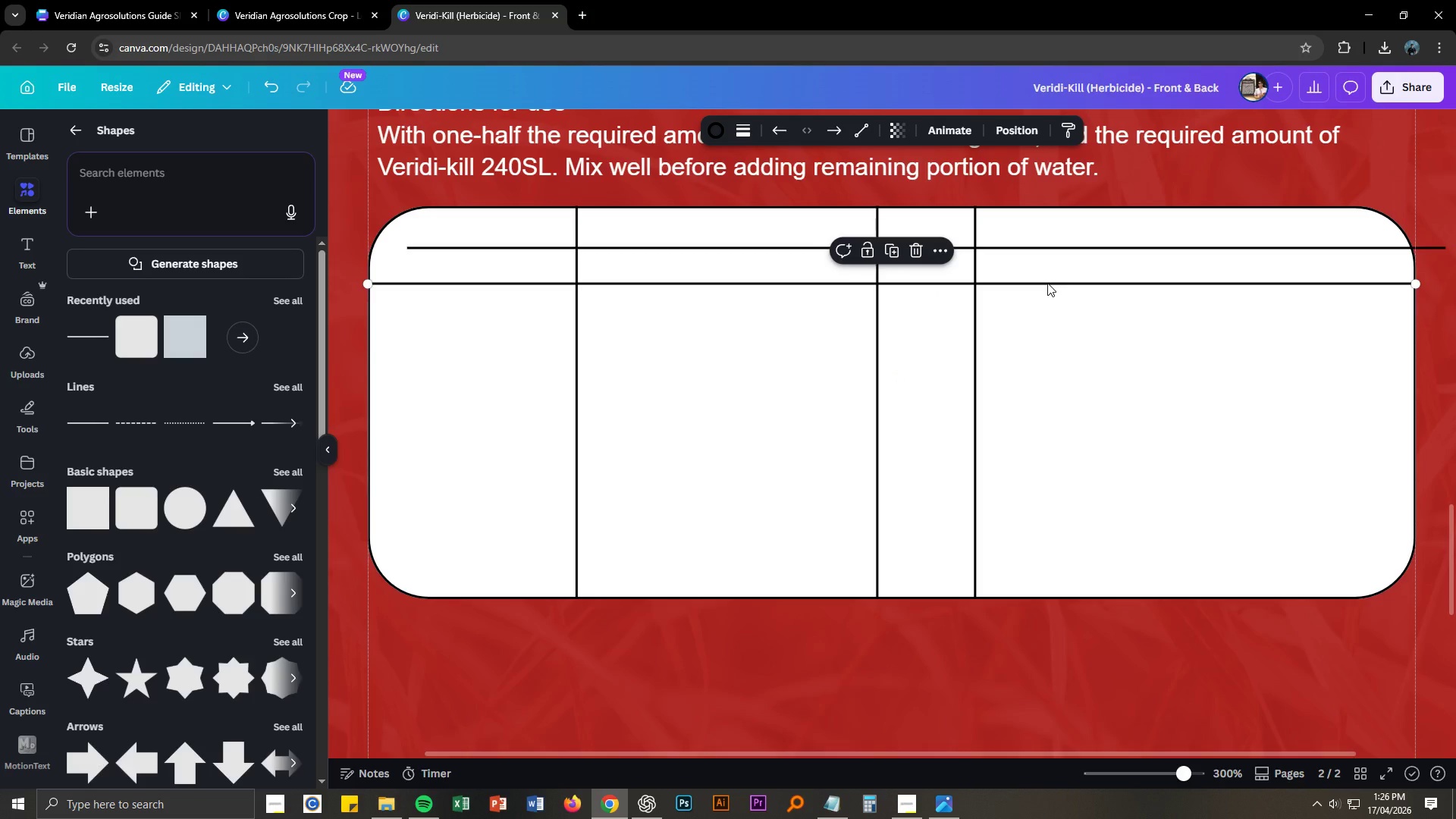 
left_click_drag(start_coordinate=[1047, 283], to_coordinate=[1047, 309])
 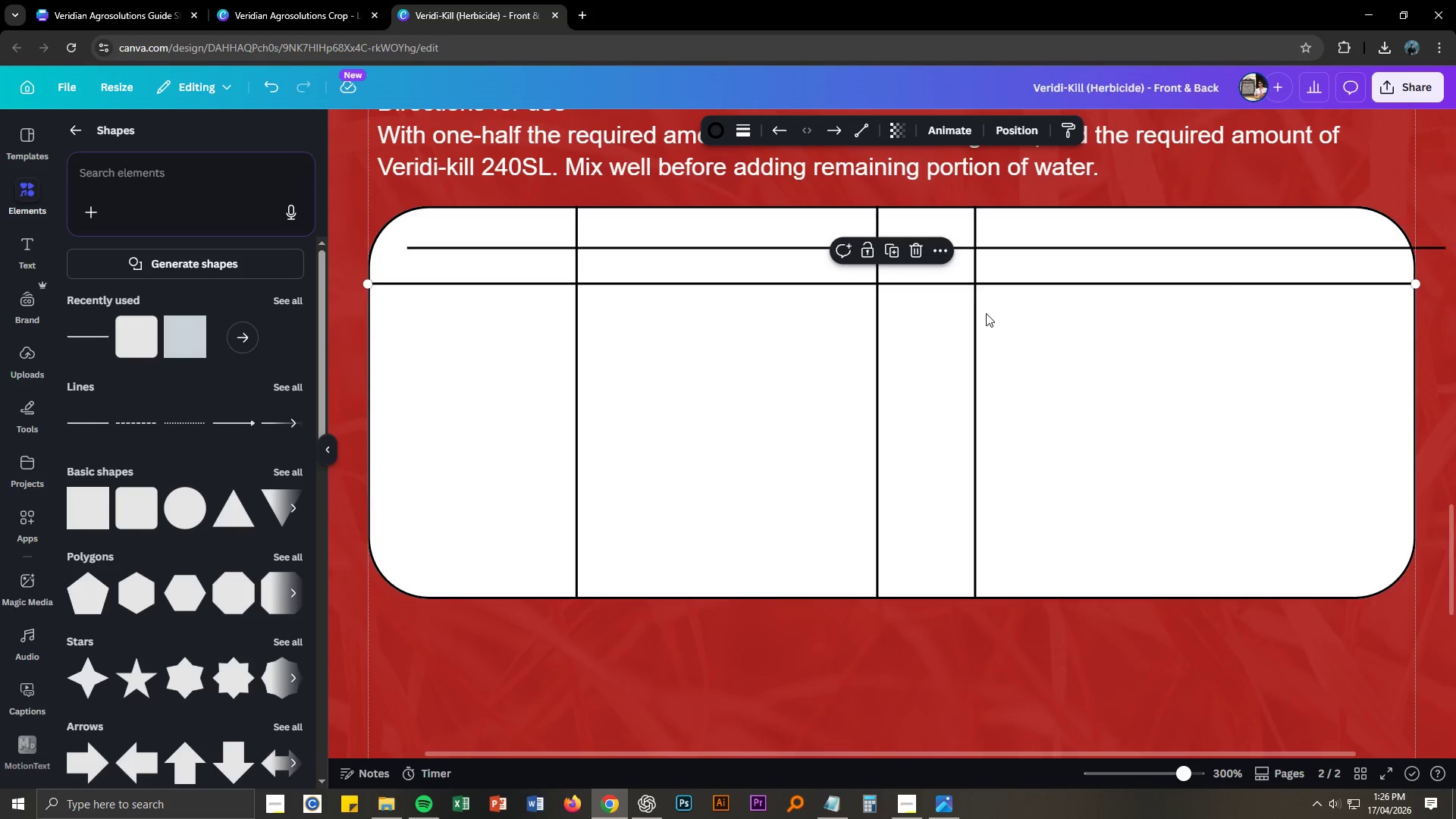 
double_click([999, 286])
 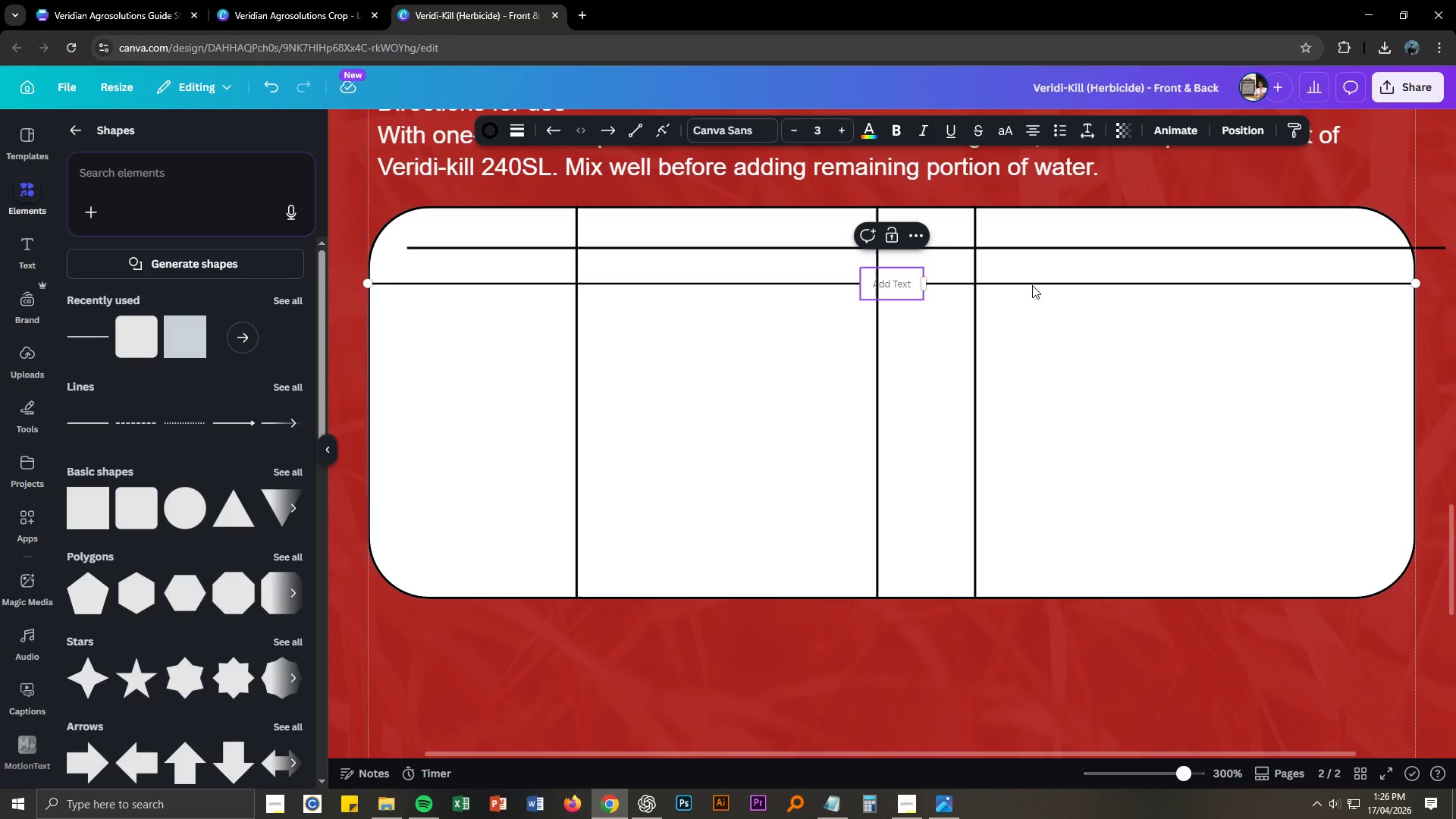 
key(Control+ControlLeft)
 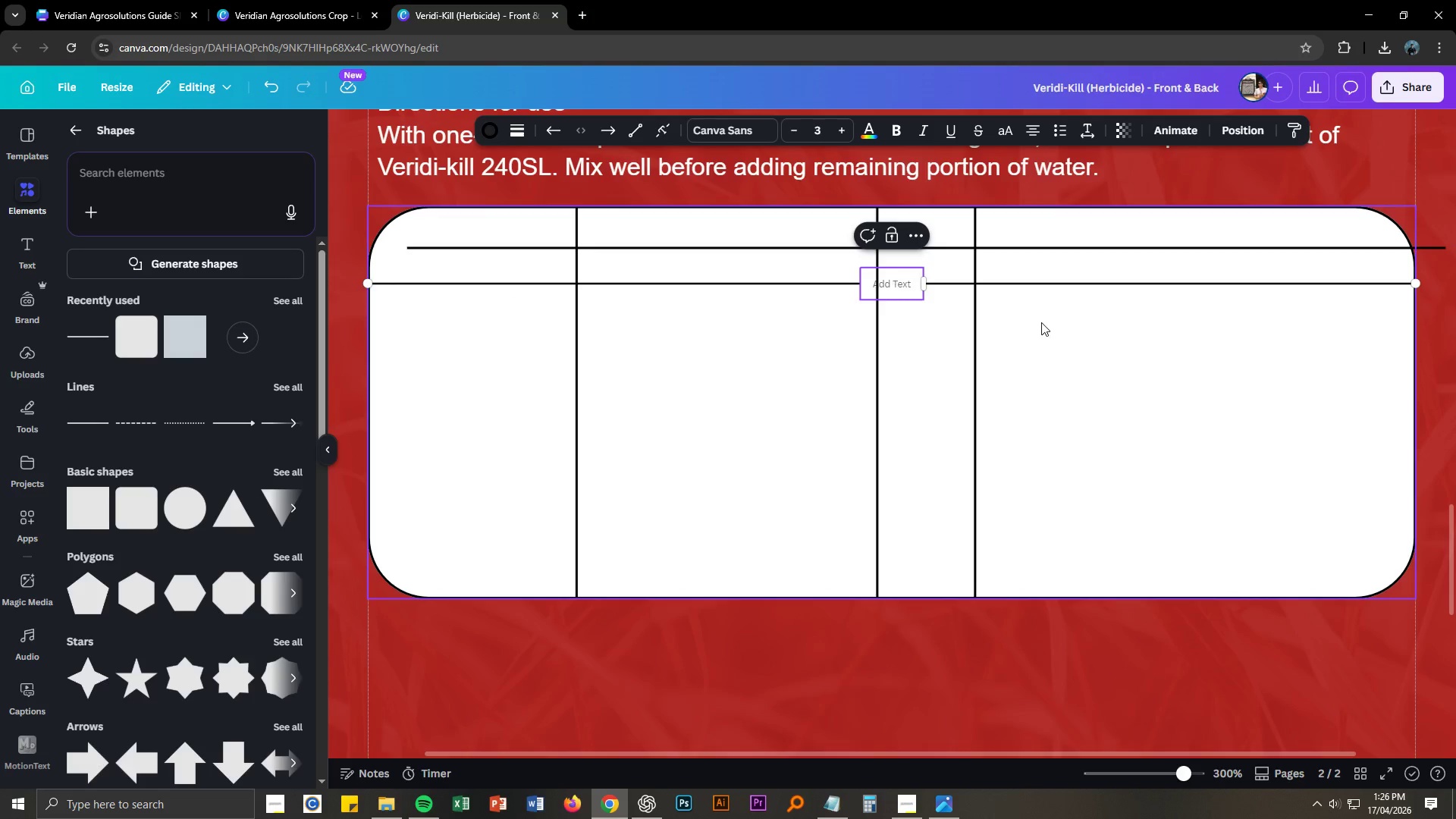 
key(Control+Z)
 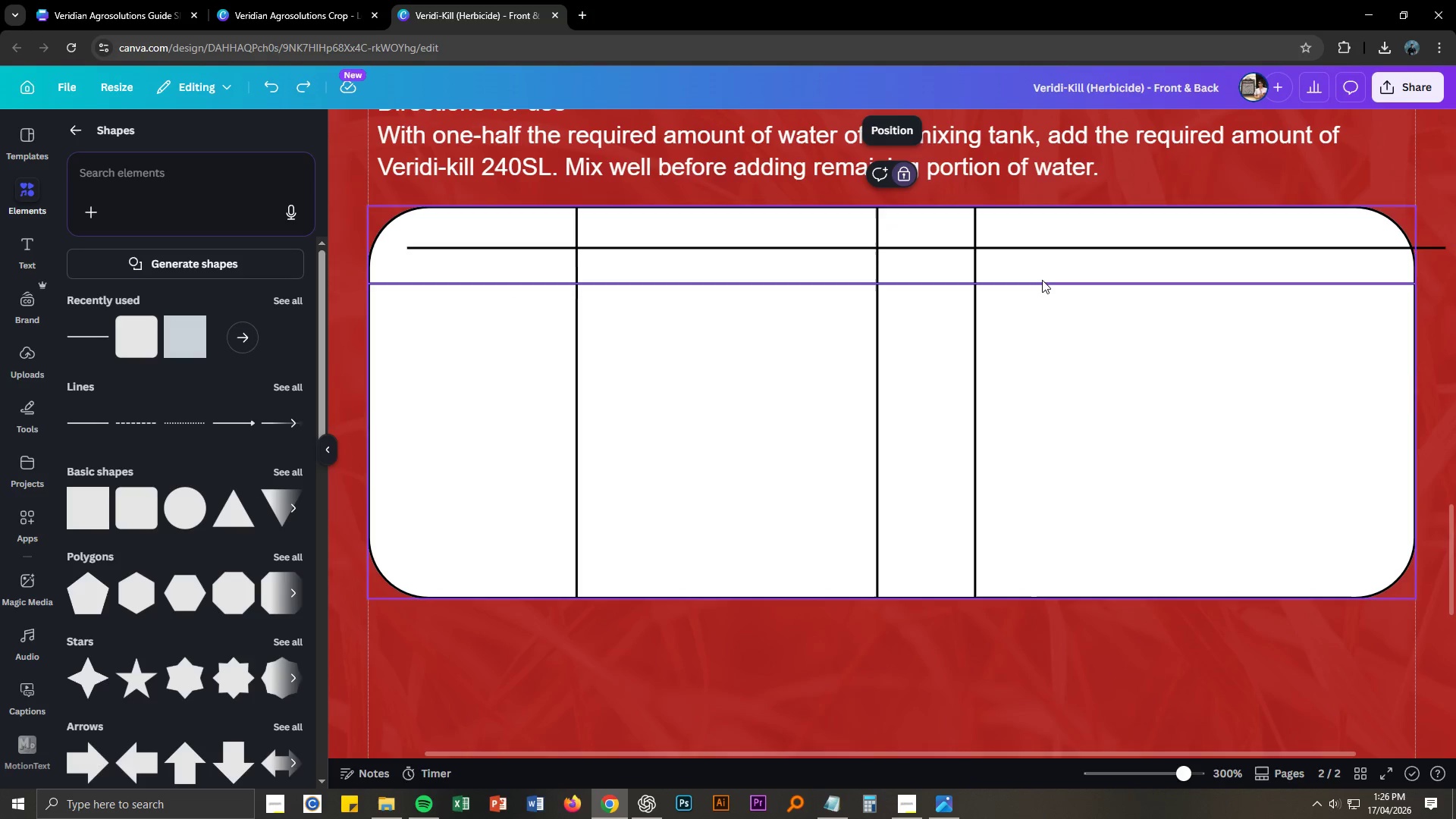 
left_click([1041, 281])
 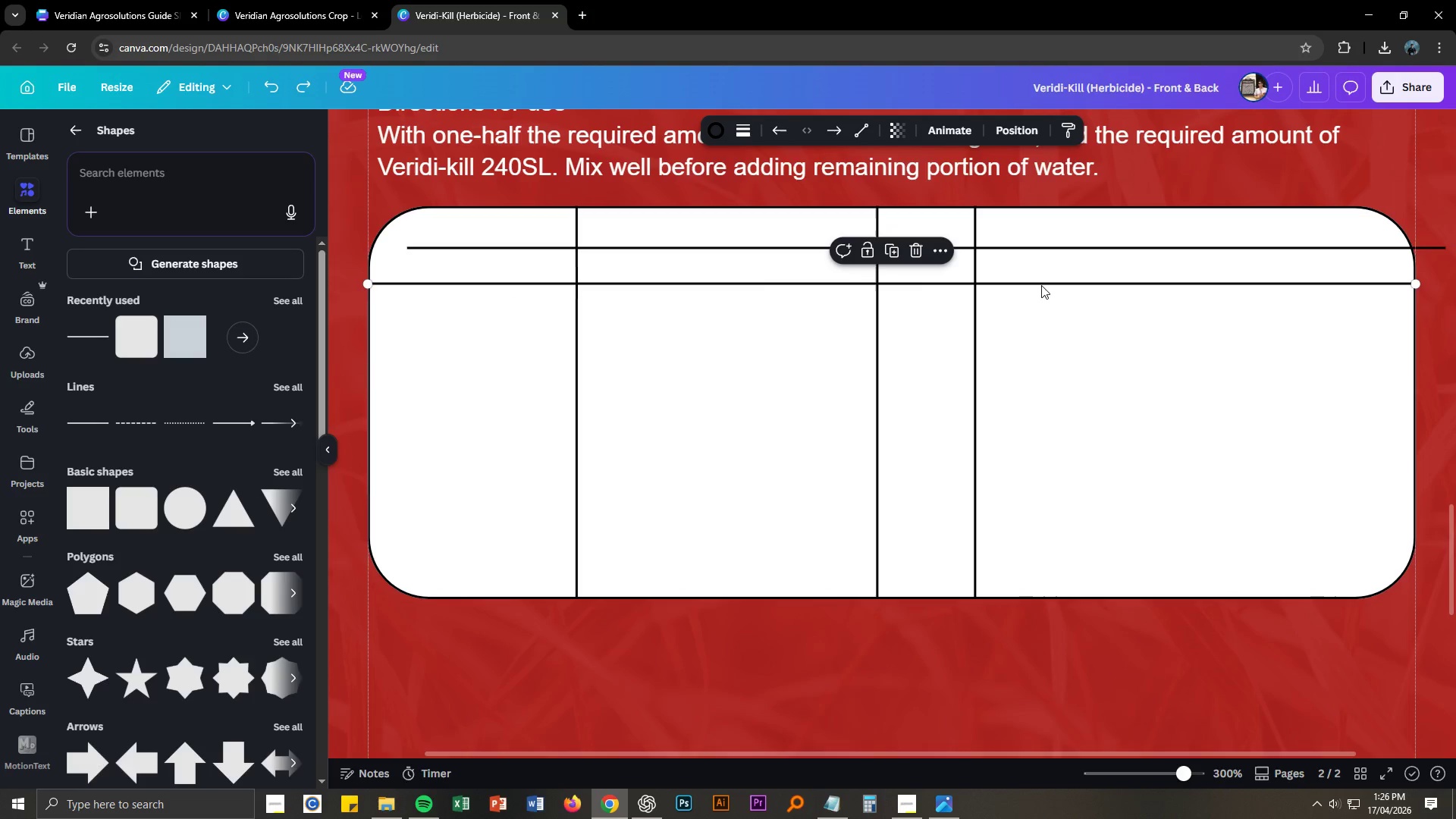 
left_click([1041, 284])
 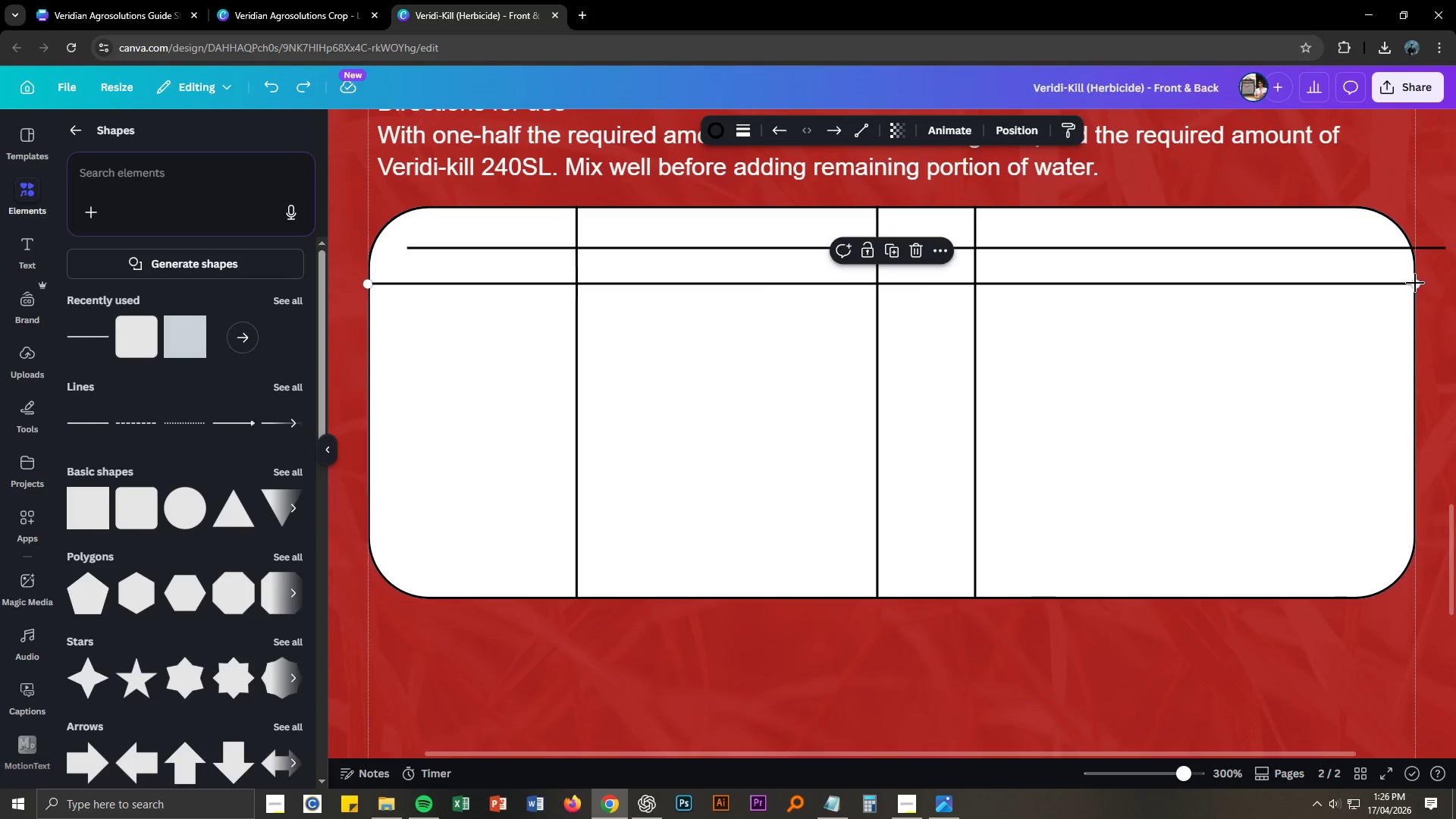 
left_click_drag(start_coordinate=[1412, 282], to_coordinate=[1394, 283])
 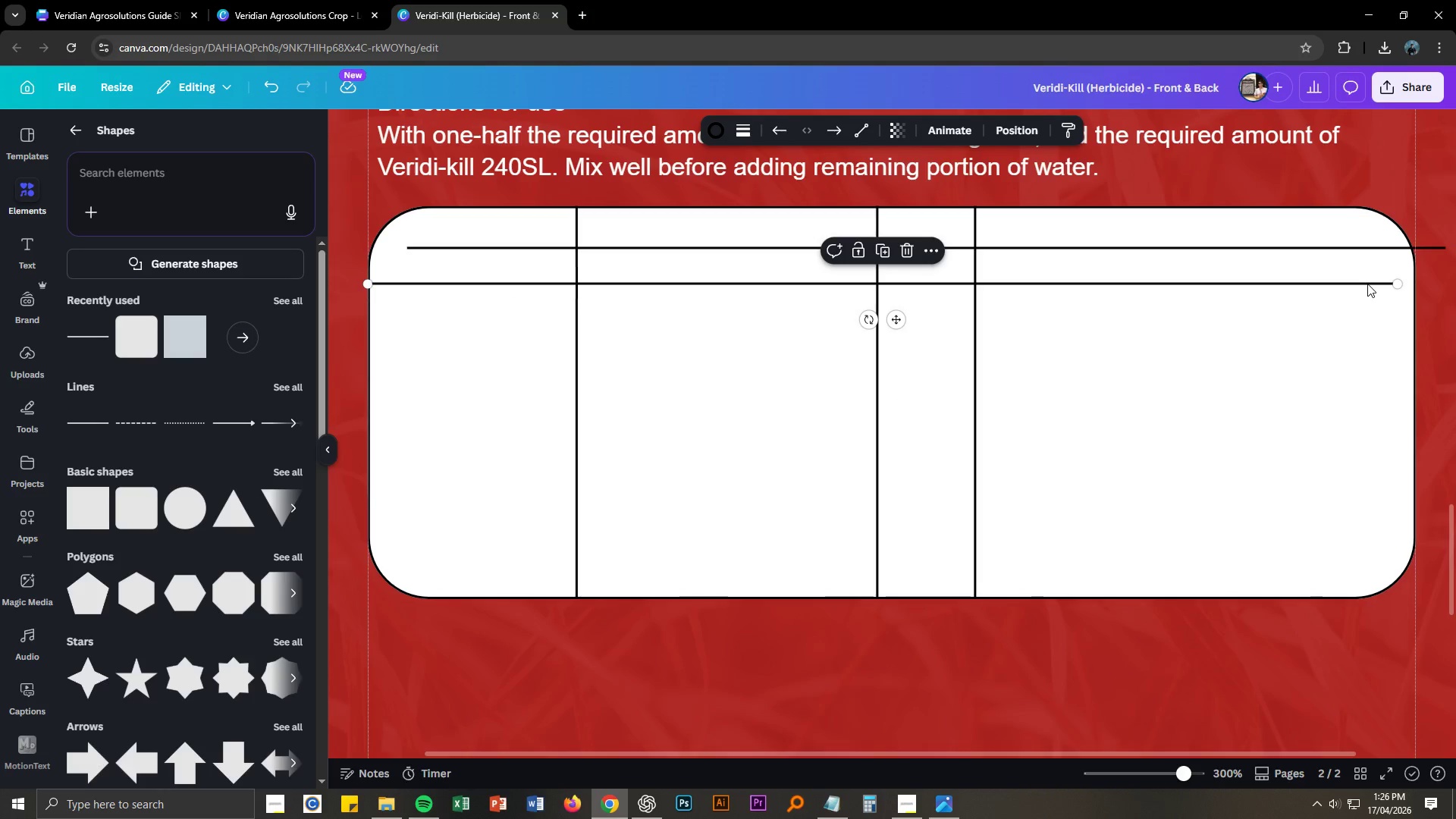 
left_click_drag(start_coordinate=[1367, 284], to_coordinate=[1366, 301])
 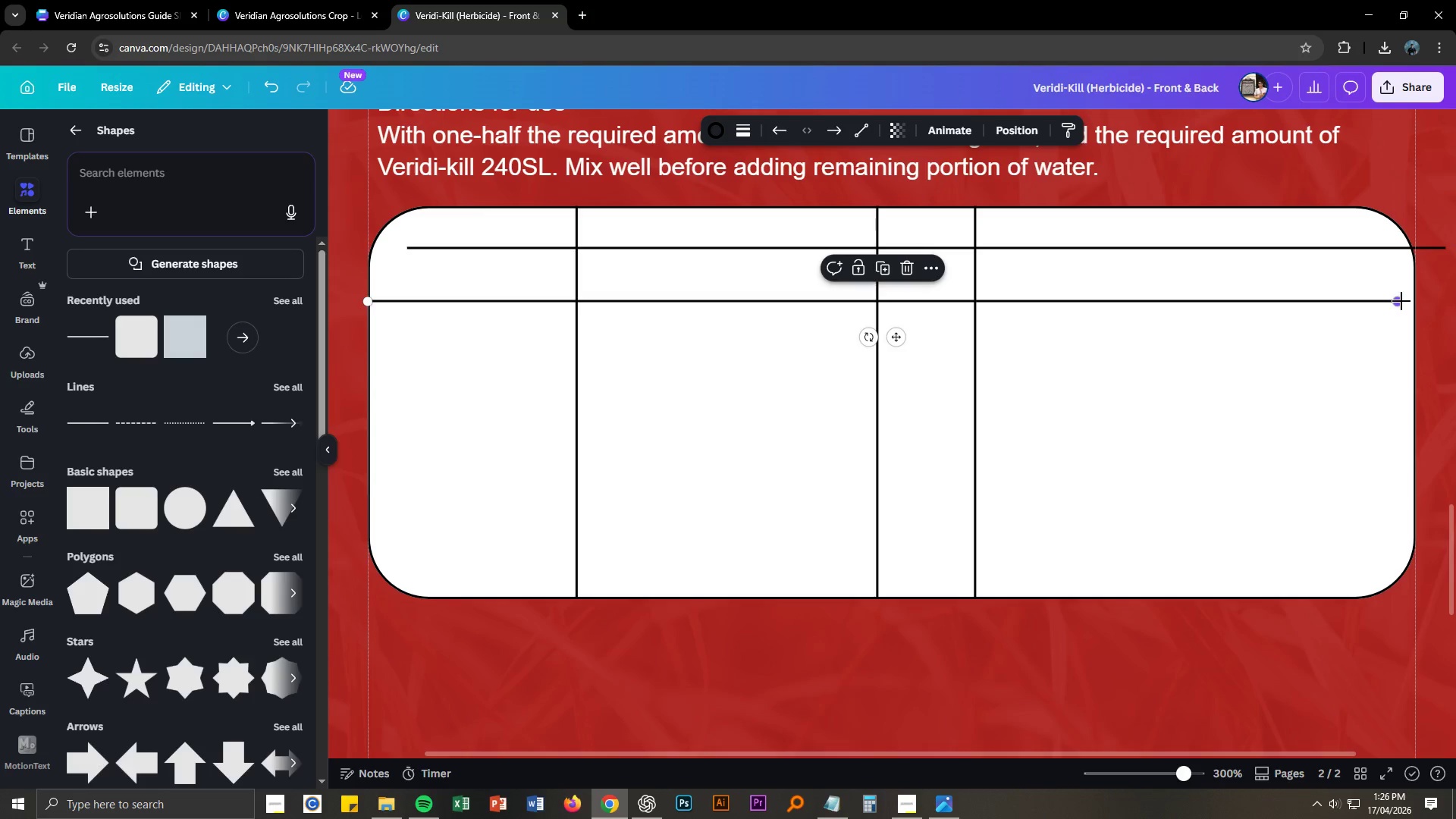 
left_click_drag(start_coordinate=[1401, 301], to_coordinate=[1420, 303])
 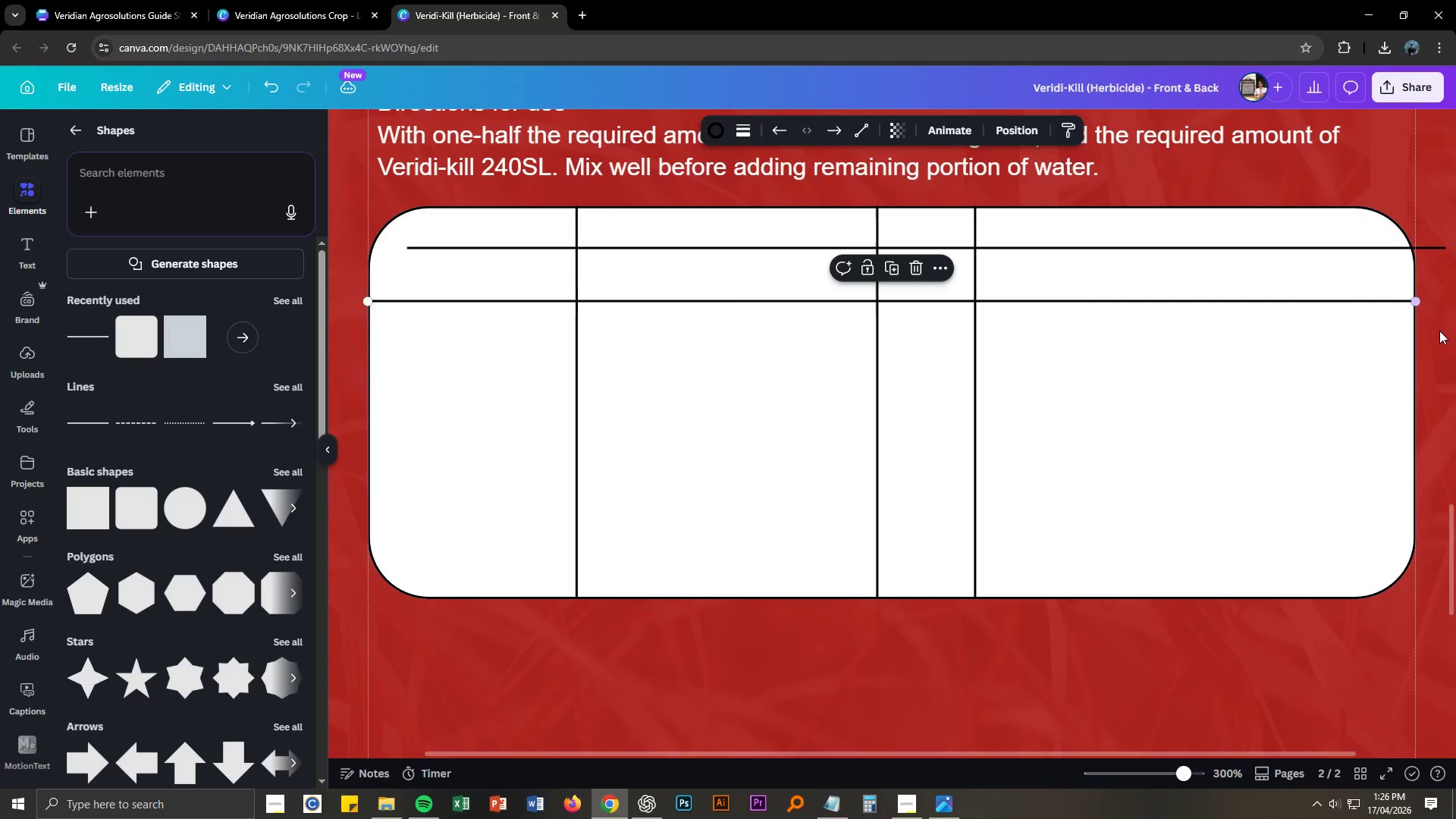 
left_click([1442, 333])
 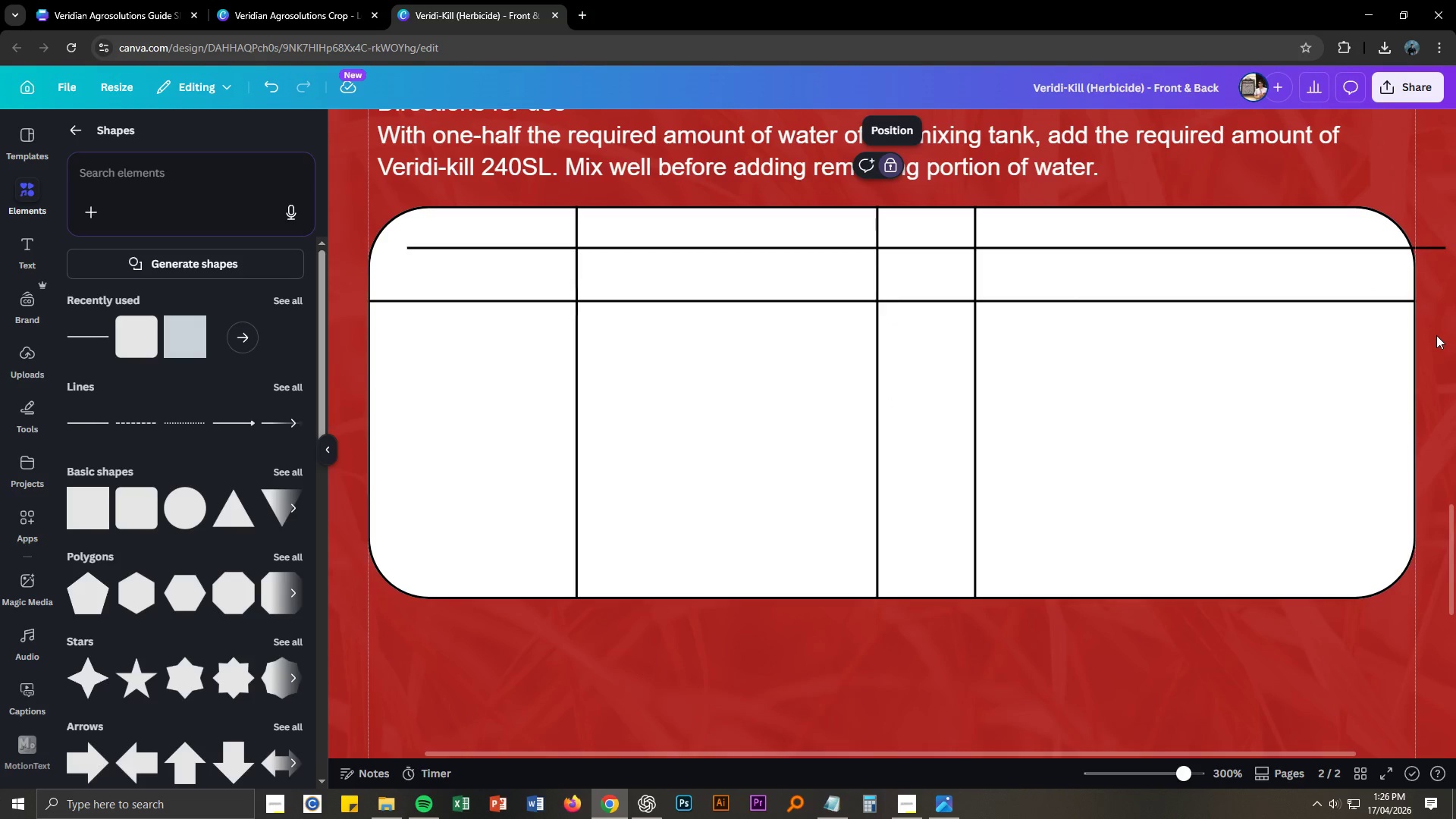 
key(Alt+AltLeft)
 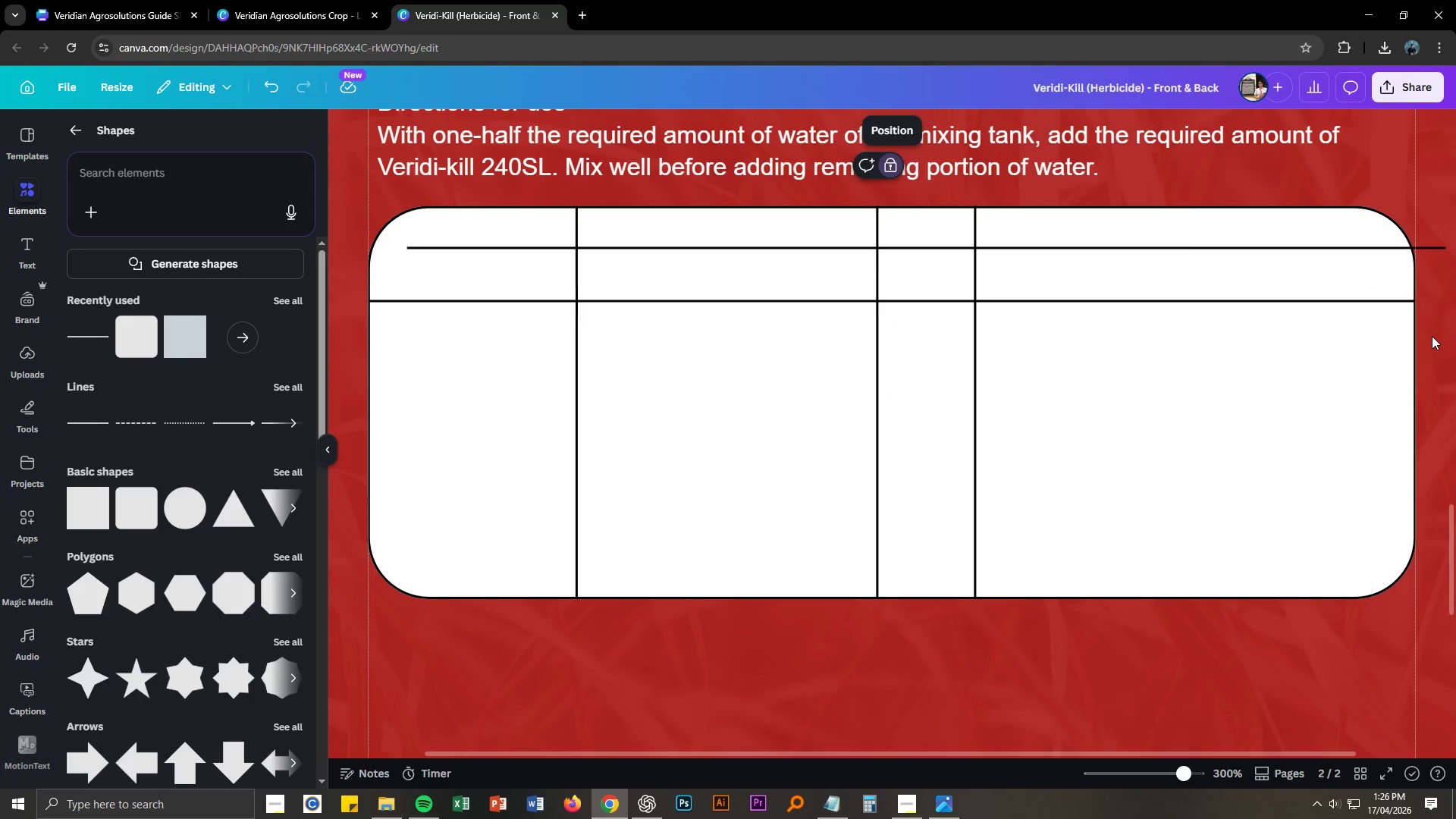 
key(Alt+Tab)
 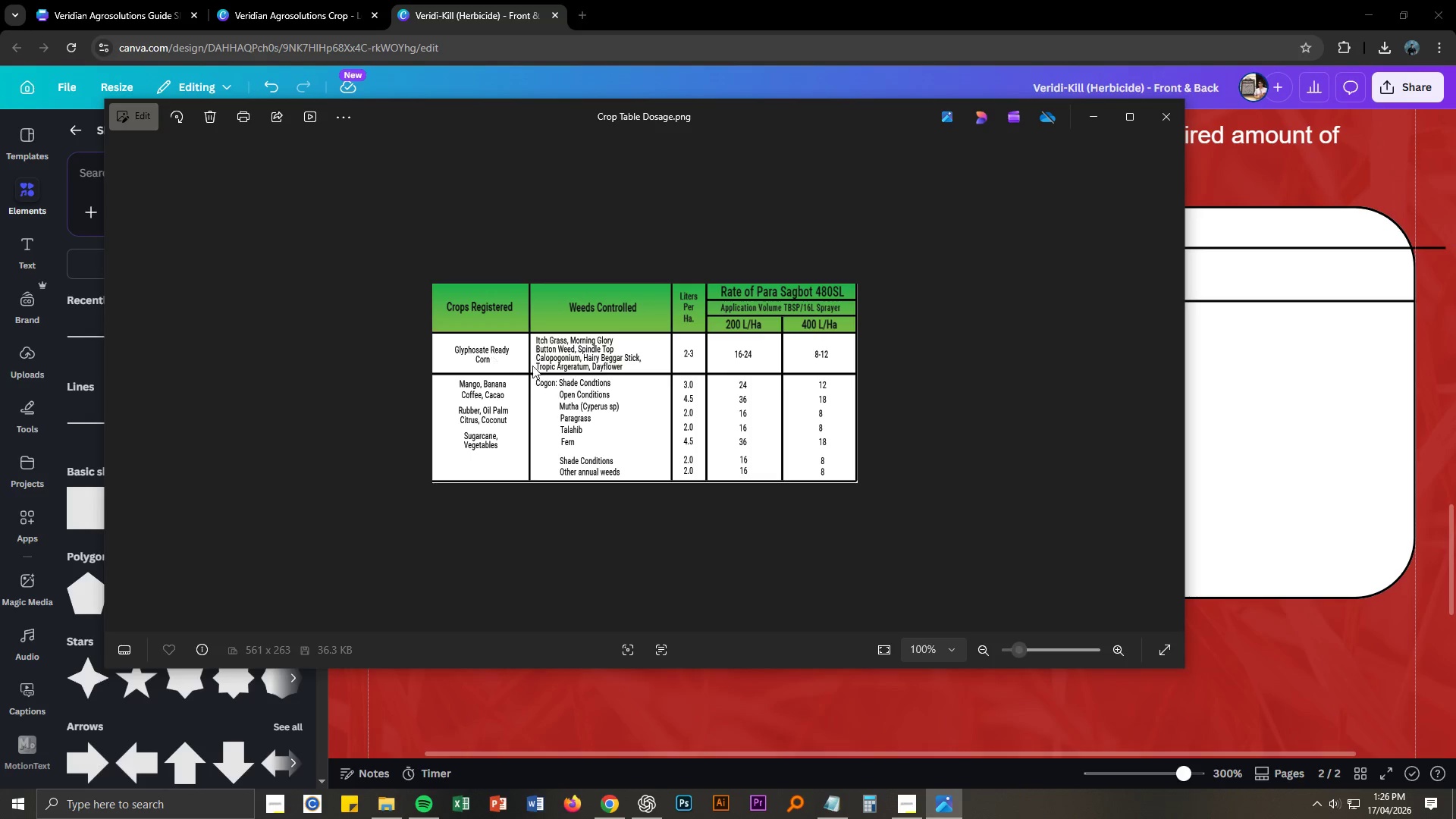 
key(Alt+AltLeft)
 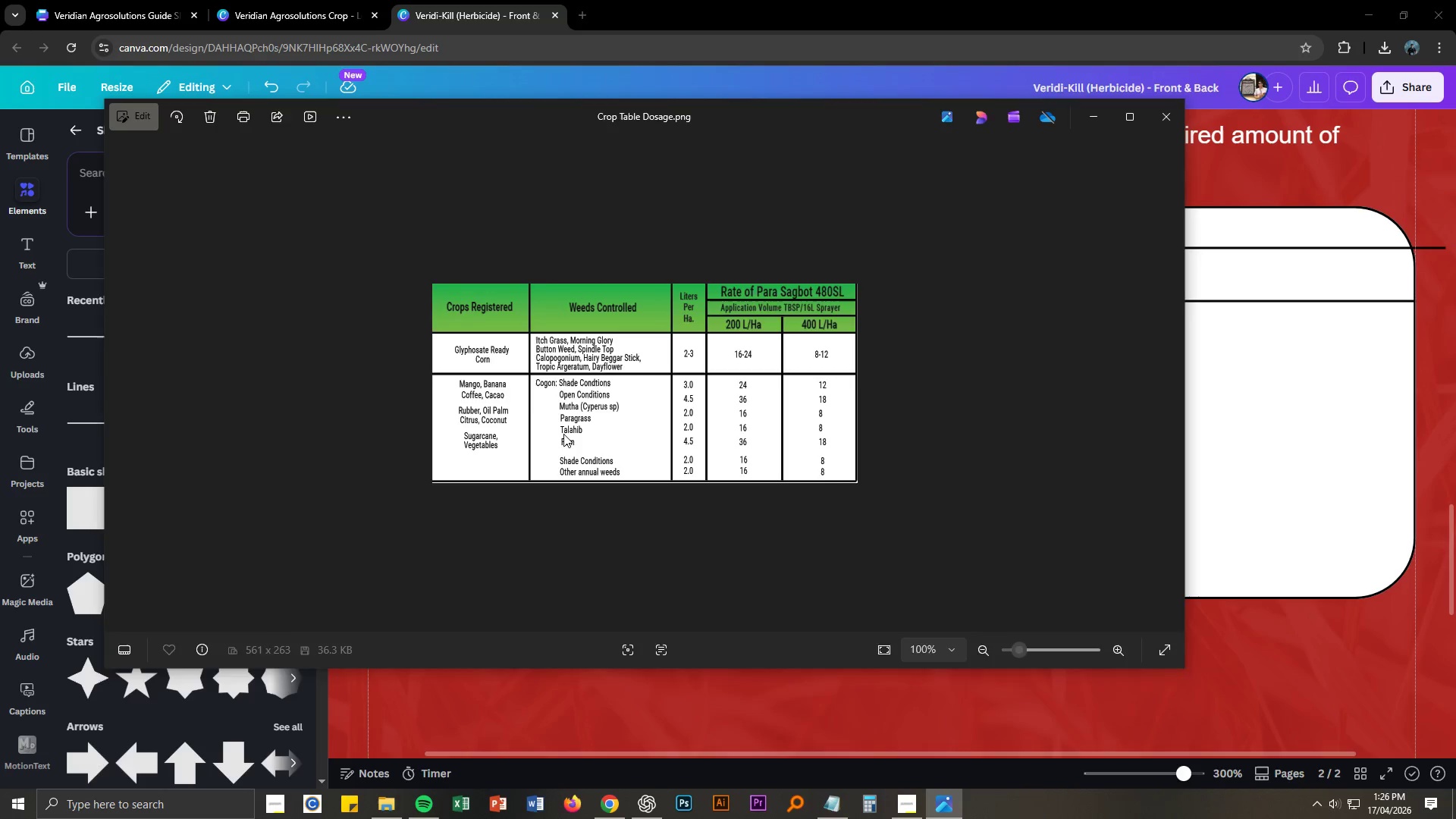 
key(Alt+Tab)
 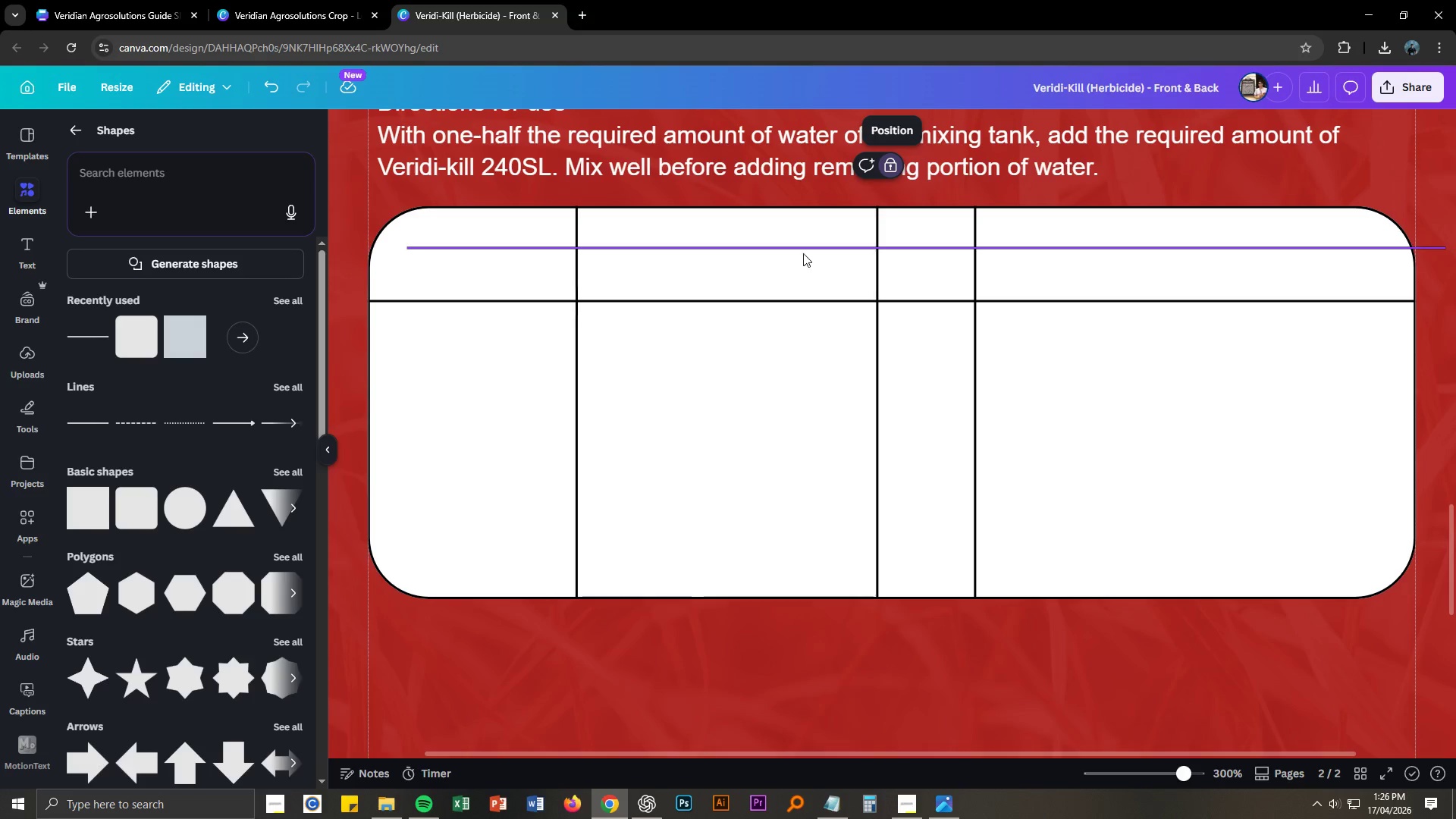 
left_click([814, 303])
 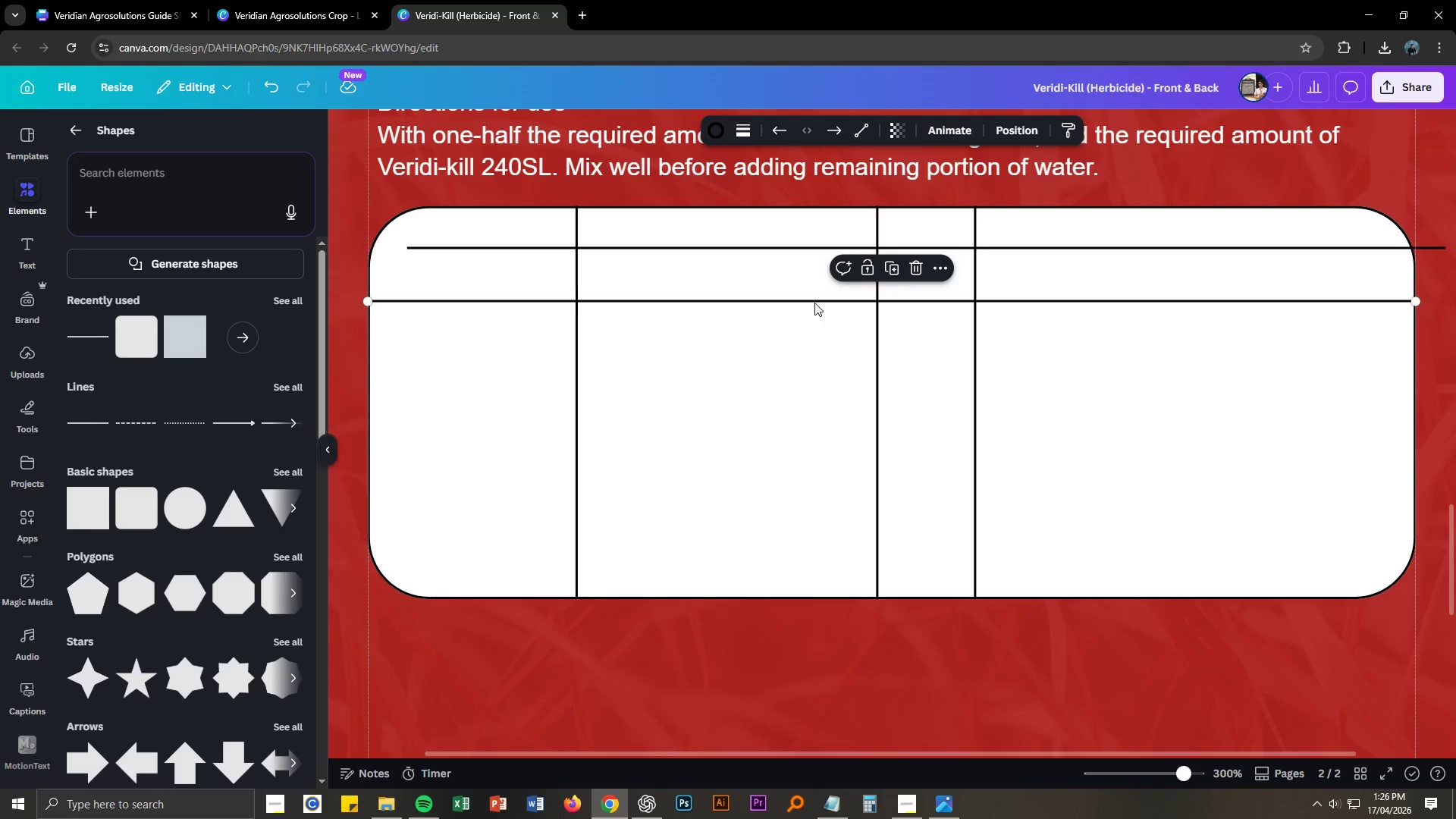 
key(Control+C)
 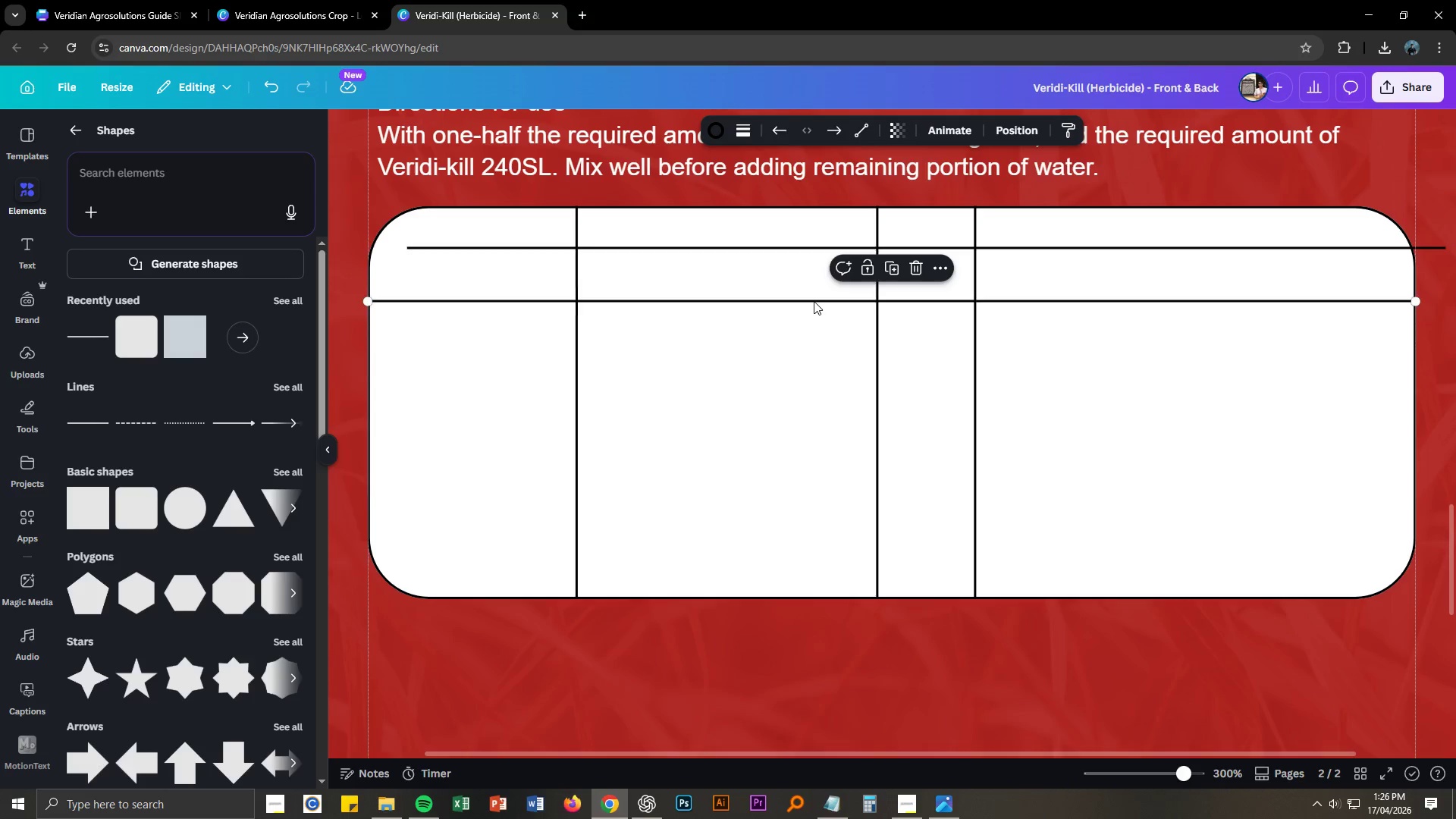 
key(Control+V)
 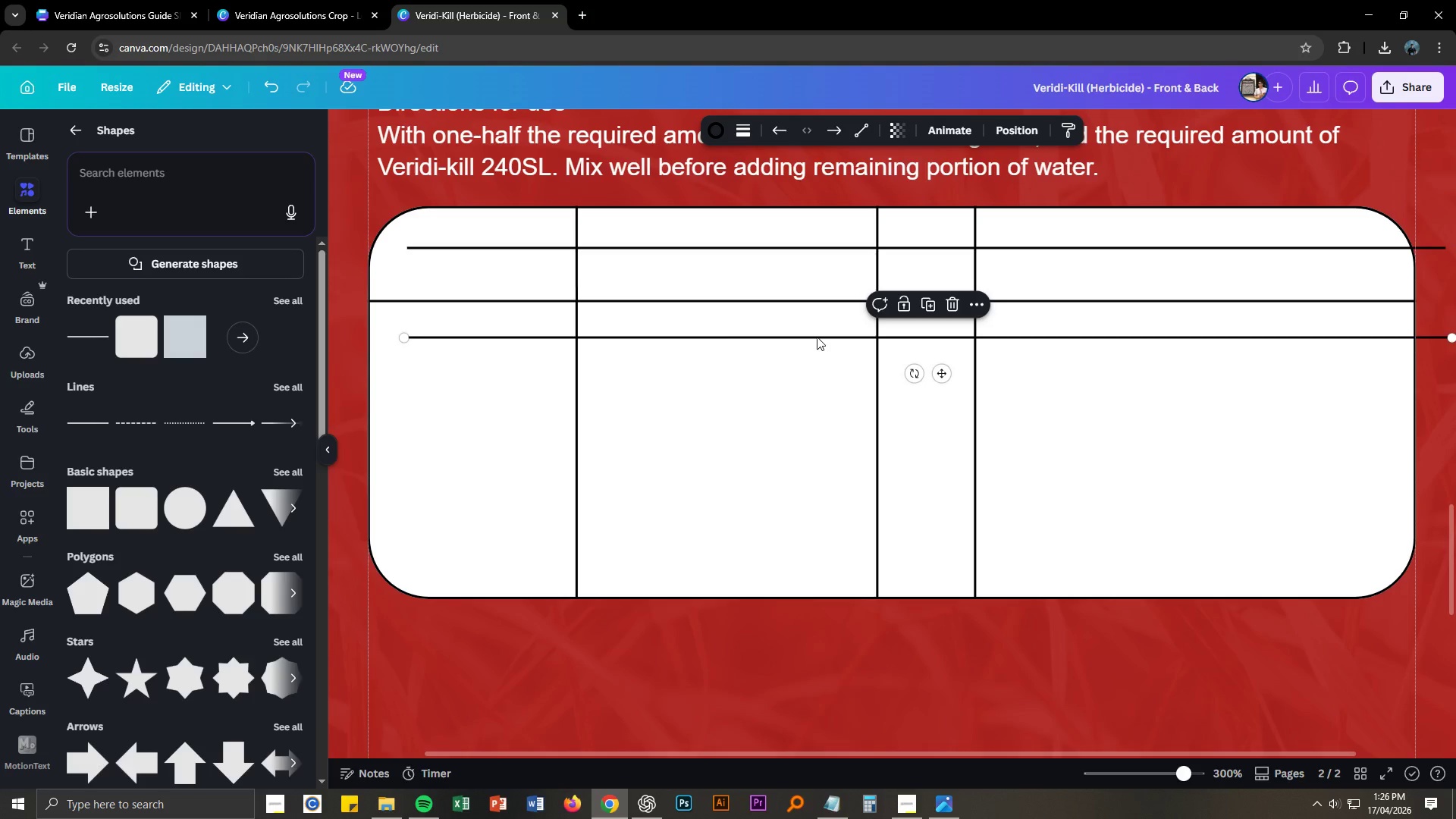 
left_click_drag(start_coordinate=[817, 337], to_coordinate=[781, 457])
 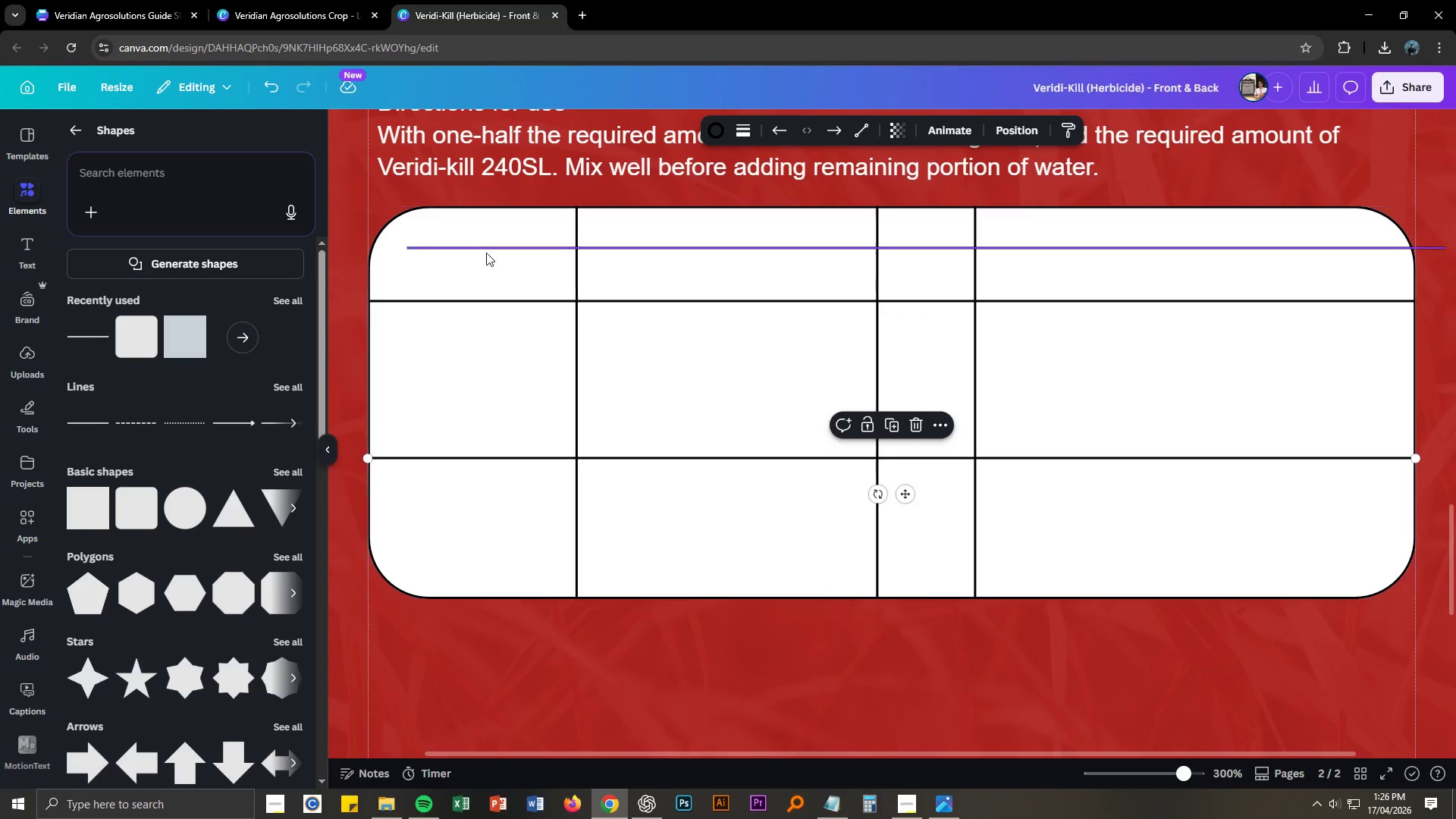 
left_click_drag(start_coordinate=[453, 248], to_coordinate=[561, 278])
 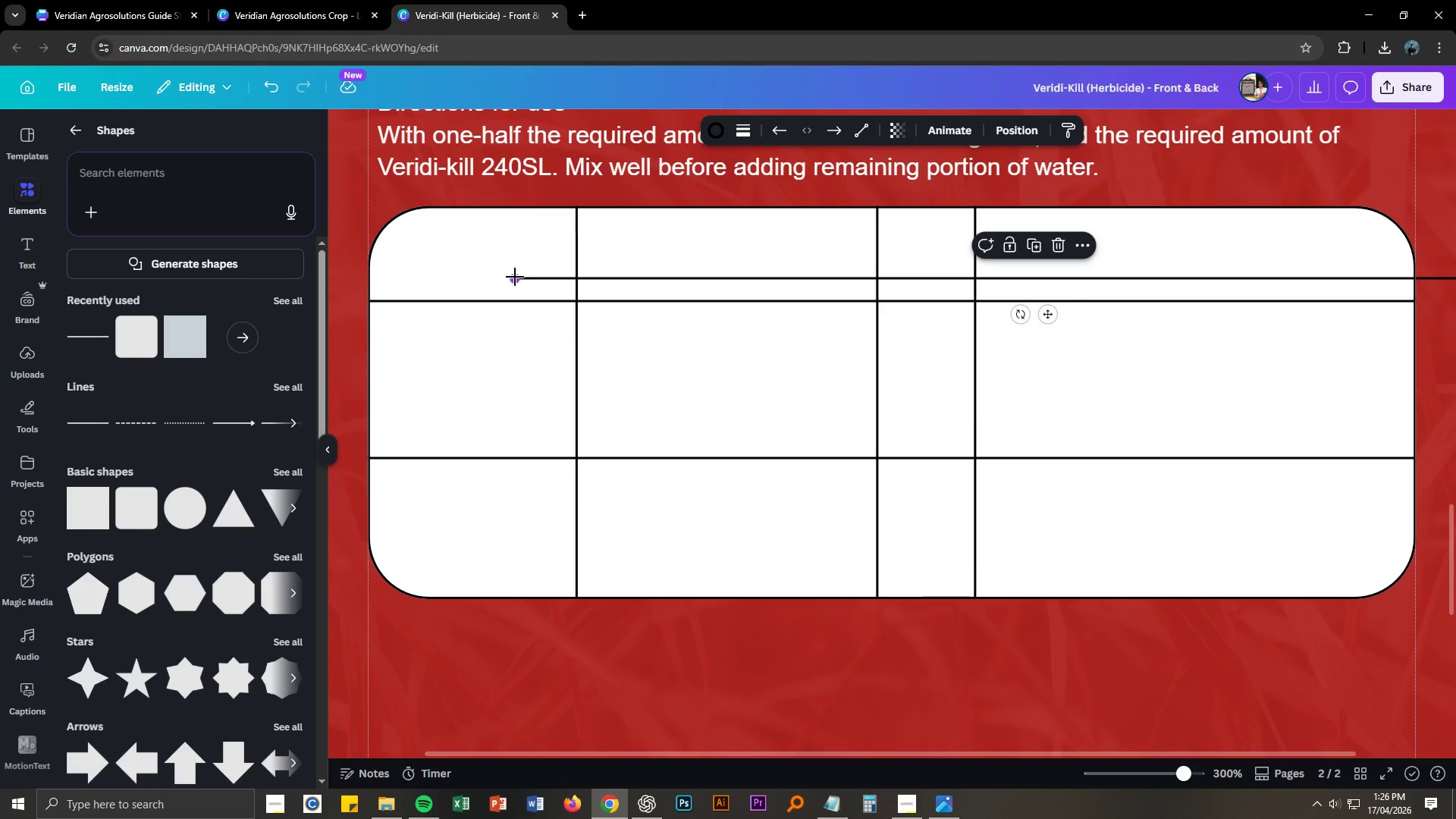 
left_click_drag(start_coordinate=[514, 278], to_coordinate=[1224, 278])
 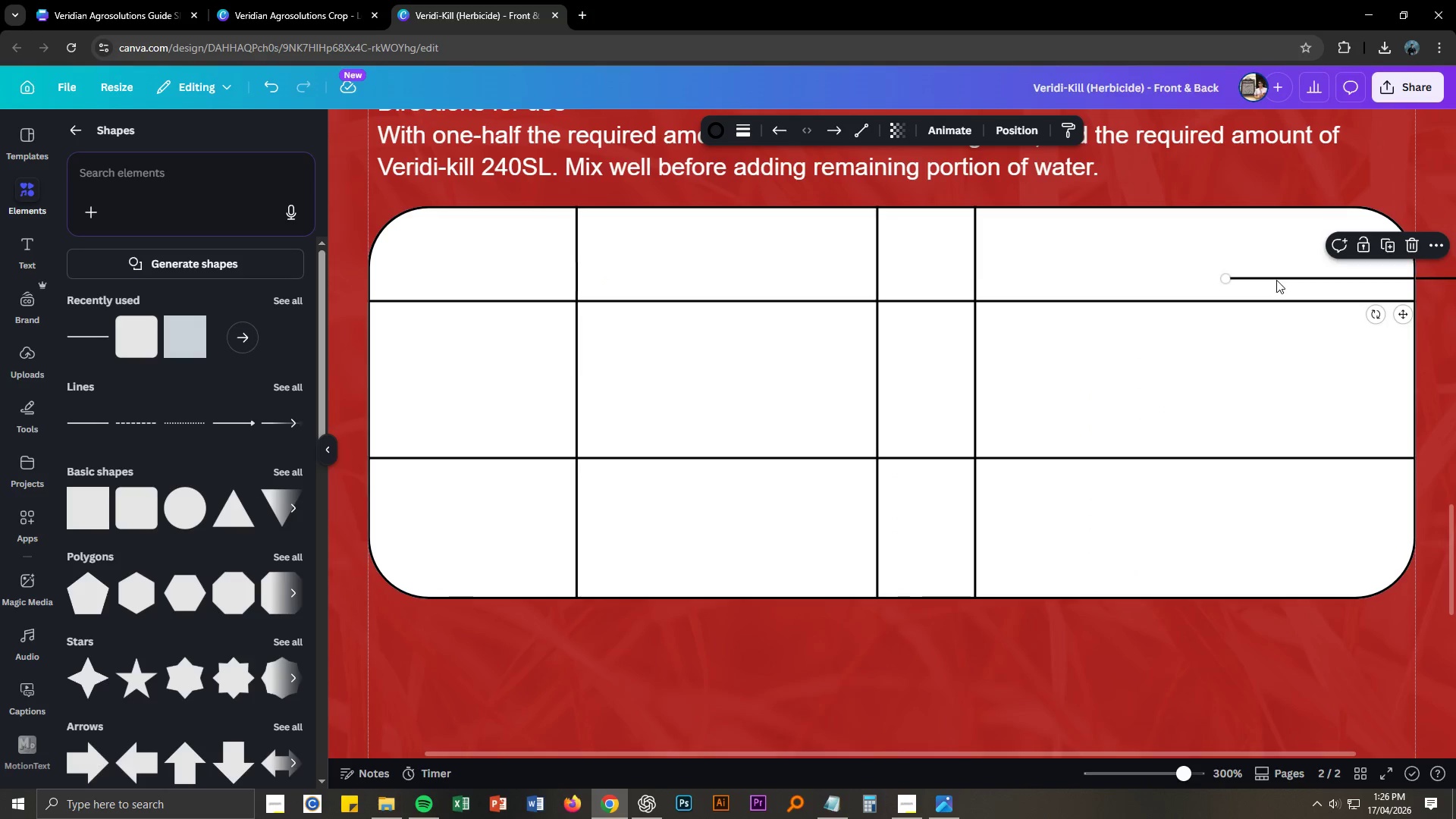 
left_click_drag(start_coordinate=[1276, 280], to_coordinate=[1025, 249])
 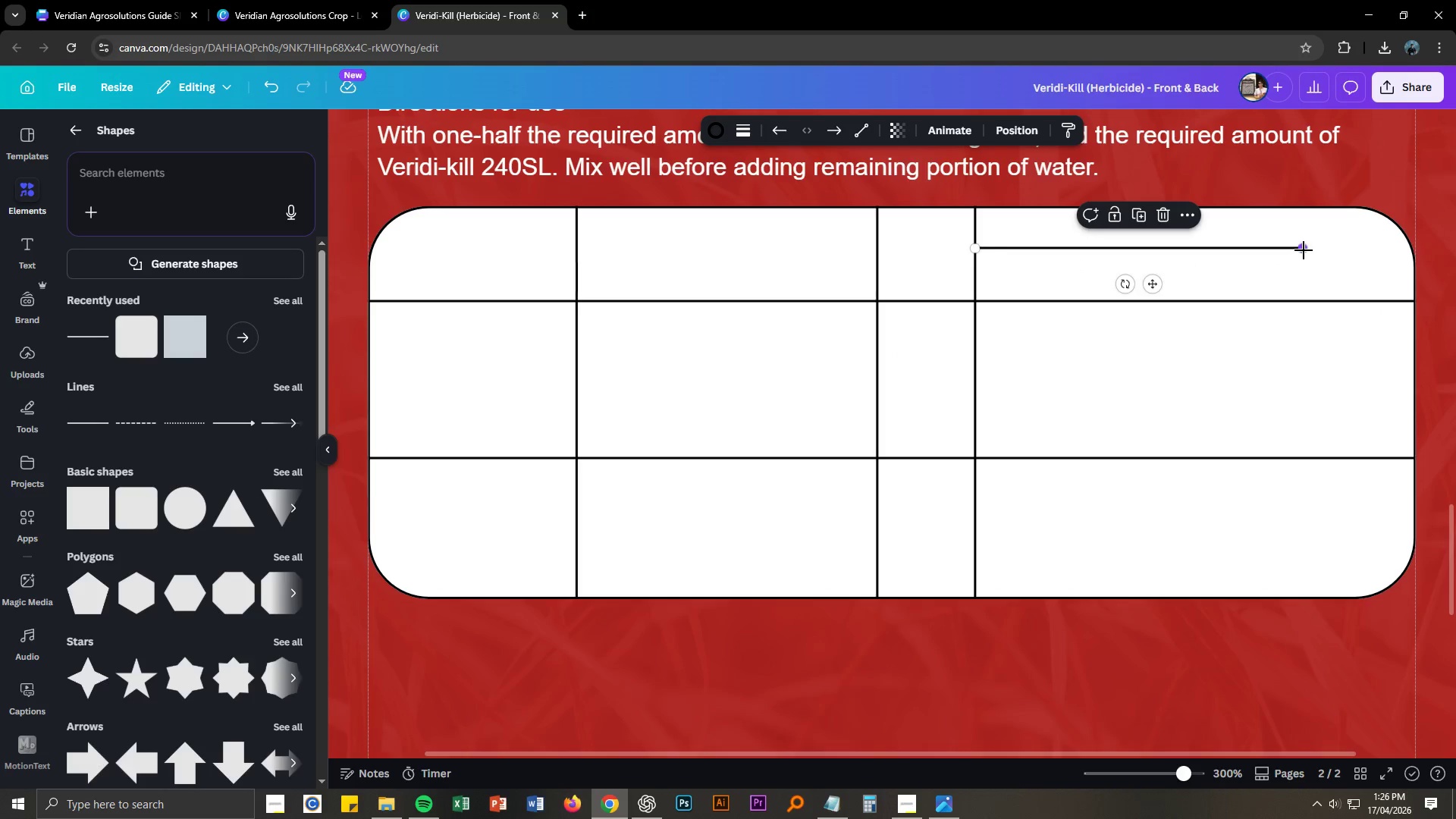 
left_click_drag(start_coordinate=[1304, 250], to_coordinate=[1414, 253])
 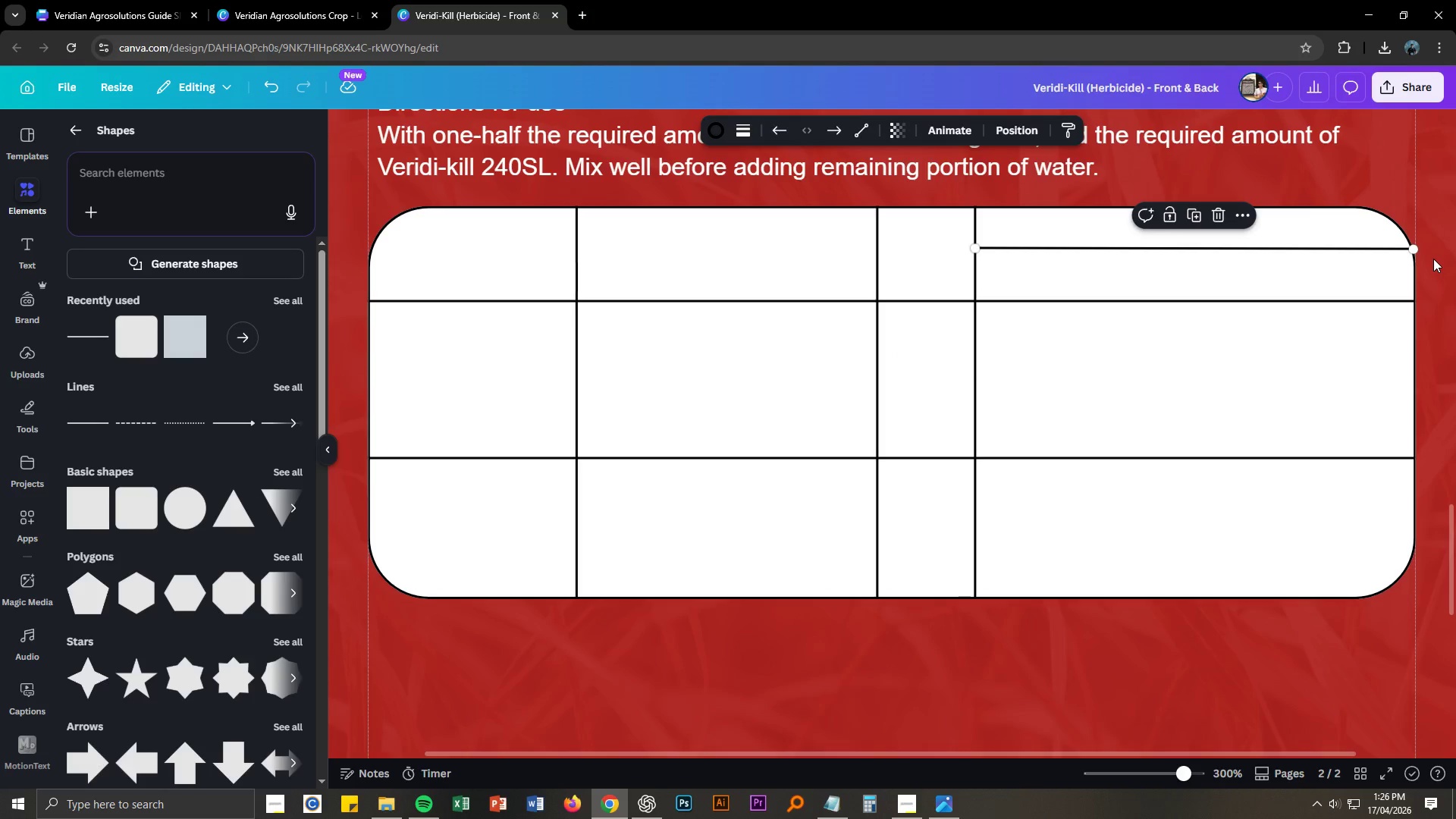 
left_click([1434, 258])
 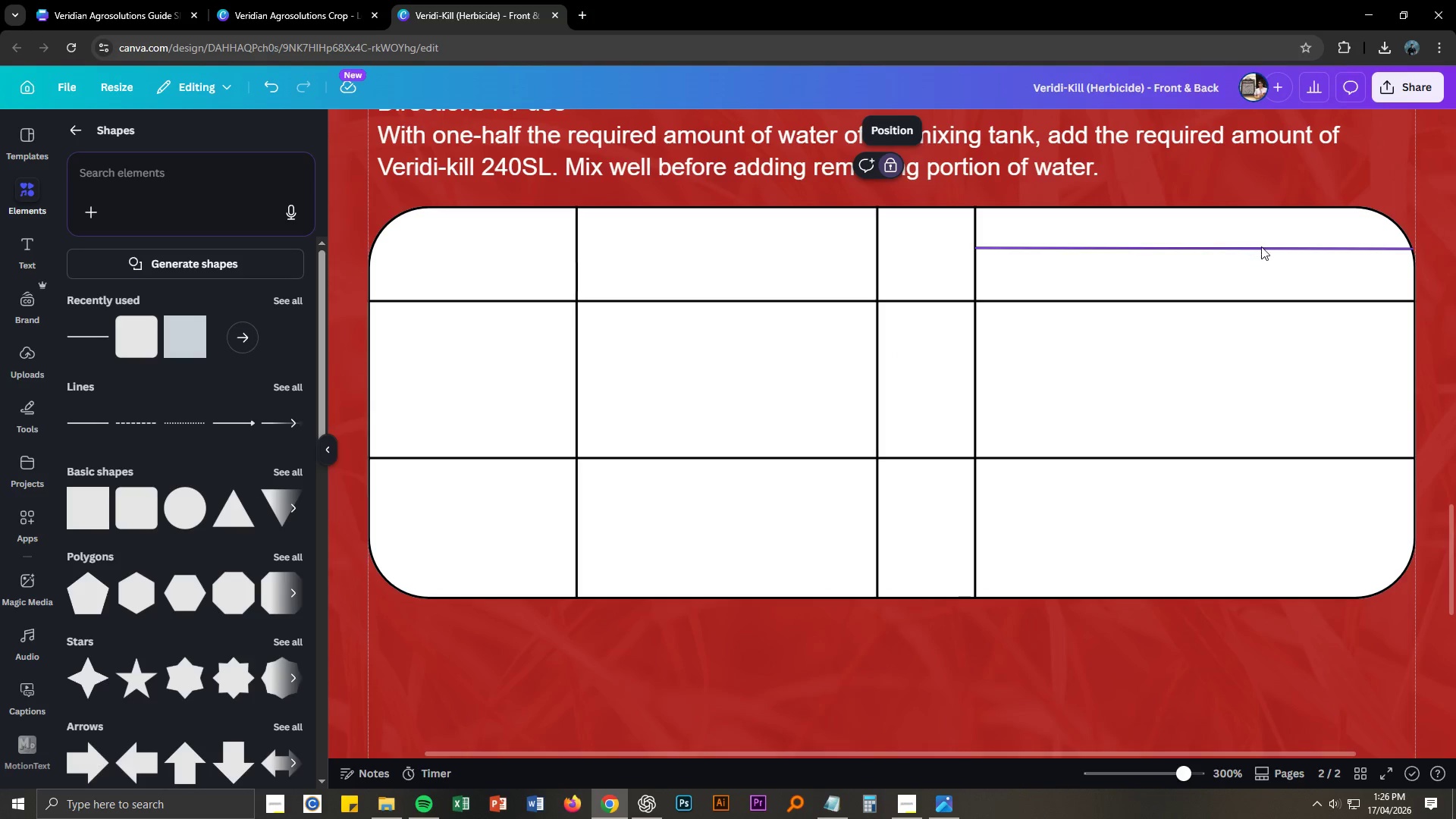 
left_click([1261, 247])
 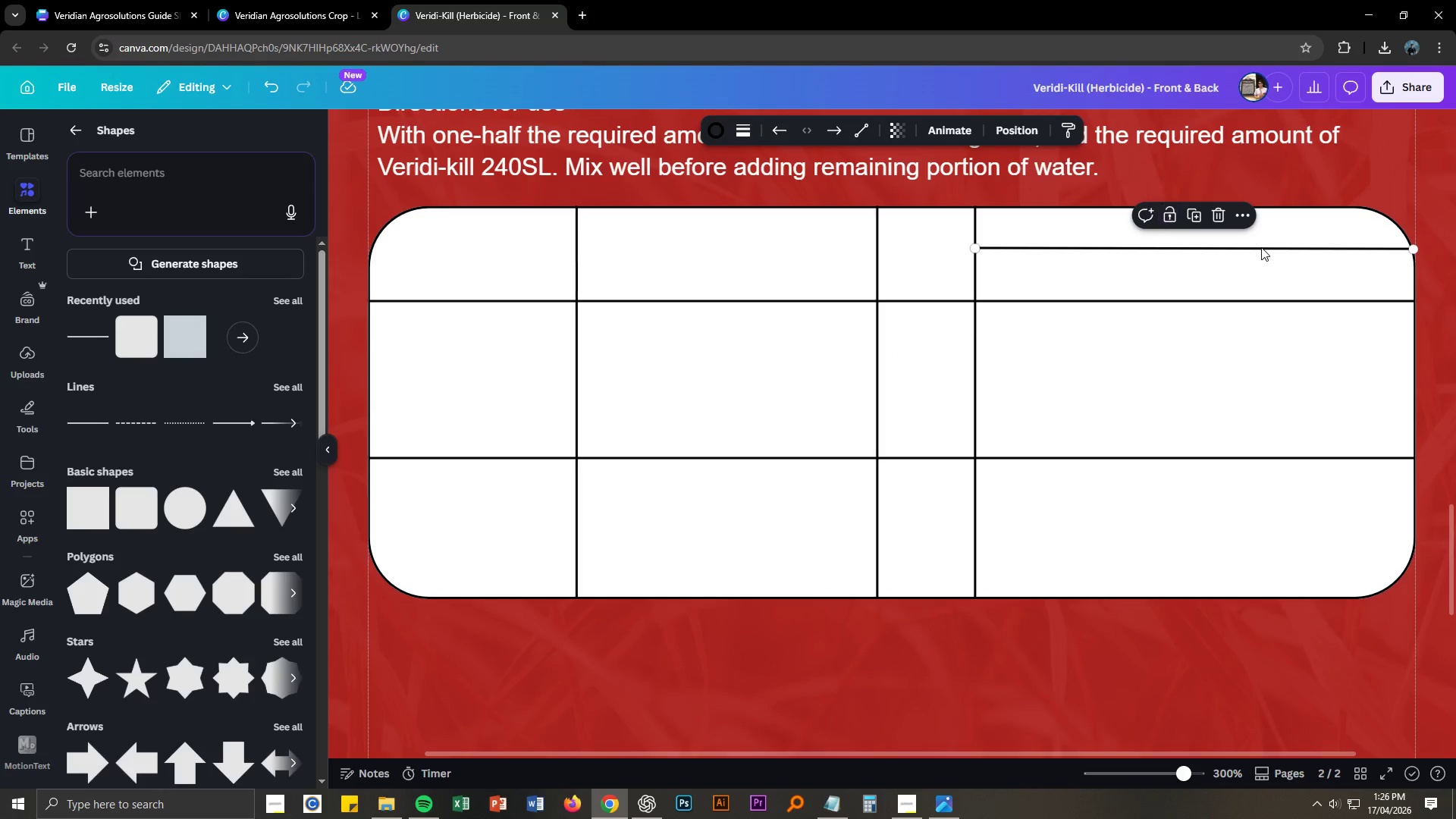 
key(Control+C)
 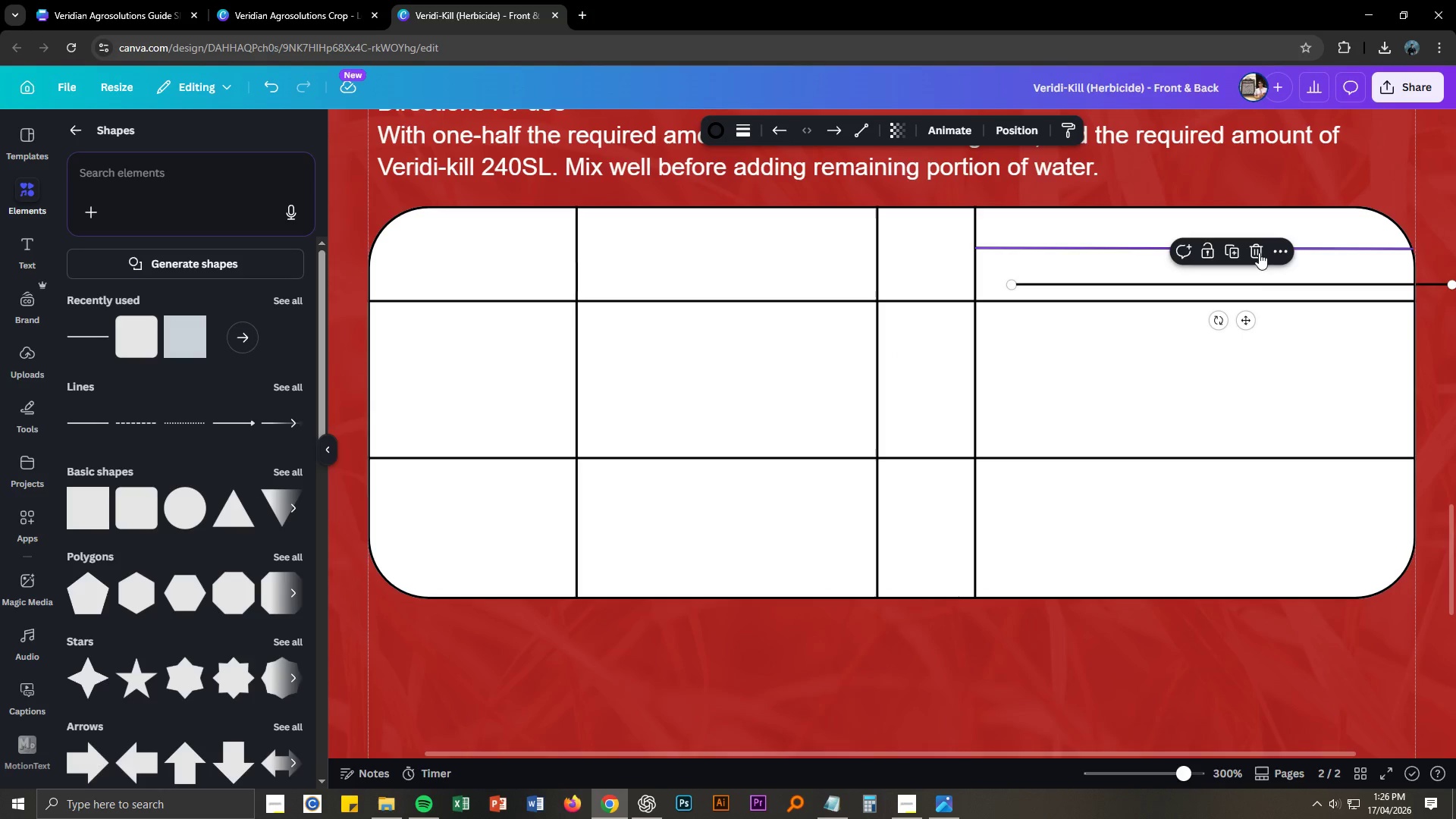 
key(Control+V)
 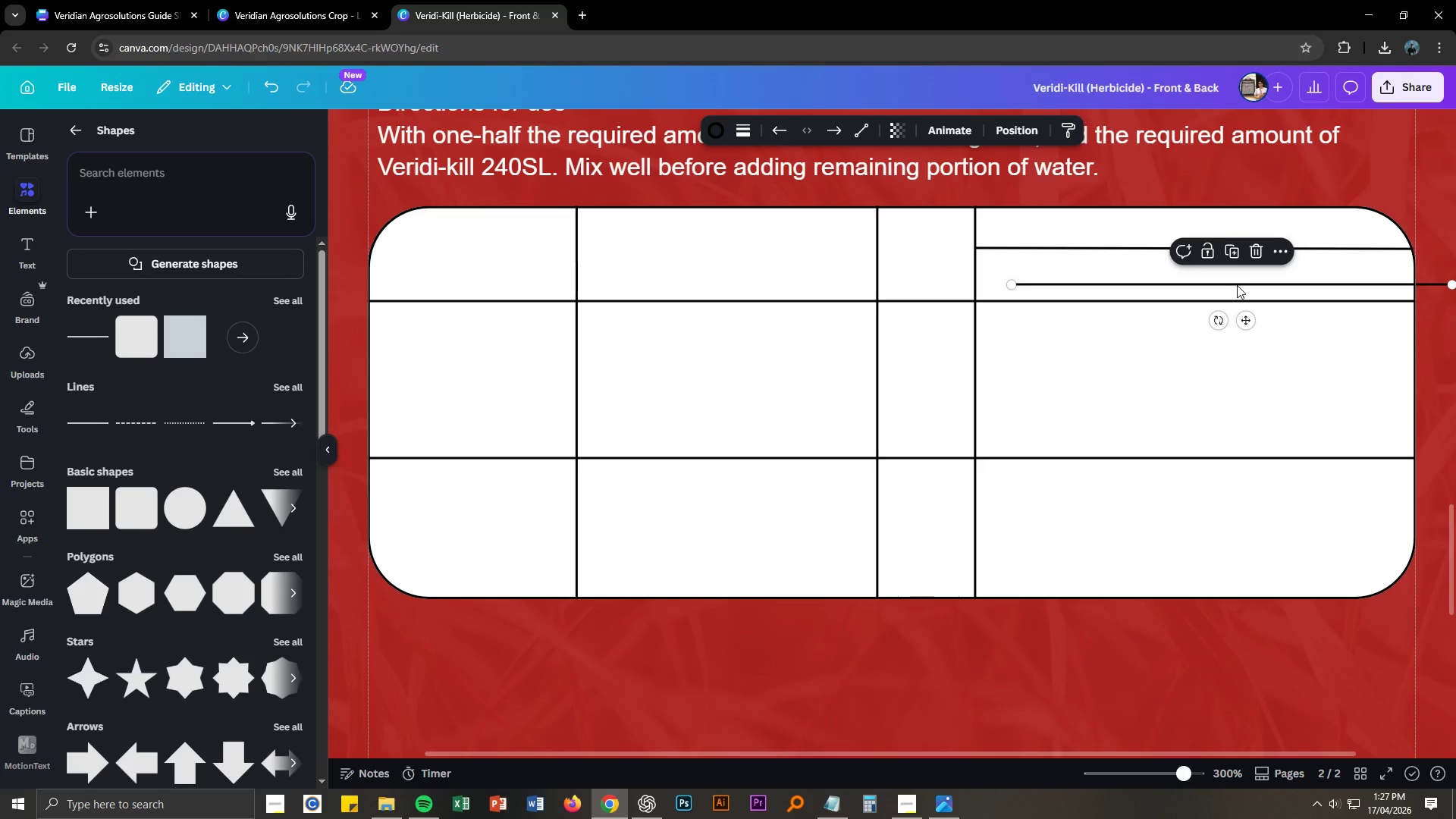 
left_click_drag(start_coordinate=[1237, 285], to_coordinate=[1203, 278])
 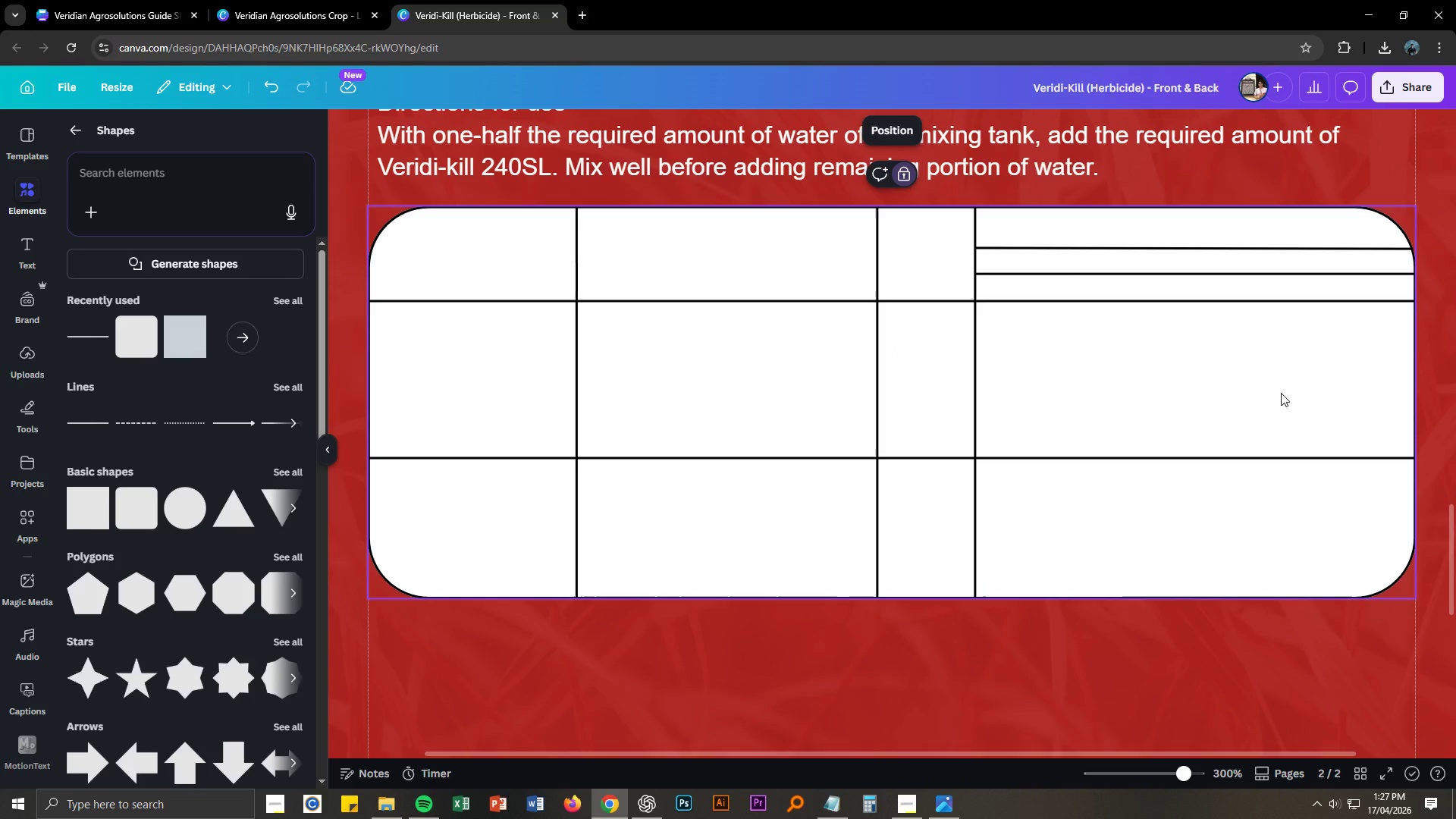 
key(Alt+AltLeft)
 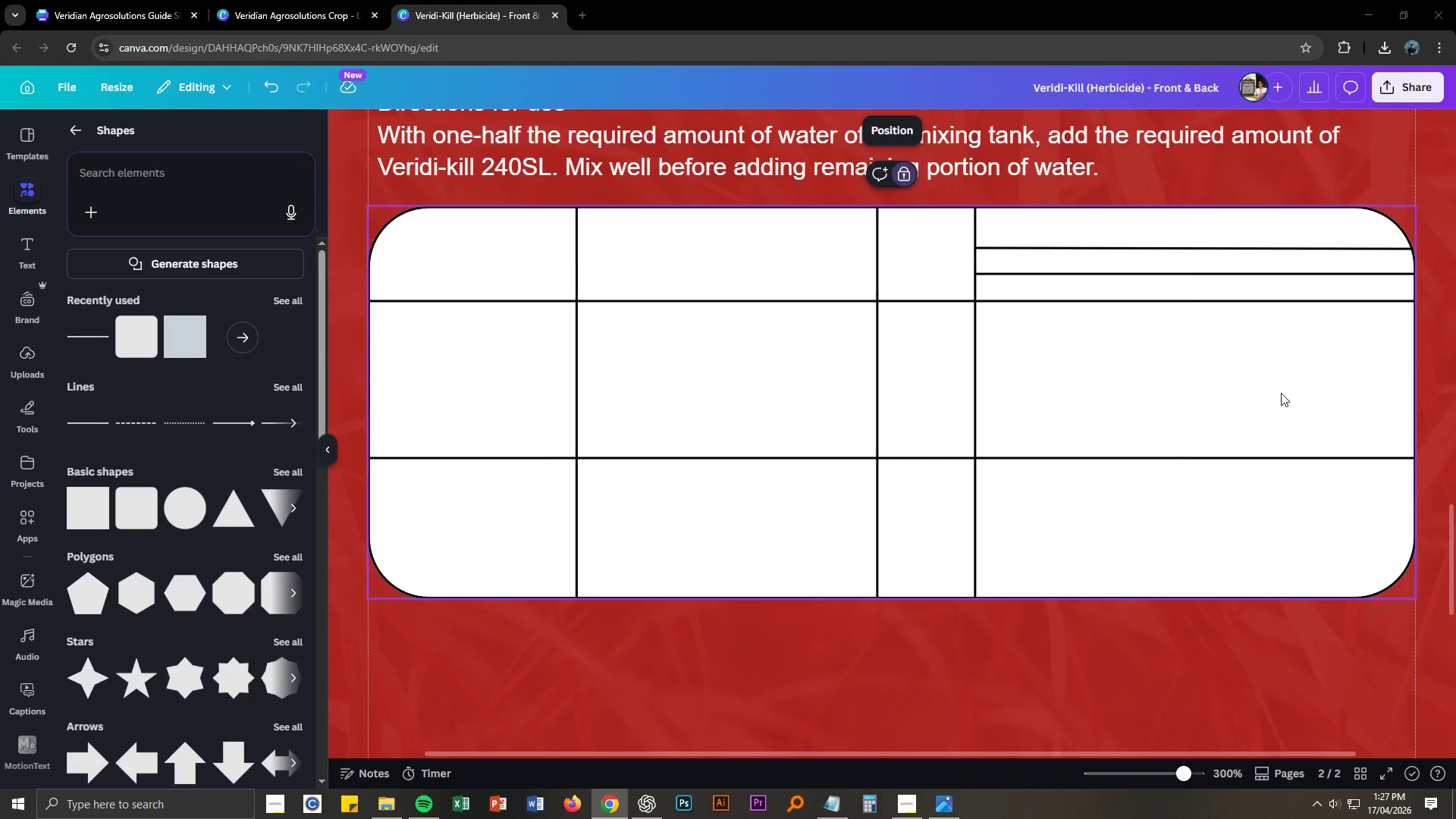 
key(Alt+Tab)
 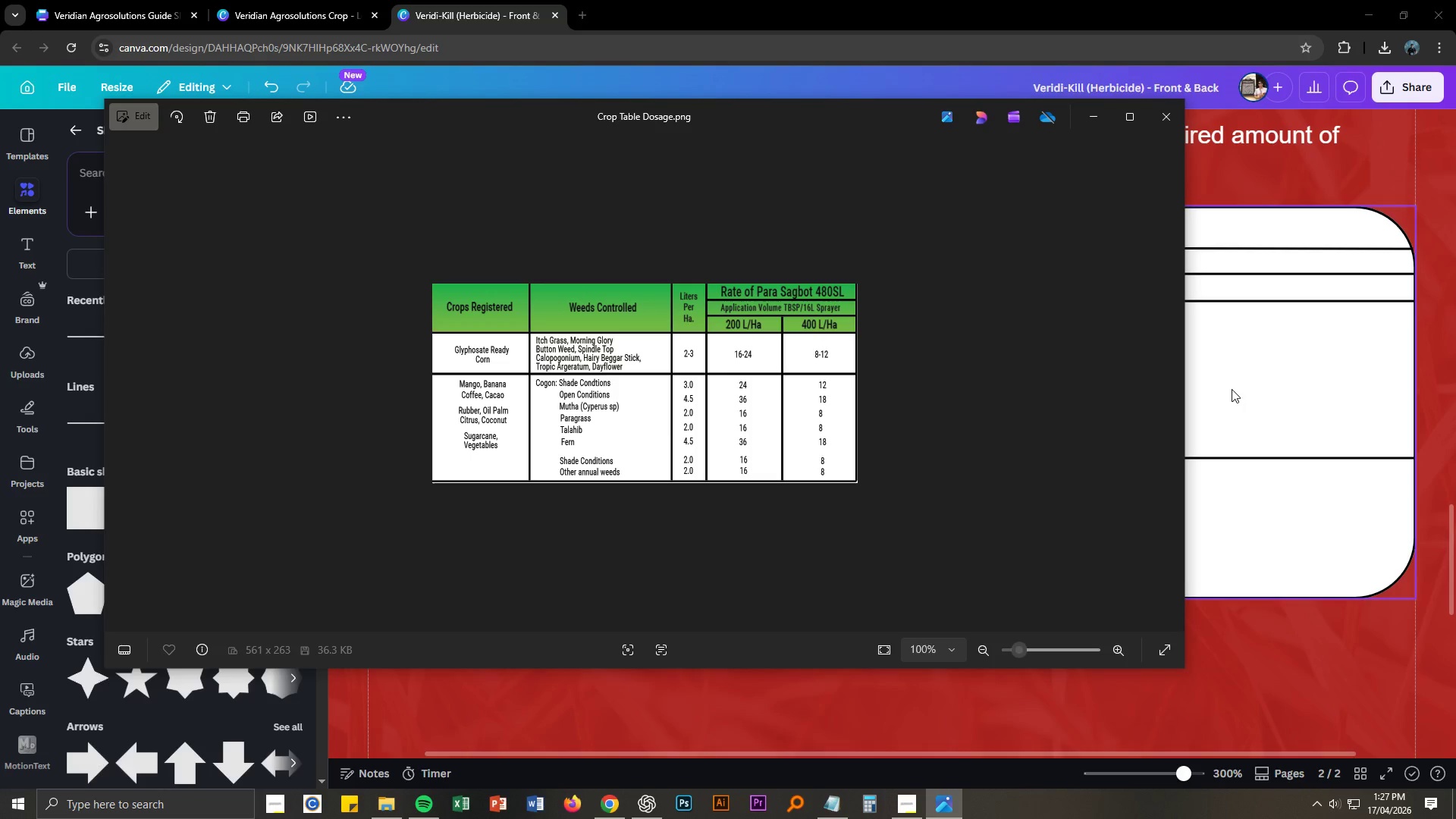 
key(Alt+AltLeft)
 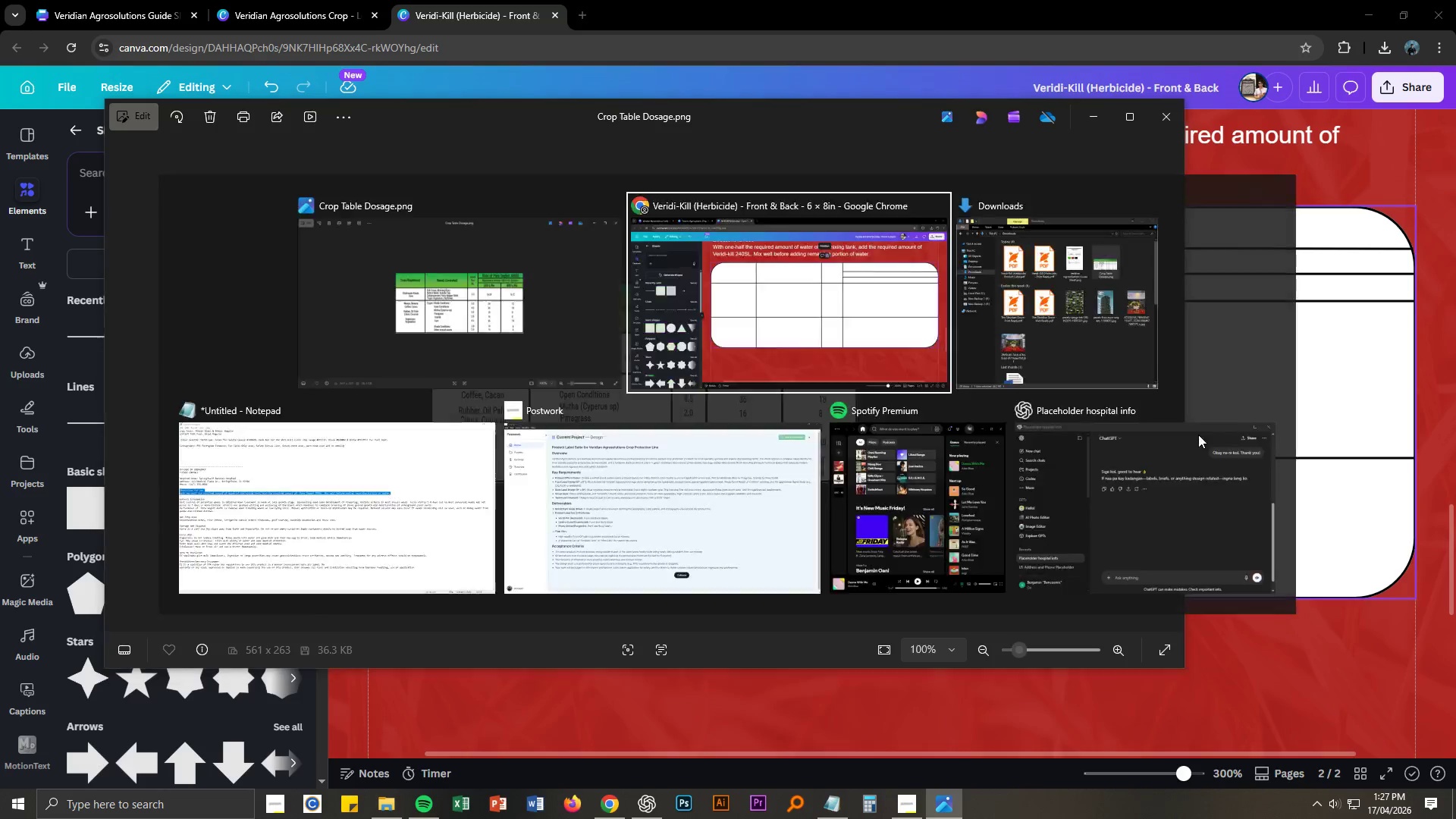 
key(Alt+Tab)
 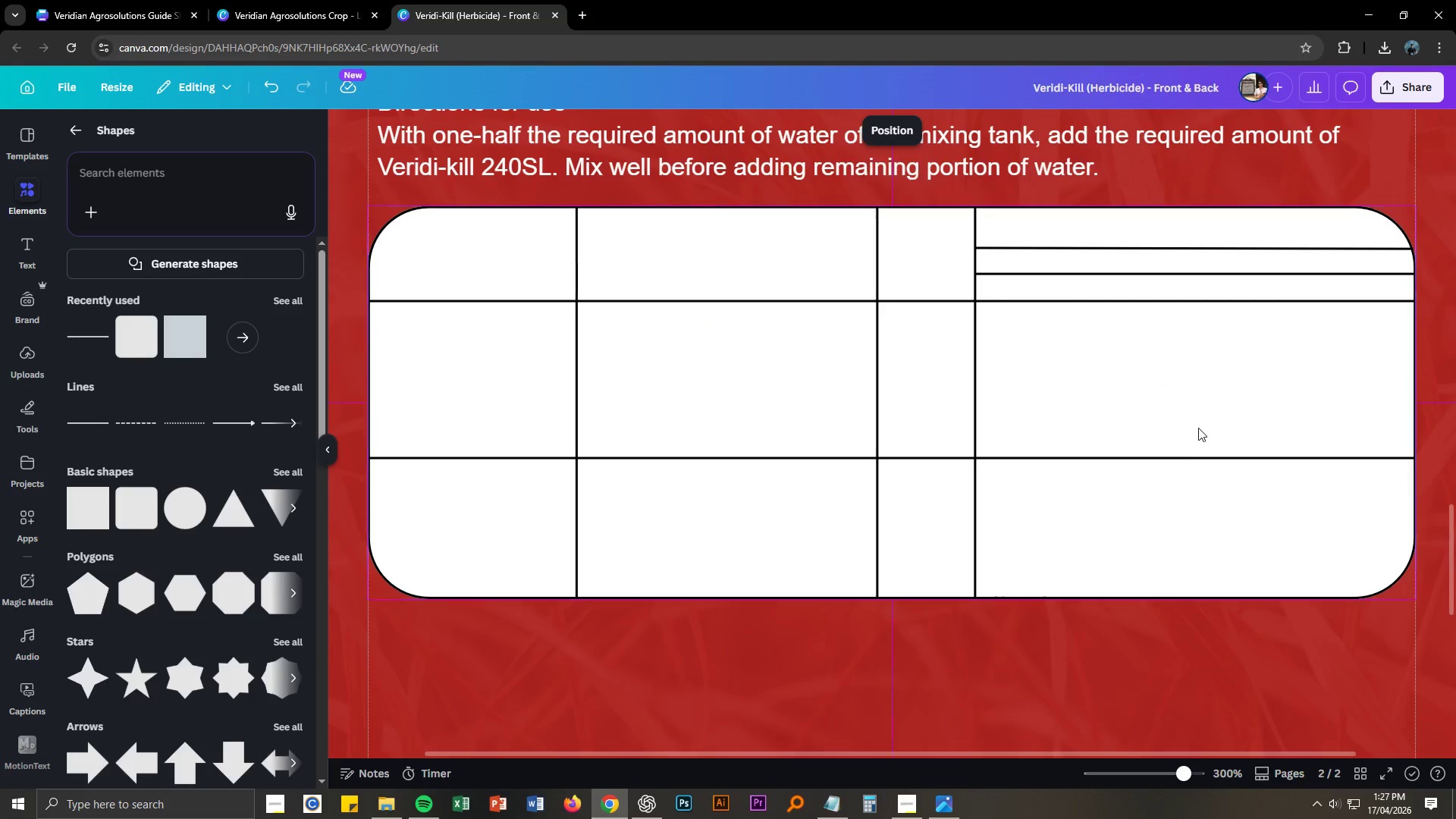 
key(Alt+AltLeft)
 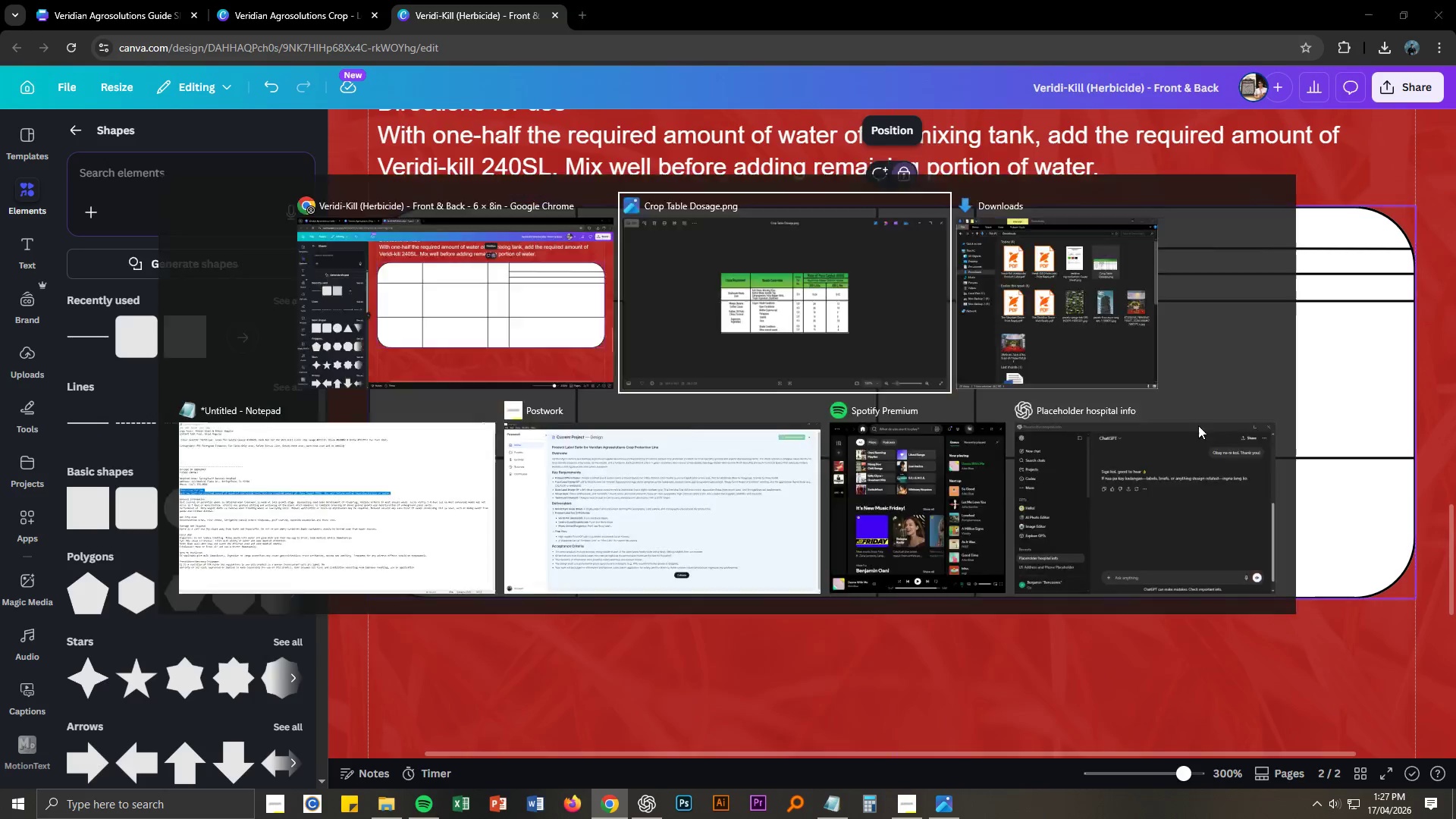 
key(Alt+Tab)
 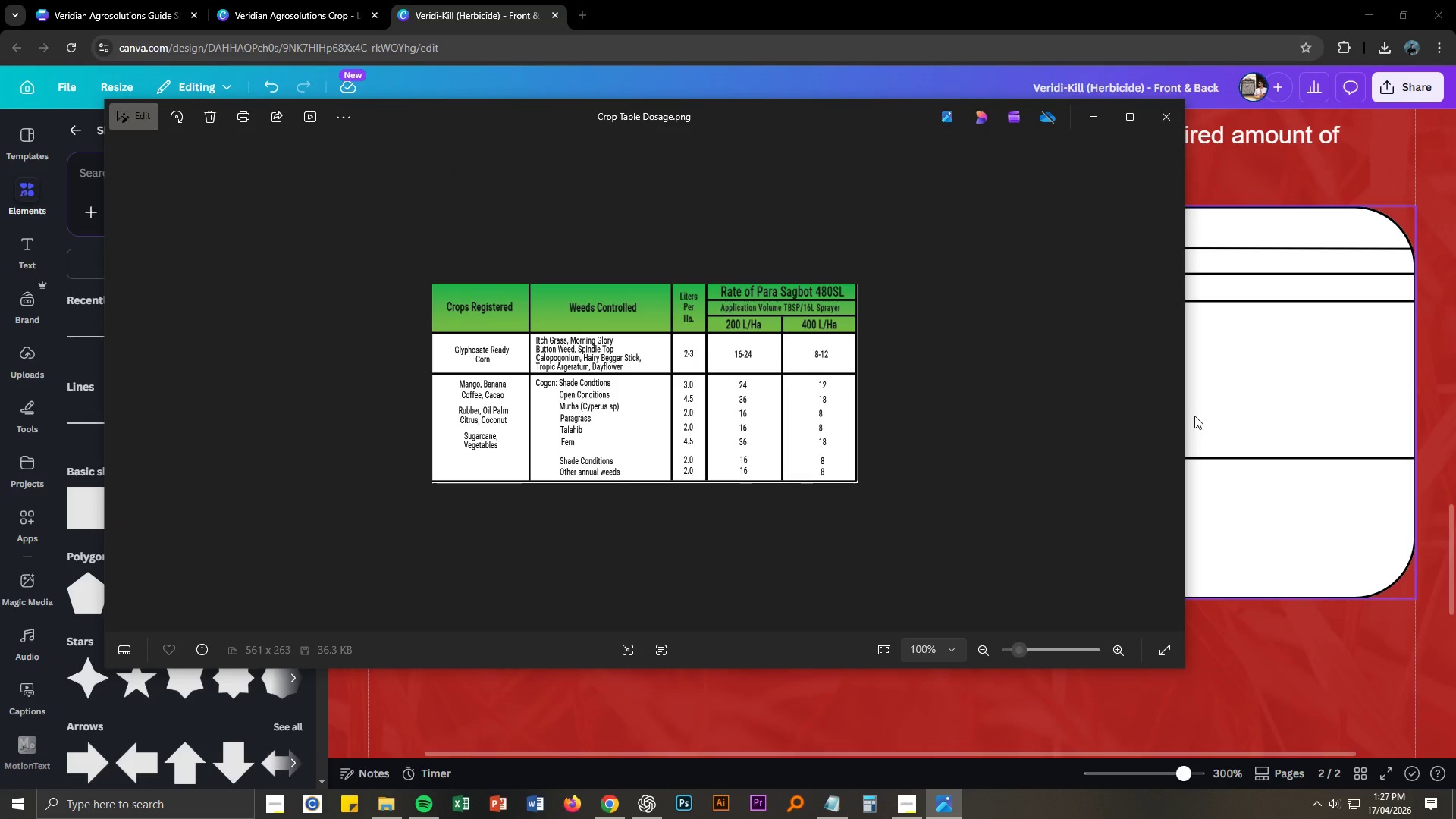 
key(Alt+AltLeft)
 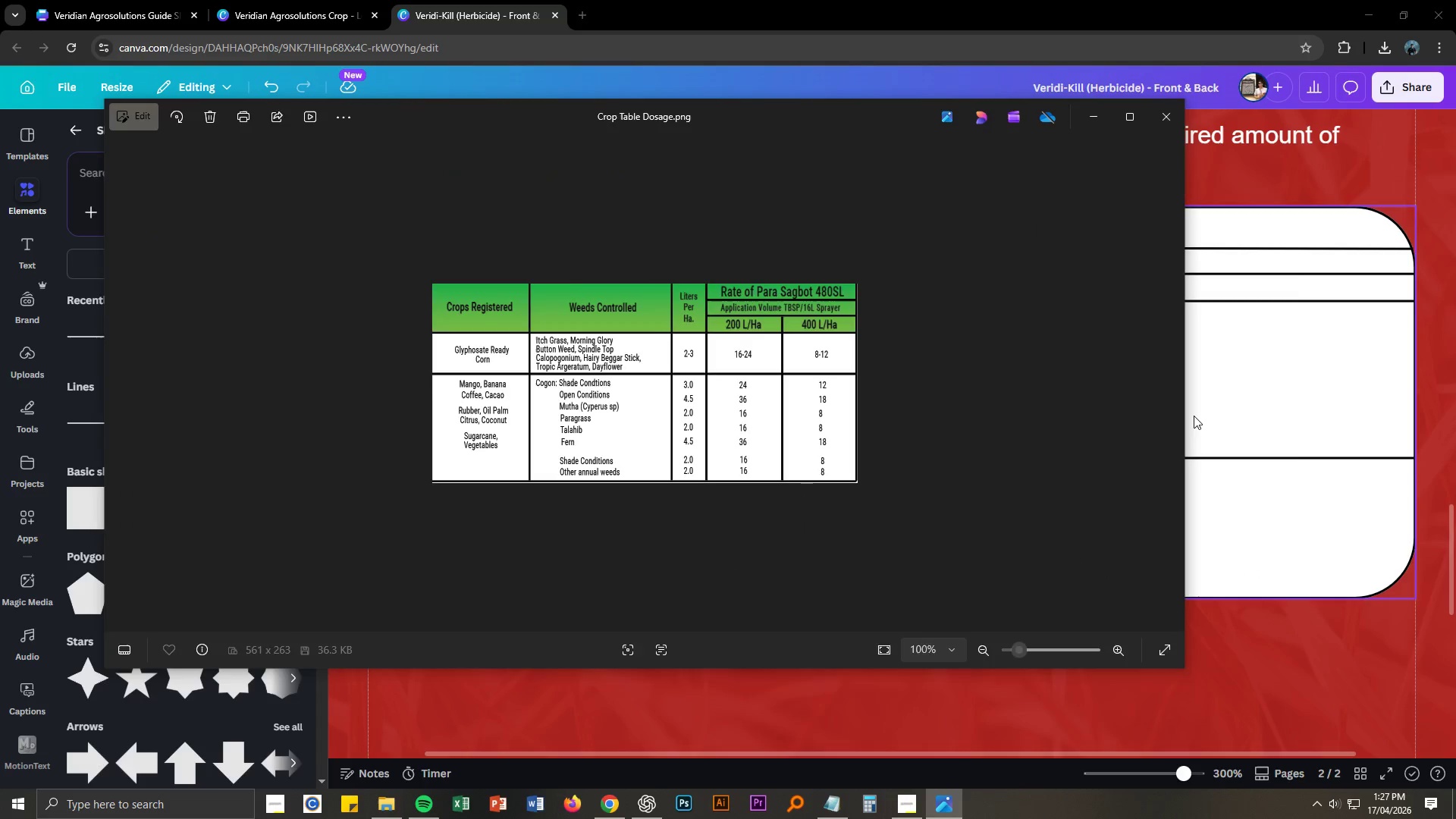 
key(Alt+AltLeft)
 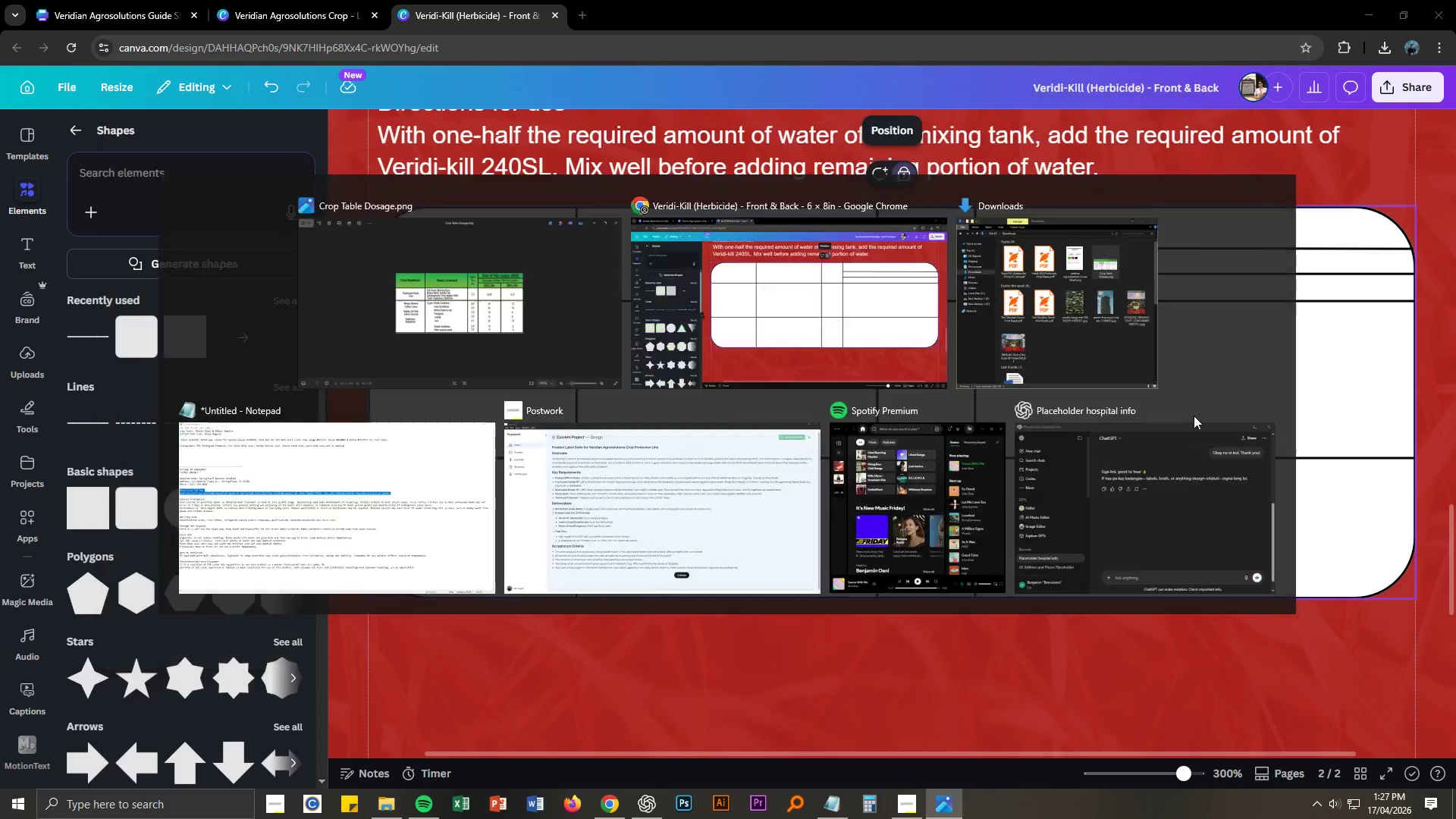 
key(Alt+Tab)
 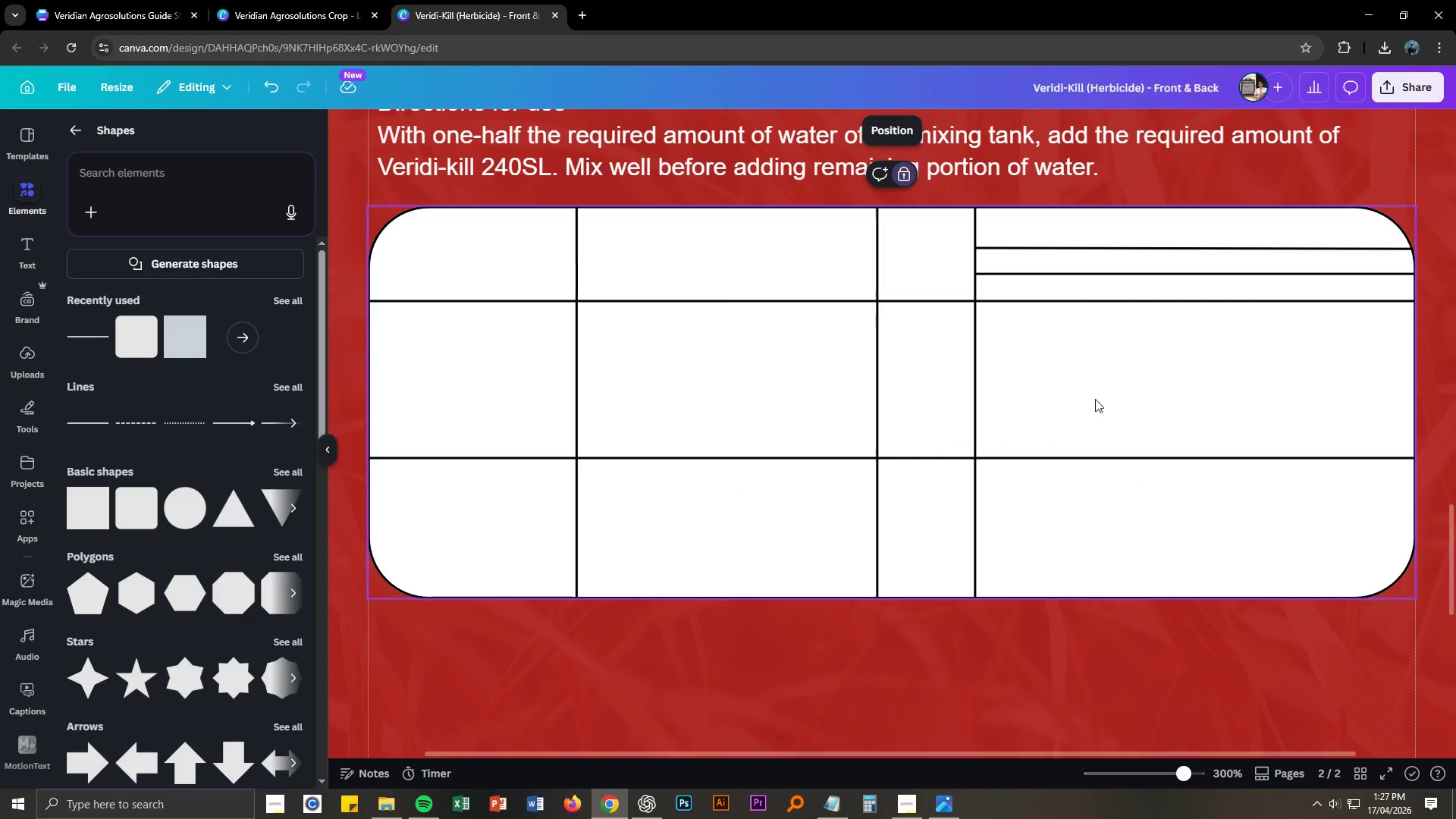 
key(Alt+AltLeft)
 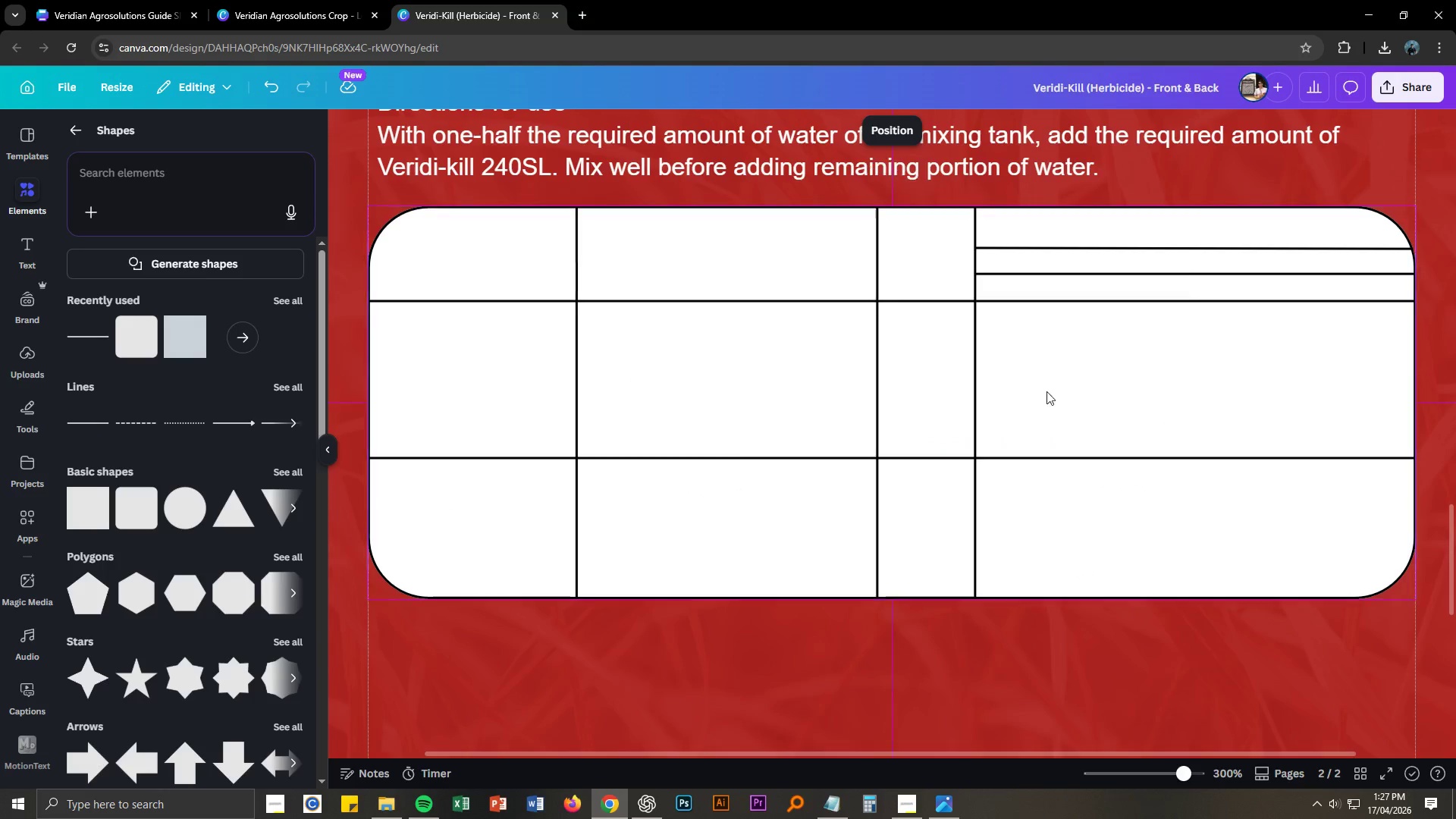 
key(Alt+Tab)
 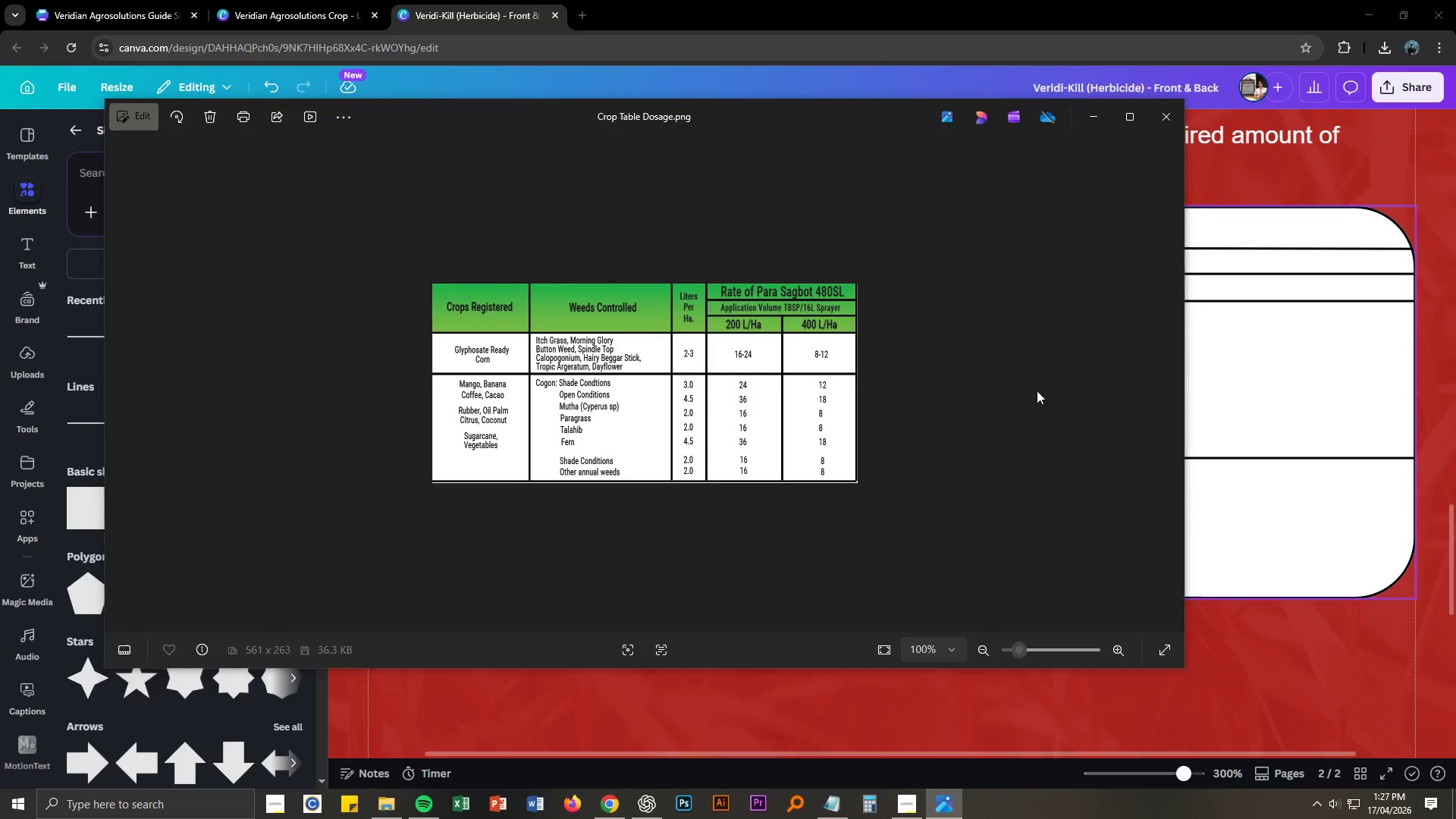 
key(Alt+AltLeft)
 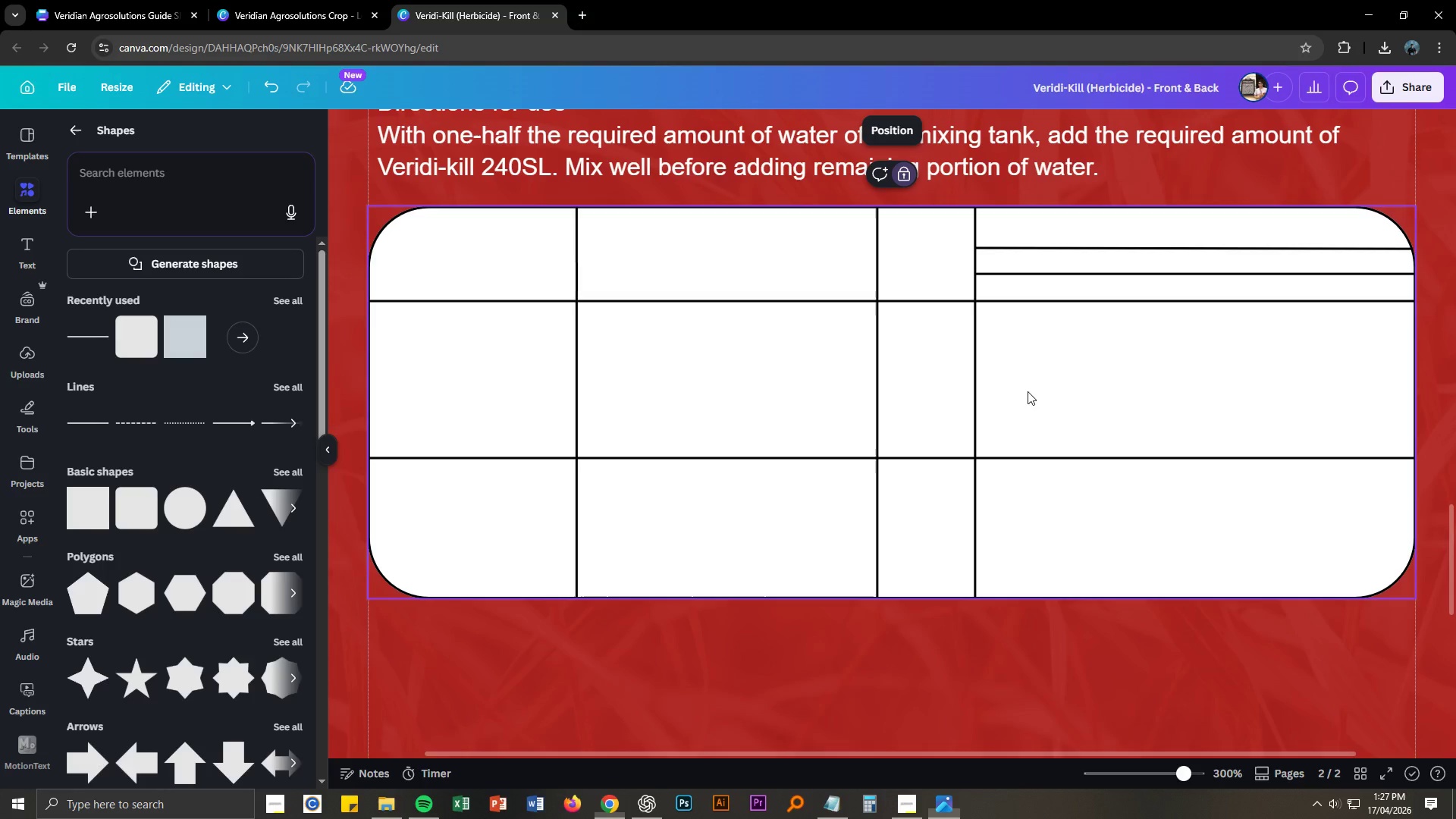 
key(Alt+Tab)
 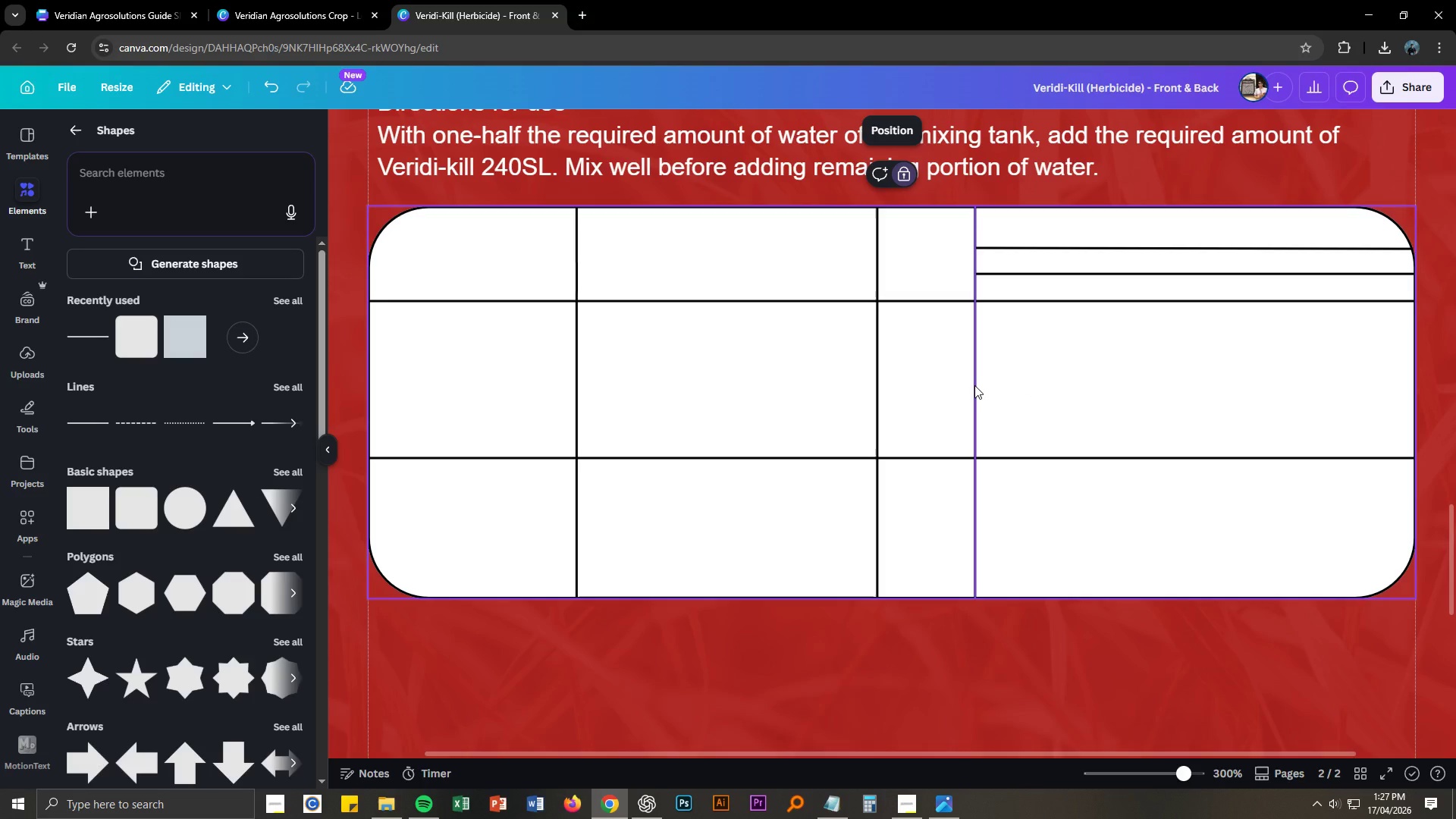 
left_click([974, 385])
 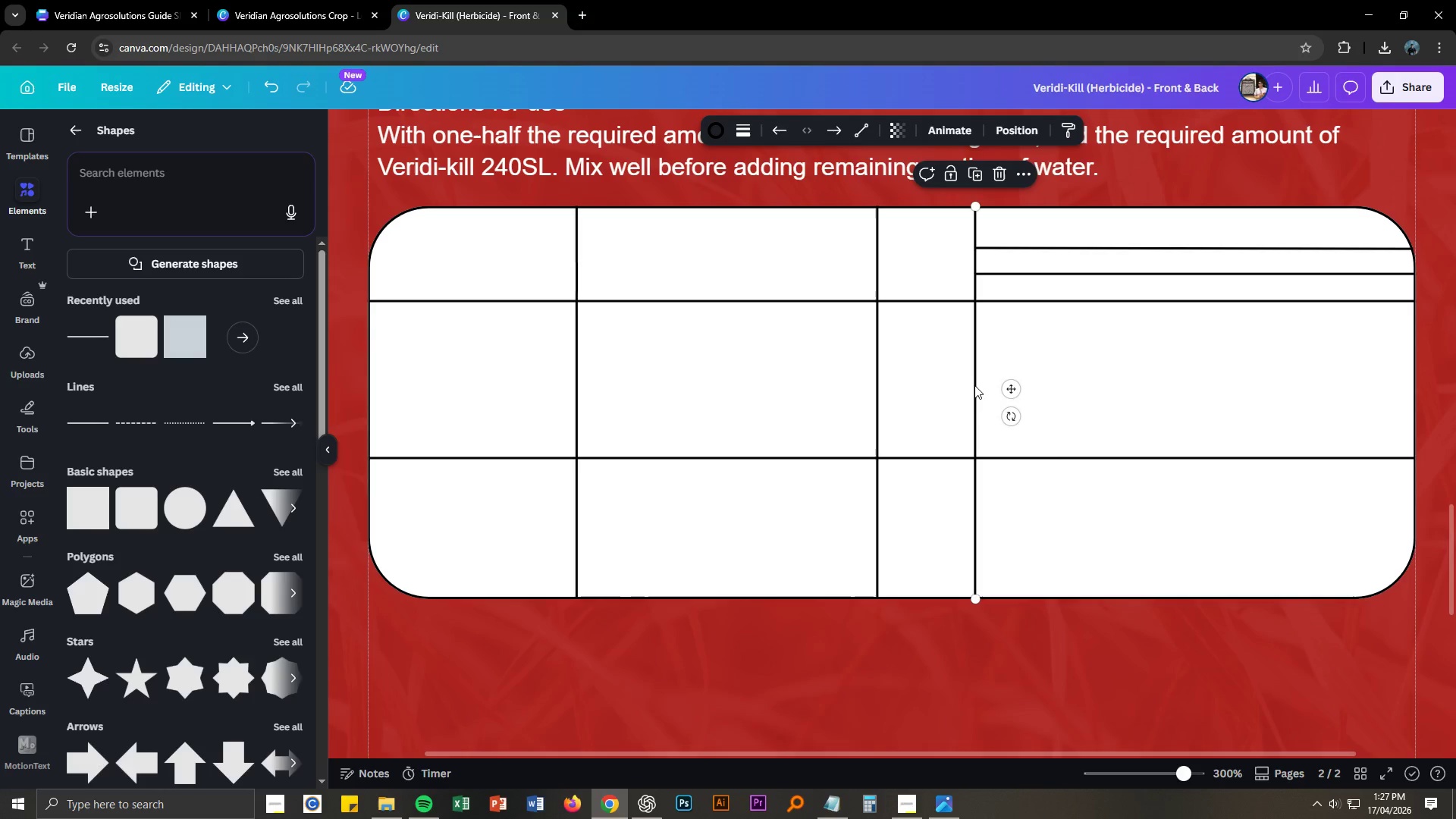 
key(Alt+Control+C)
 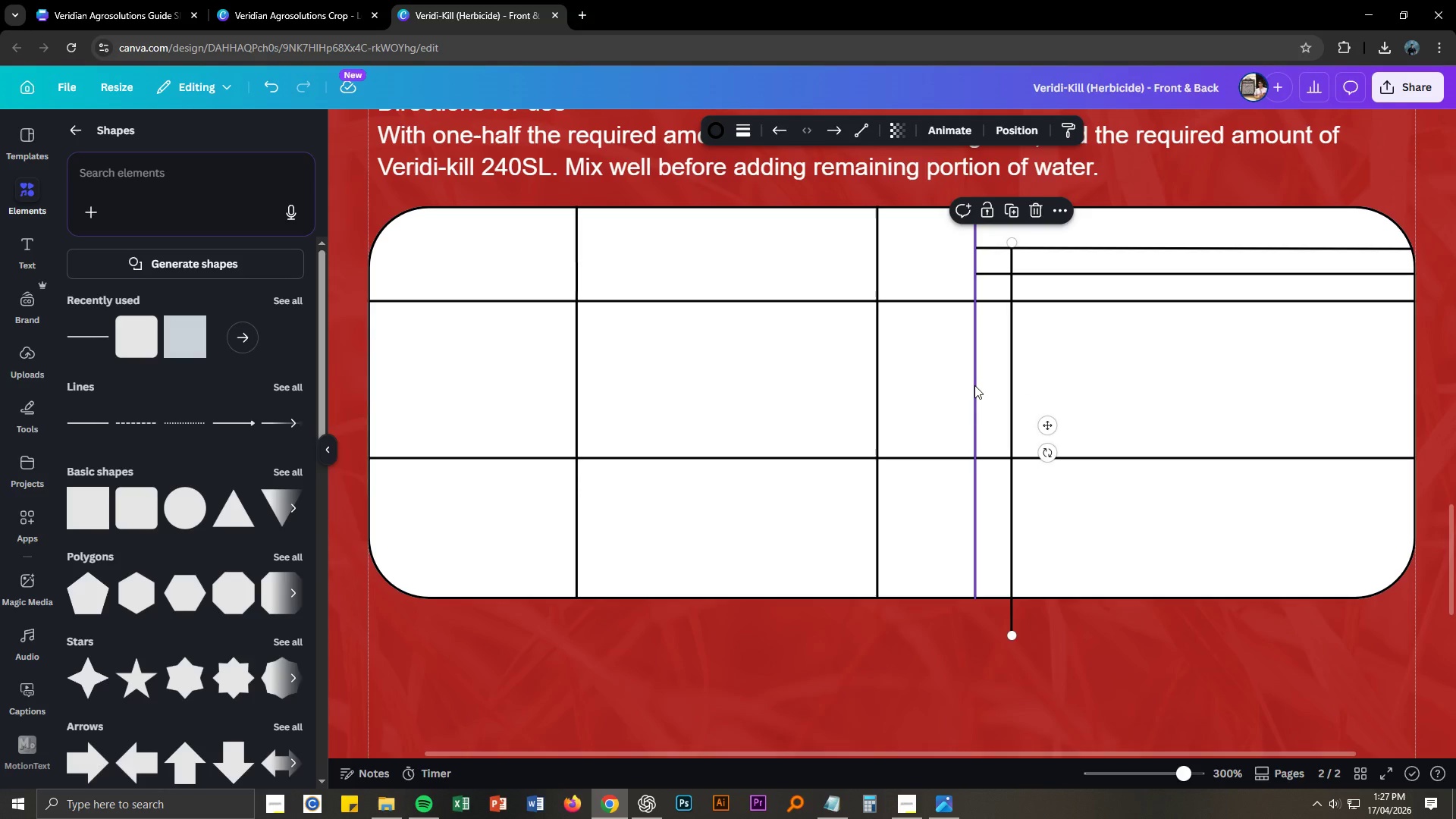 
key(Alt+Control+V)
 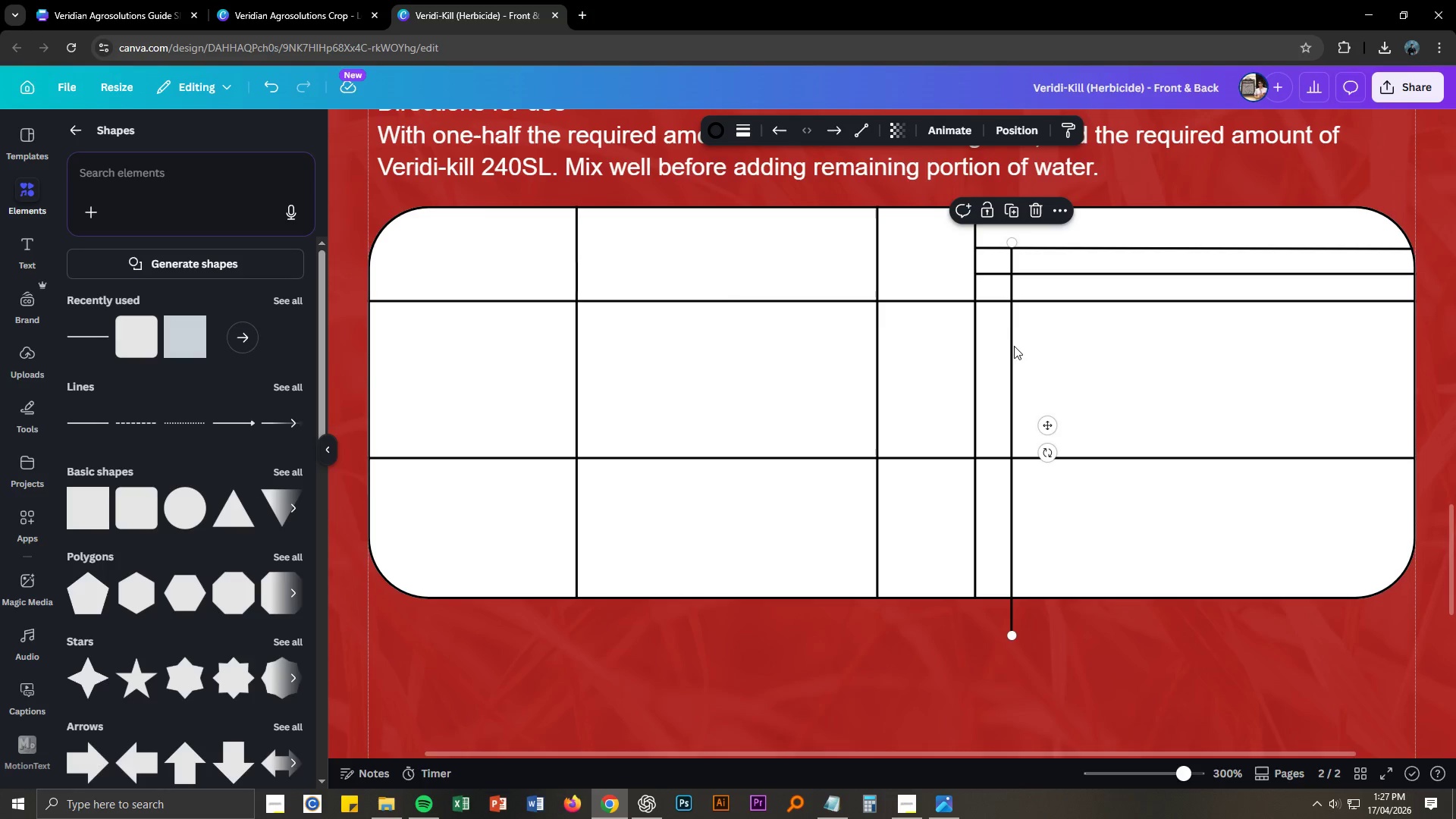 
left_click_drag(start_coordinate=[1012, 348], to_coordinate=[1205, 381])
 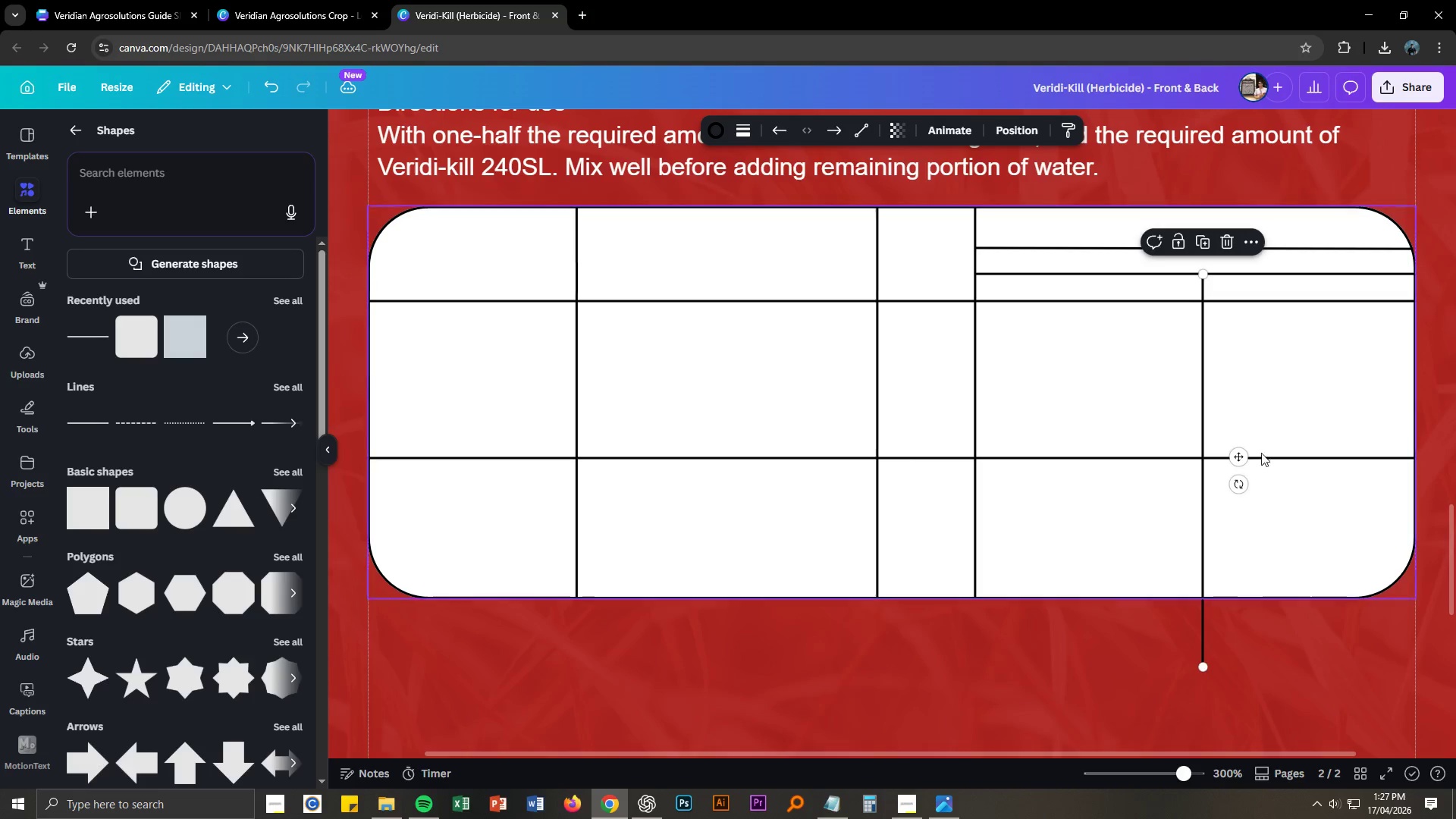 
key(Alt+AltLeft)
 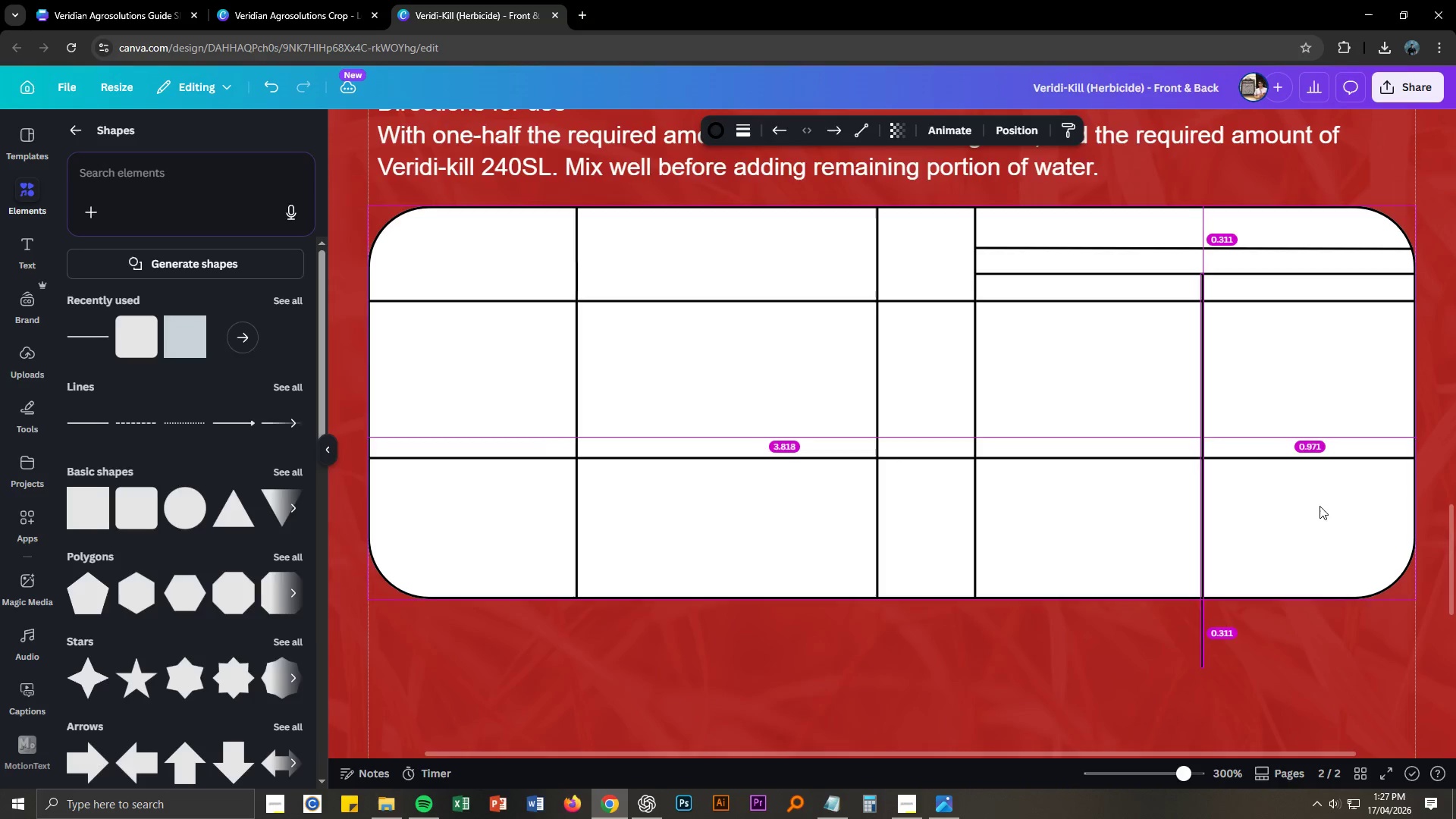 
key(Alt+Tab)
 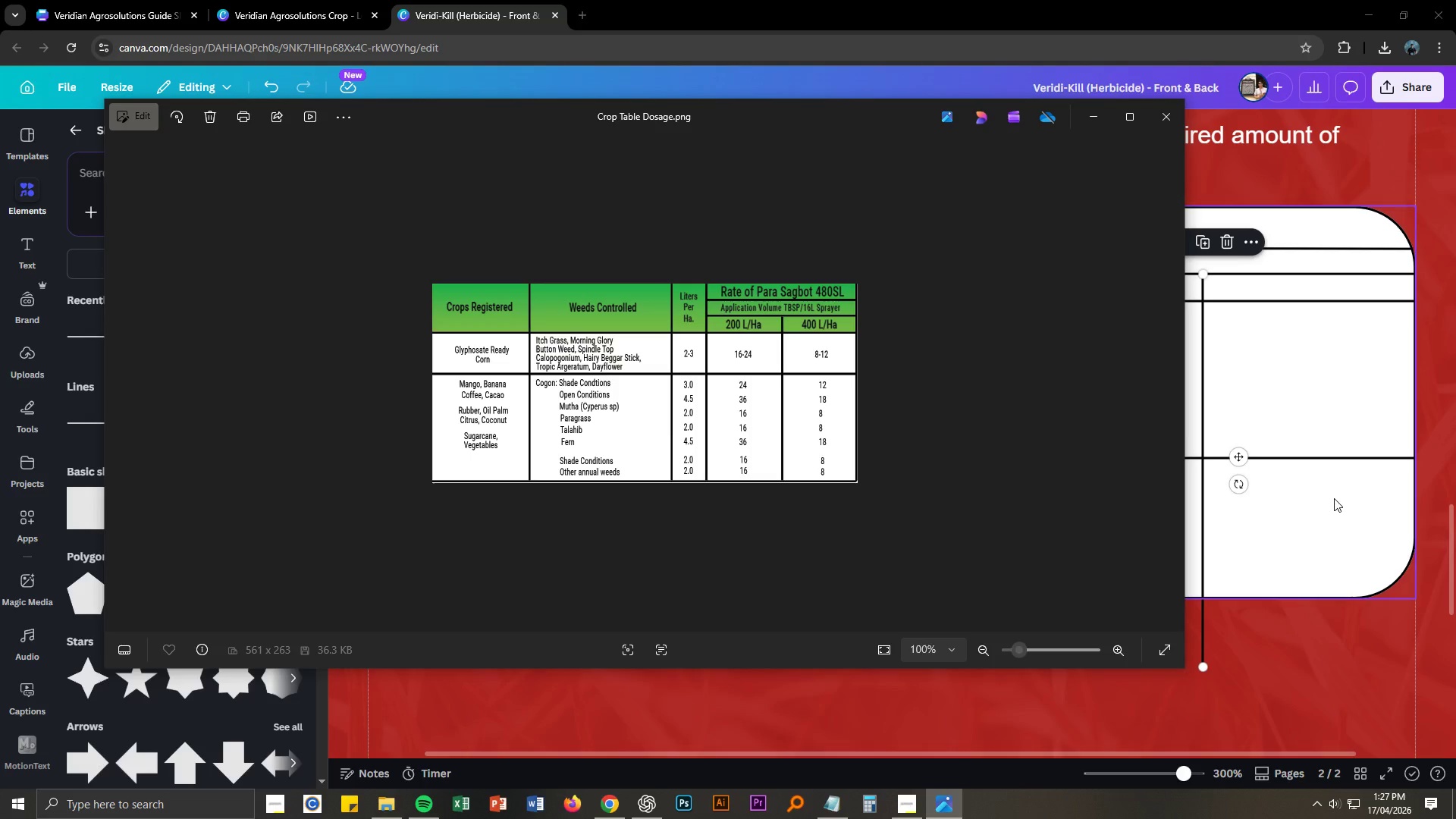 
key(Alt+AltLeft)
 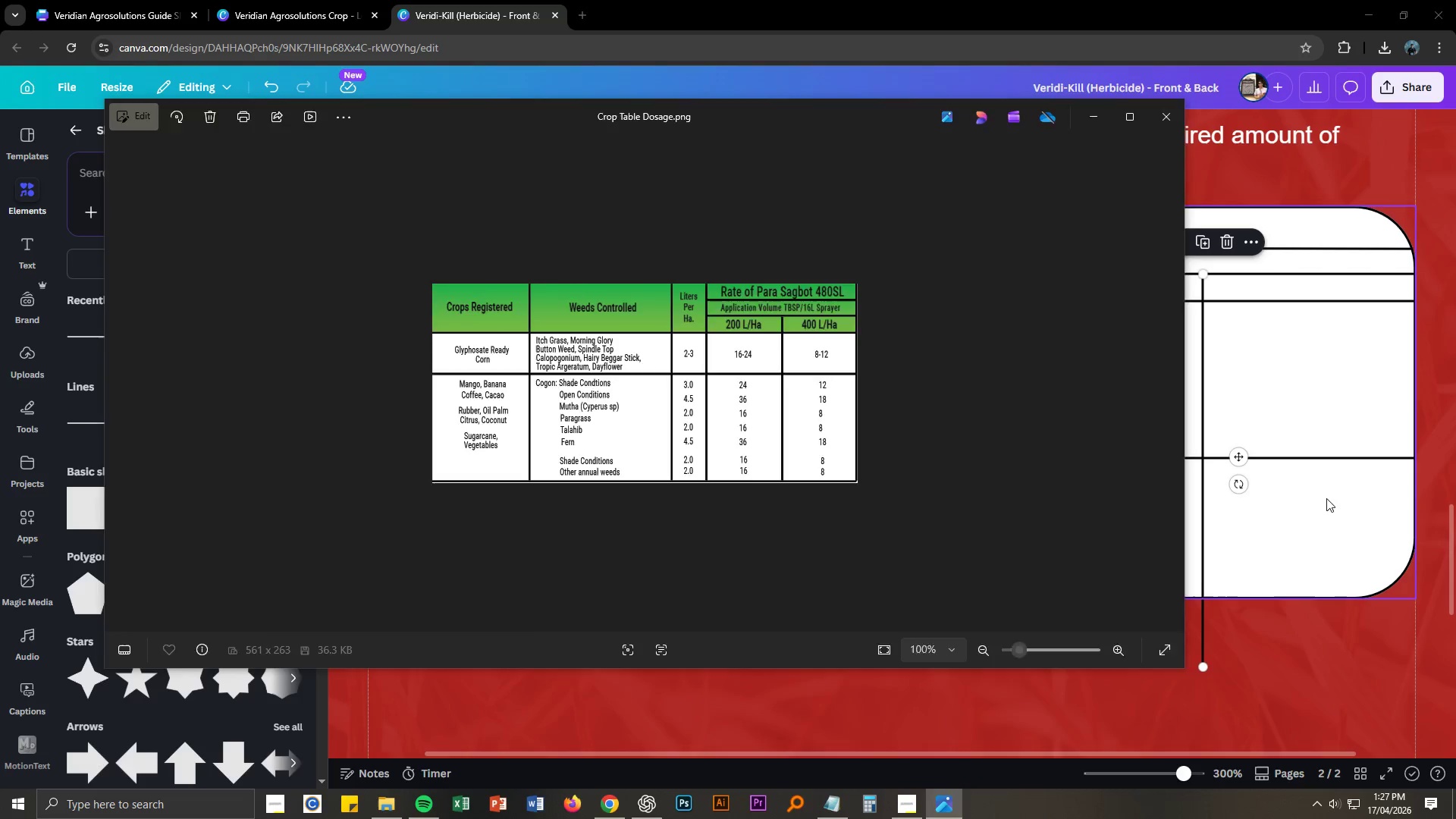 
key(Alt+Tab)
 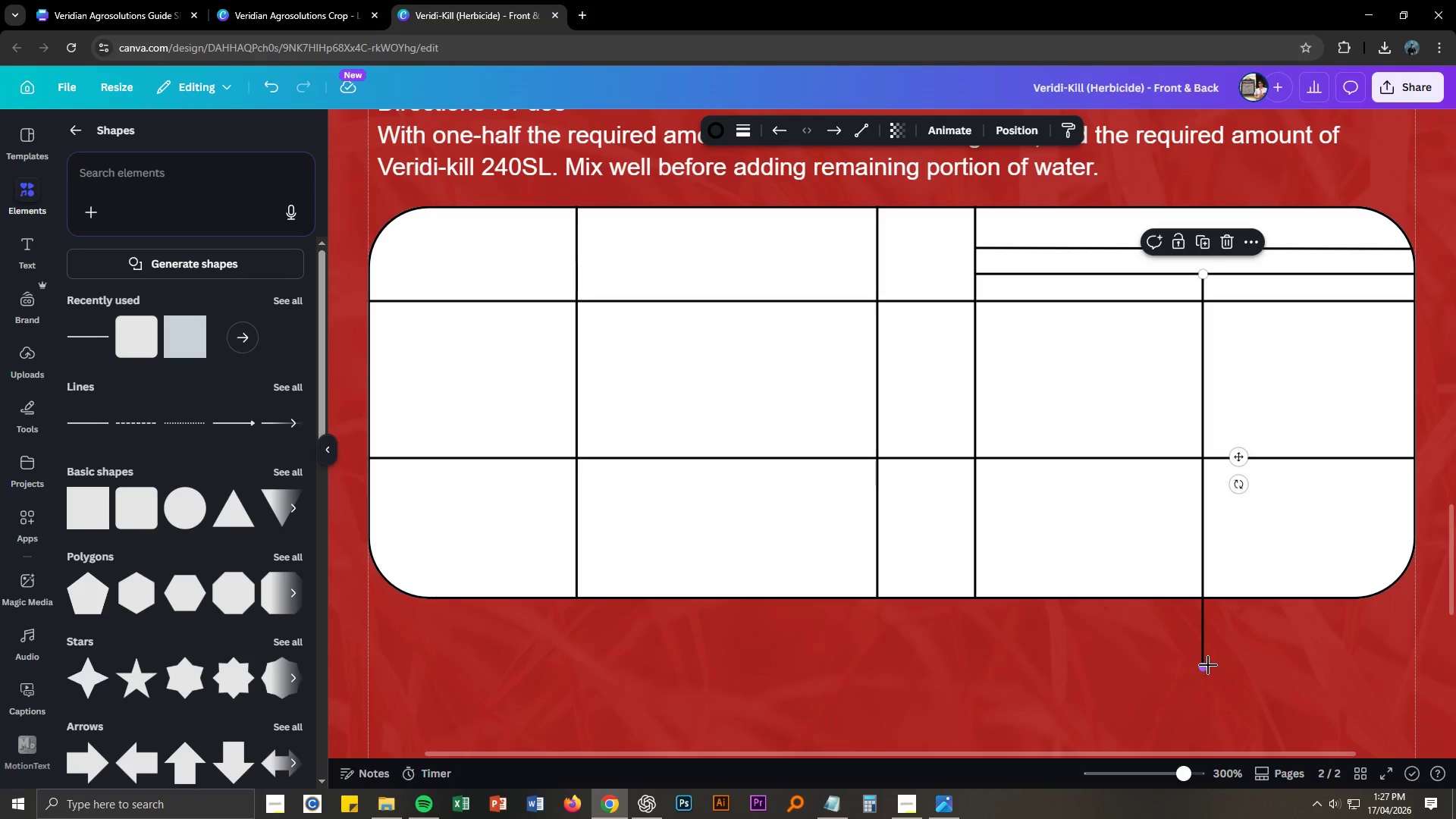 
left_click_drag(start_coordinate=[1207, 666], to_coordinate=[1210, 599])
 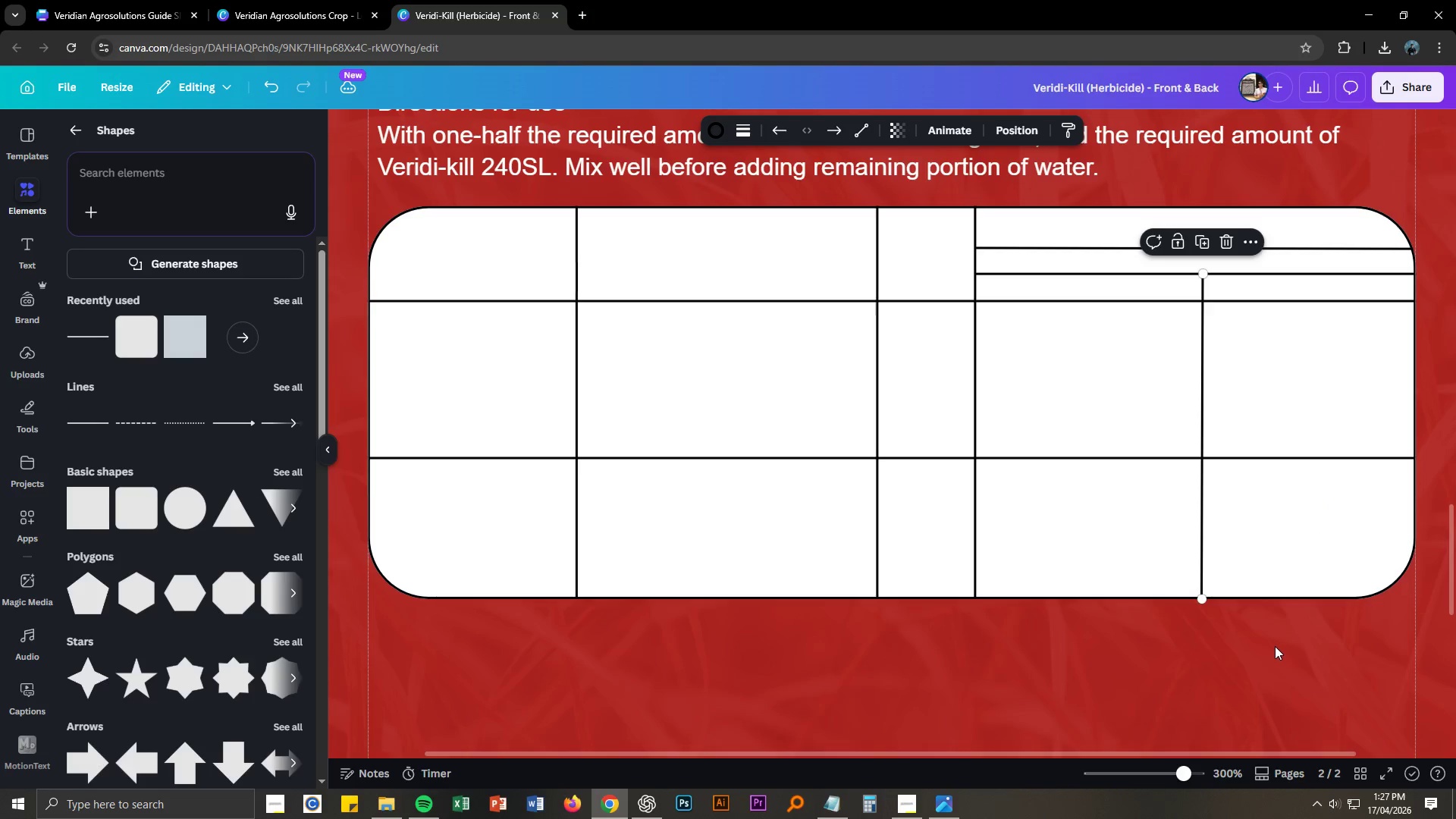 
left_click([1275, 646])
 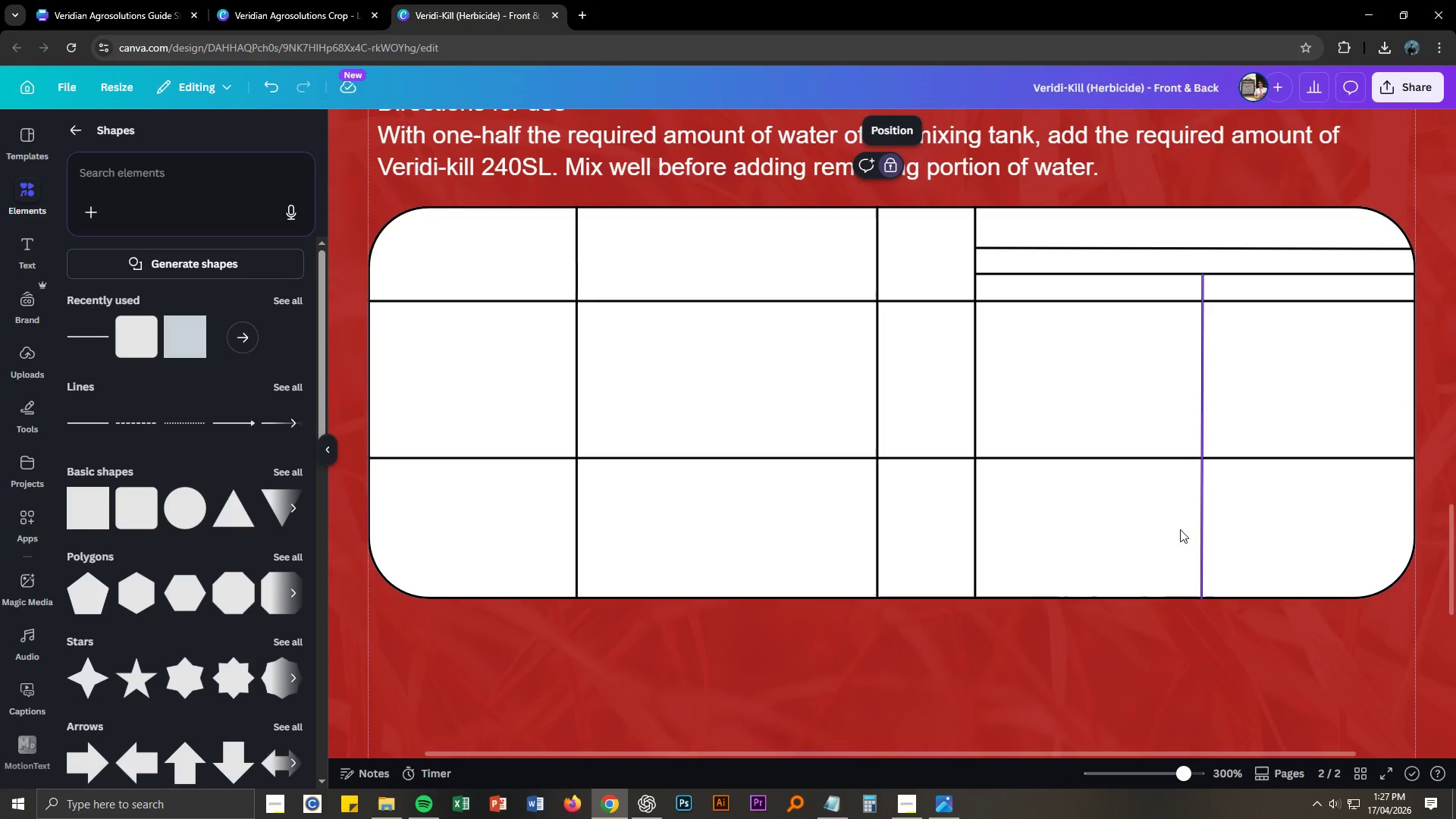 
key(Alt+AltLeft)
 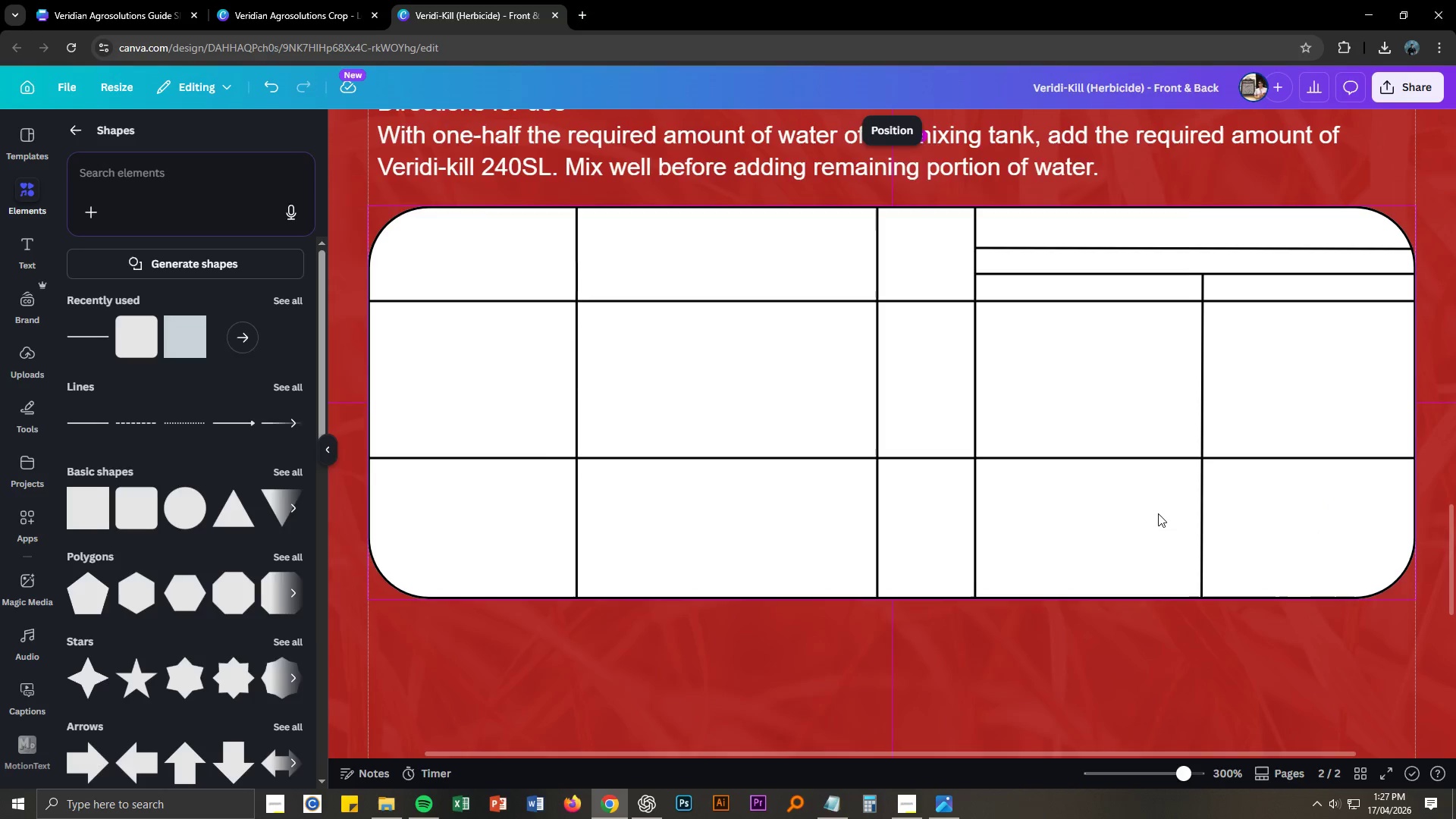 
key(Alt+Tab)
 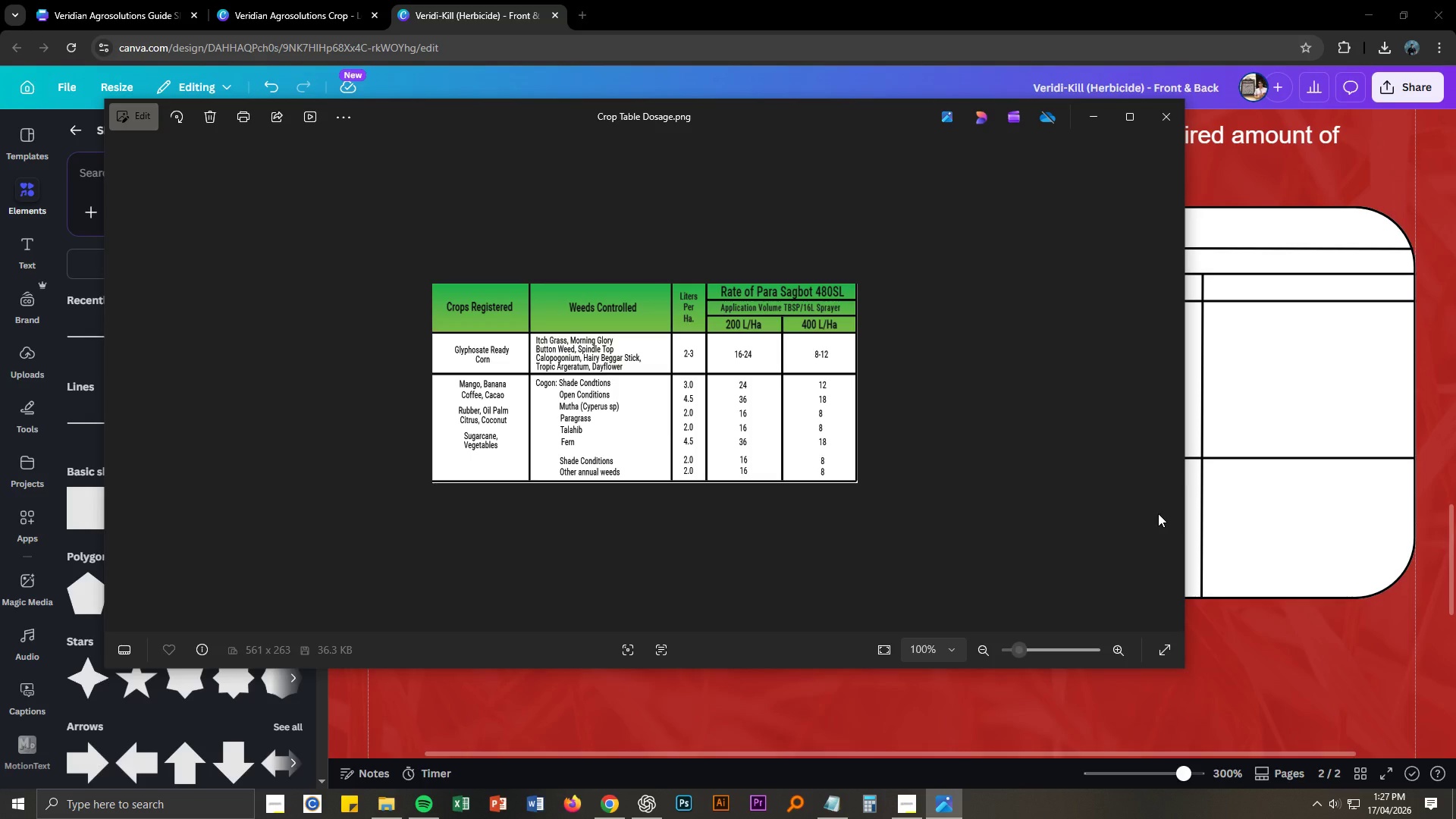 
key(Alt+AltLeft)
 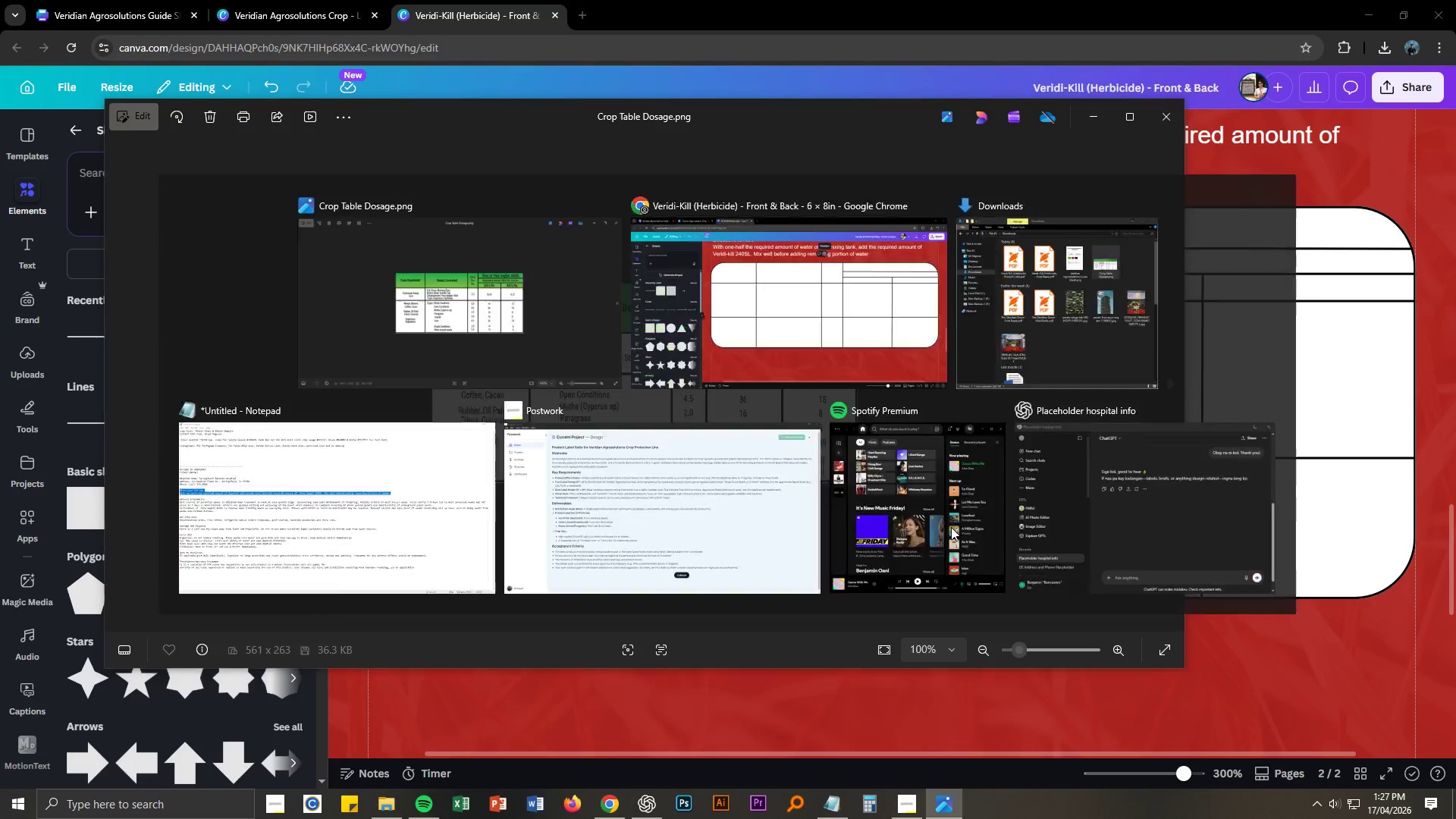 
key(Alt+Tab)
 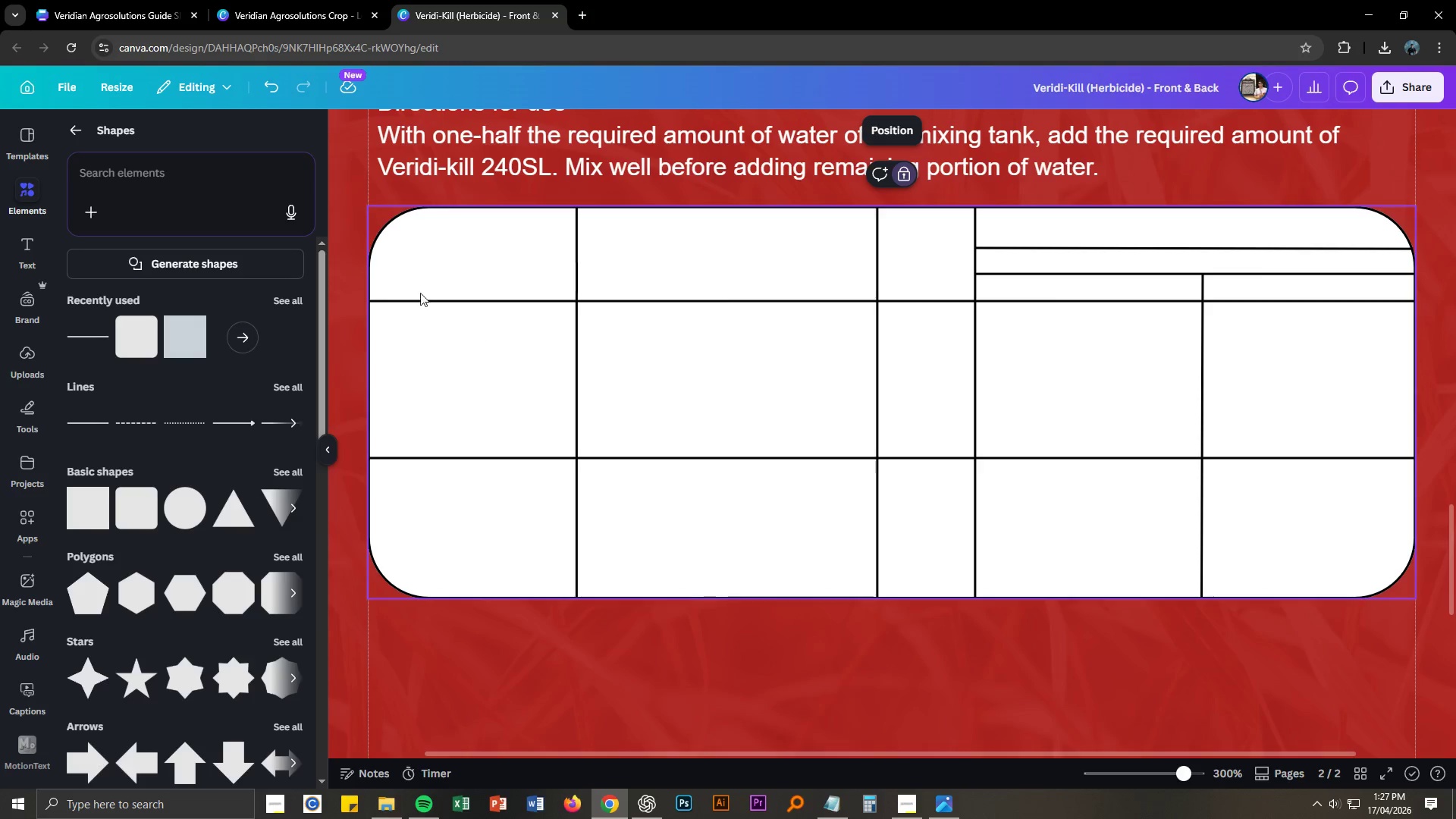 
left_click_drag(start_coordinate=[337, 224], to_coordinate=[1386, 551])
 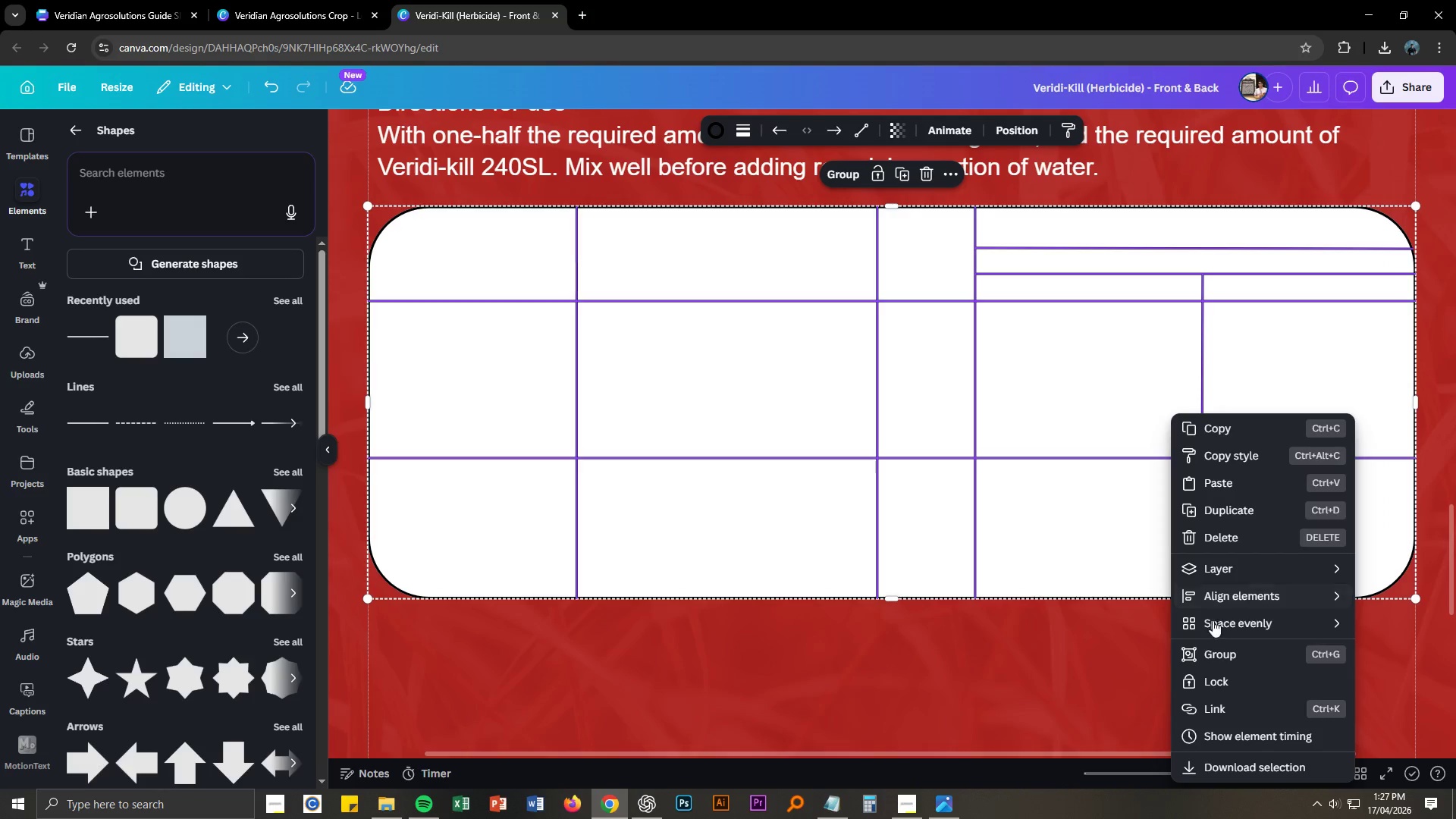 
left_click([1216, 654])
 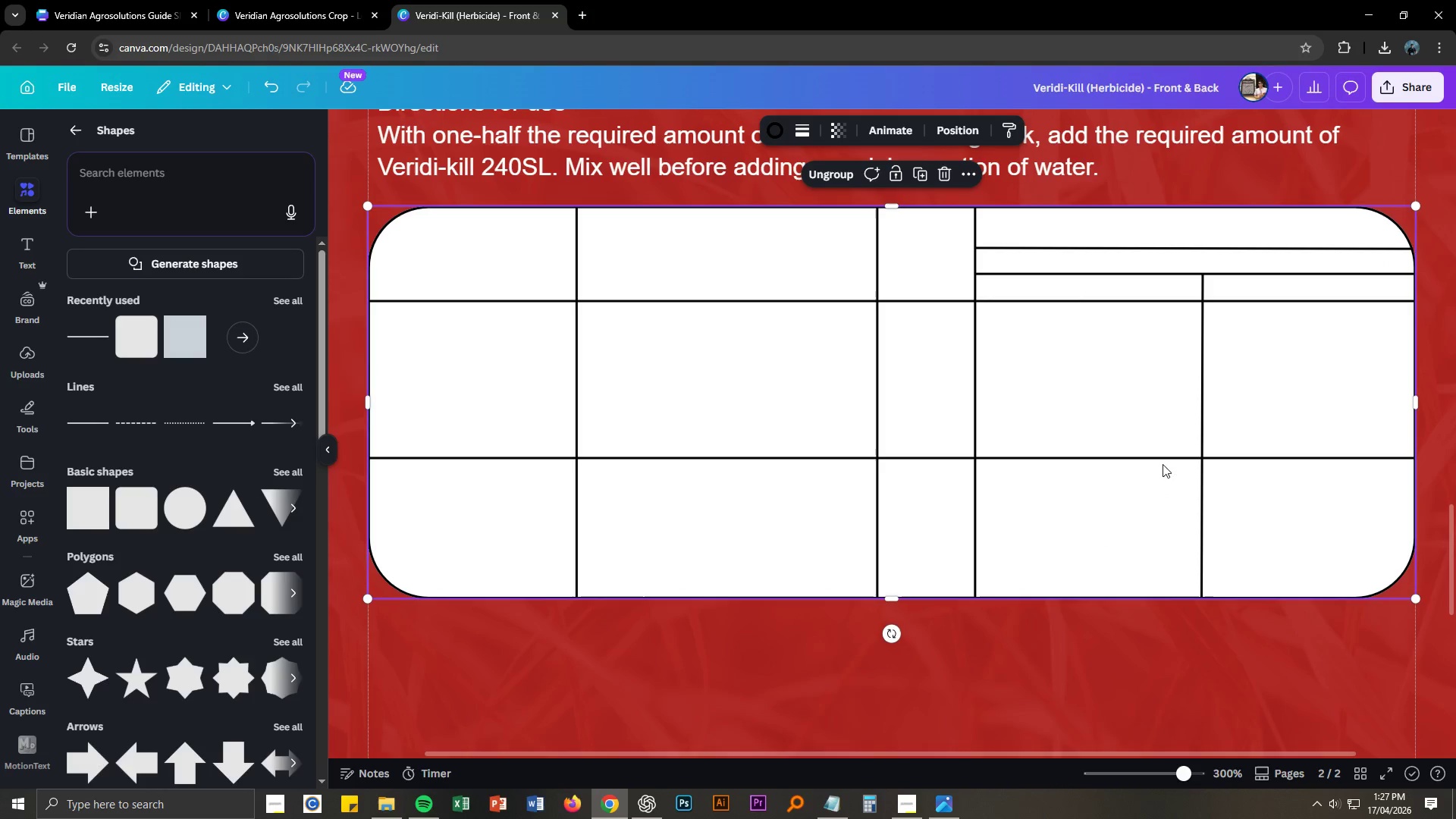 
right_click([1136, 418])
 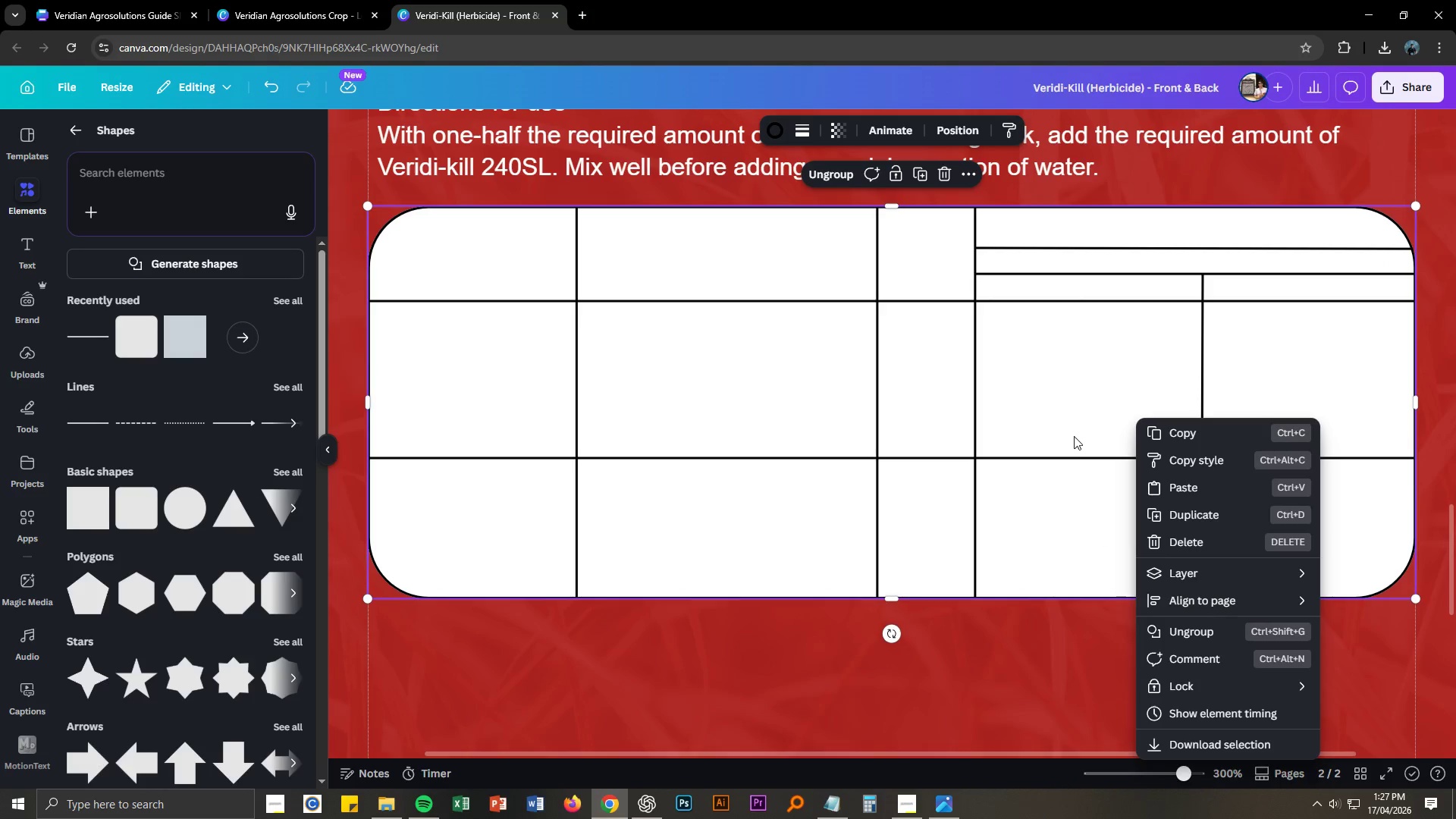 
left_click([1074, 436])
 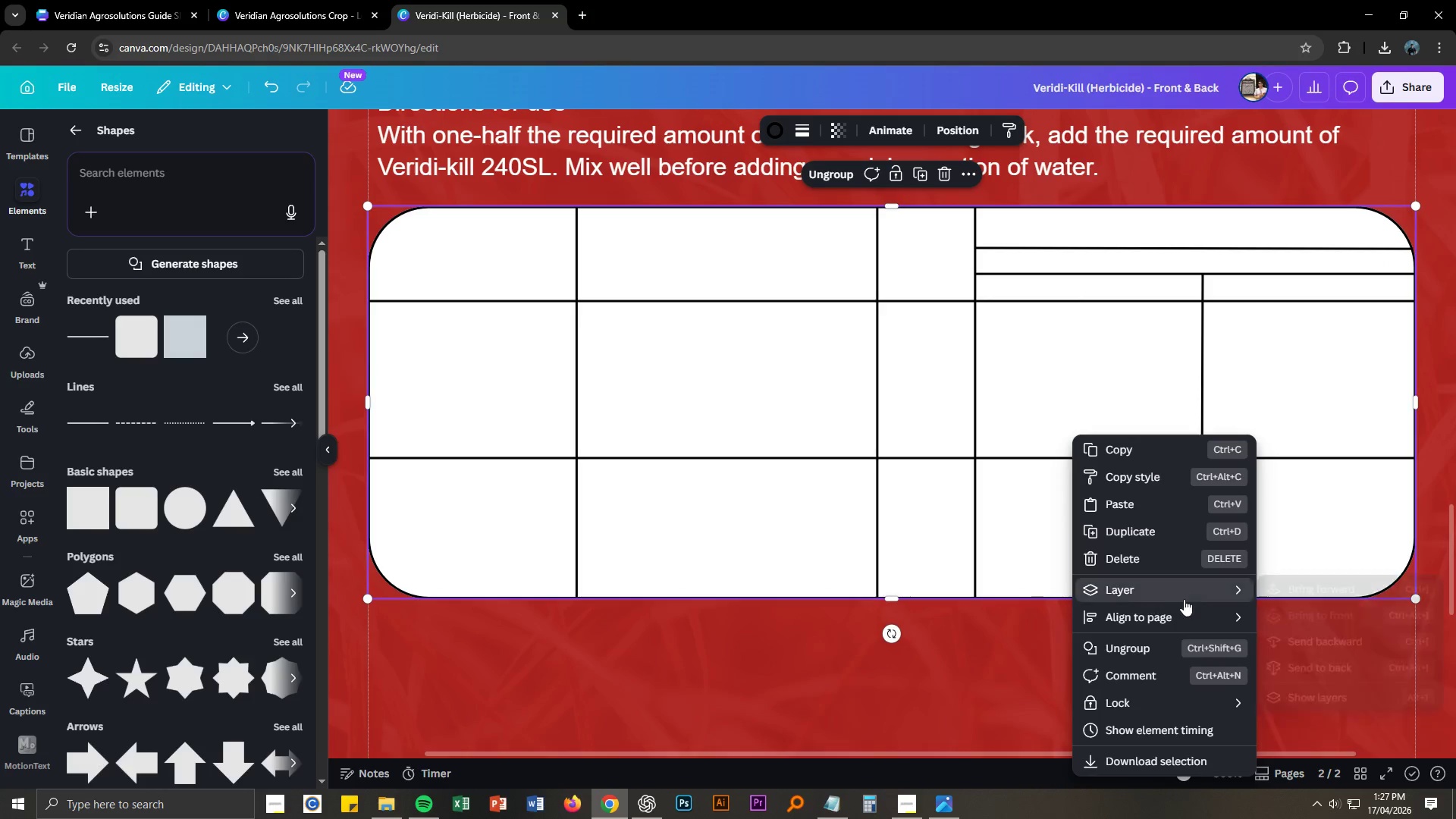 
left_click([1144, 698])
 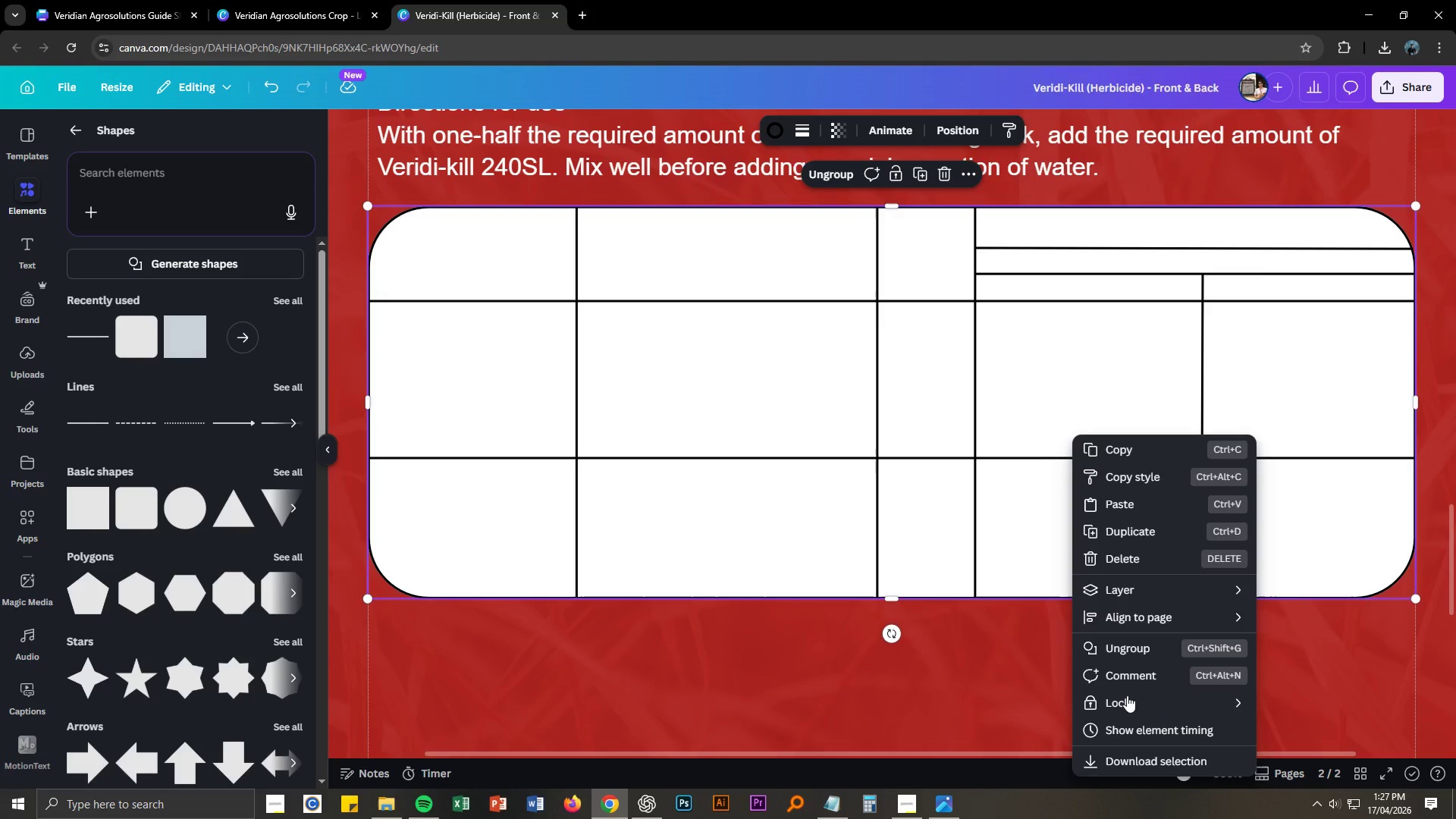 
left_click([1134, 696])
 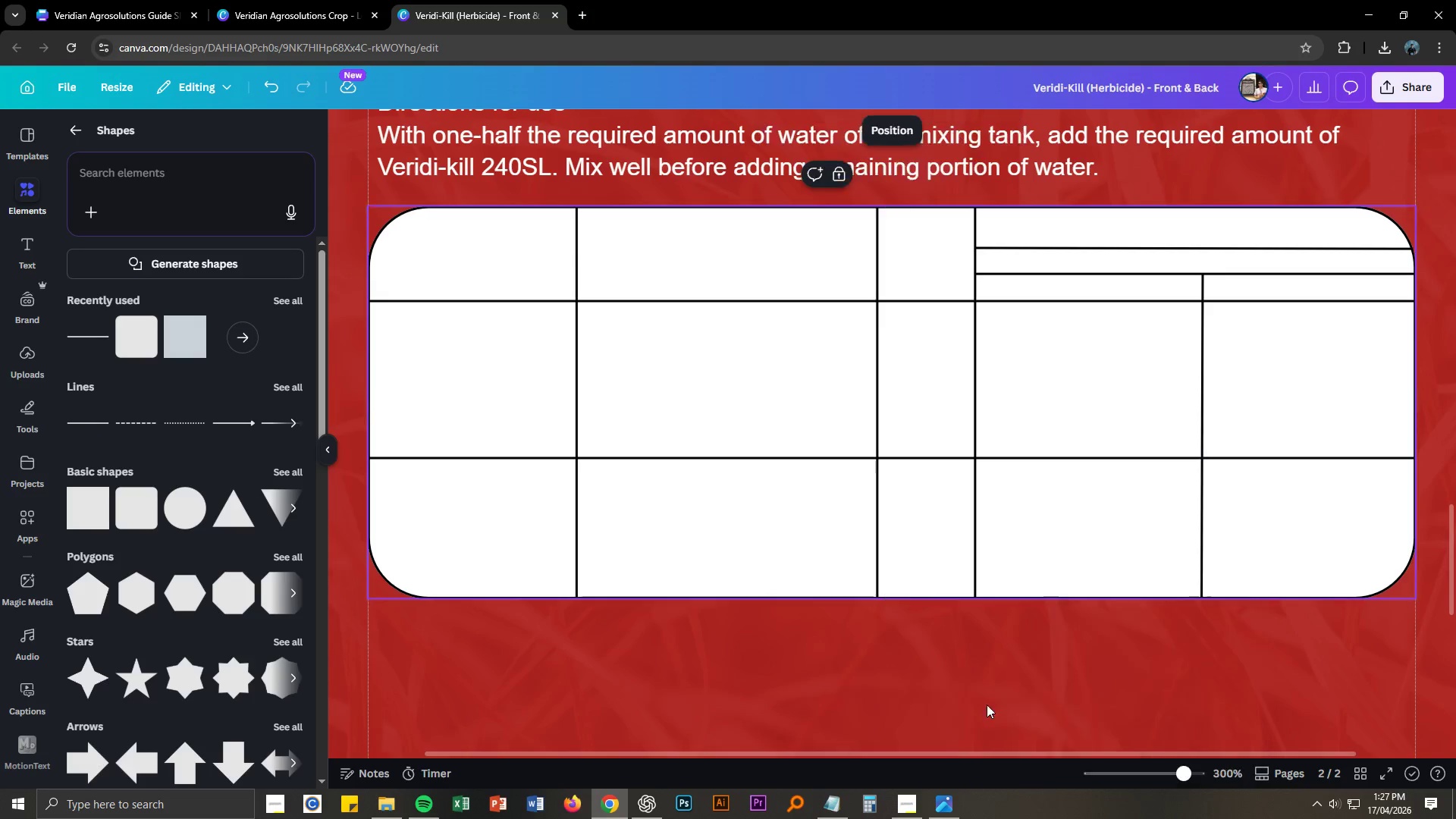 
double_click([968, 669])
 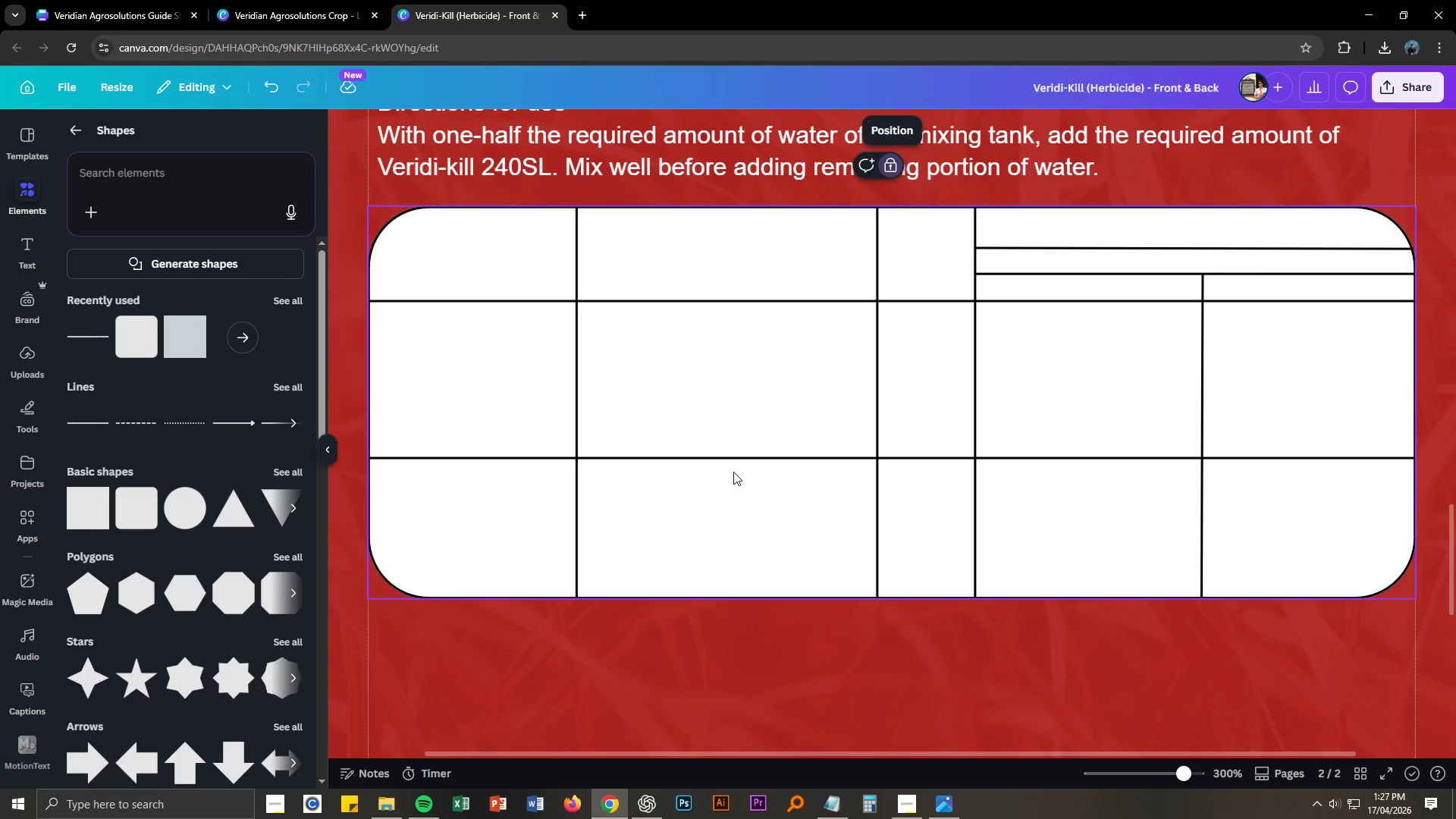 
scroll: coordinate [733, 471], scroll_direction: up, amount: 2.0
 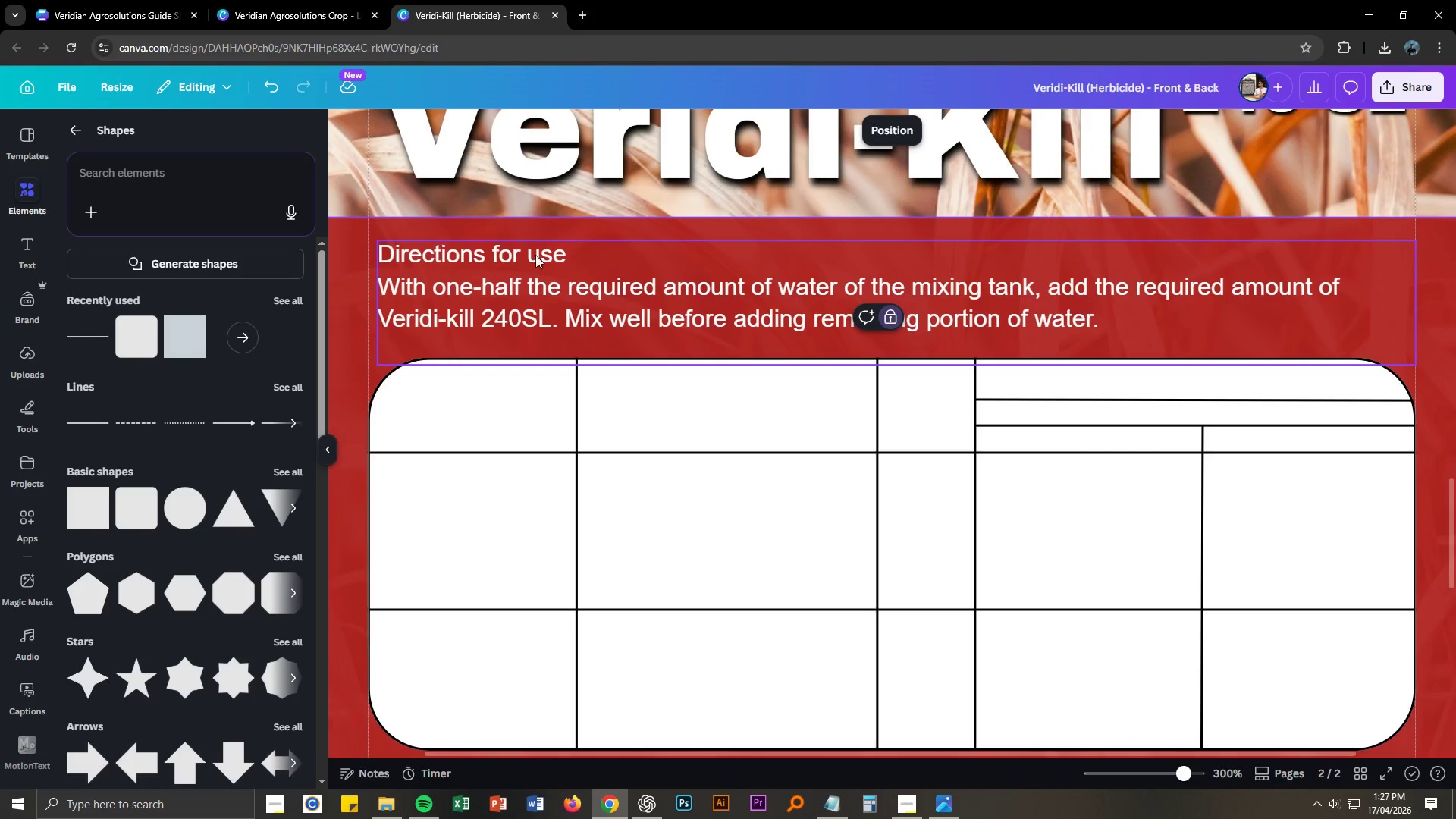 
double_click([533, 252])
 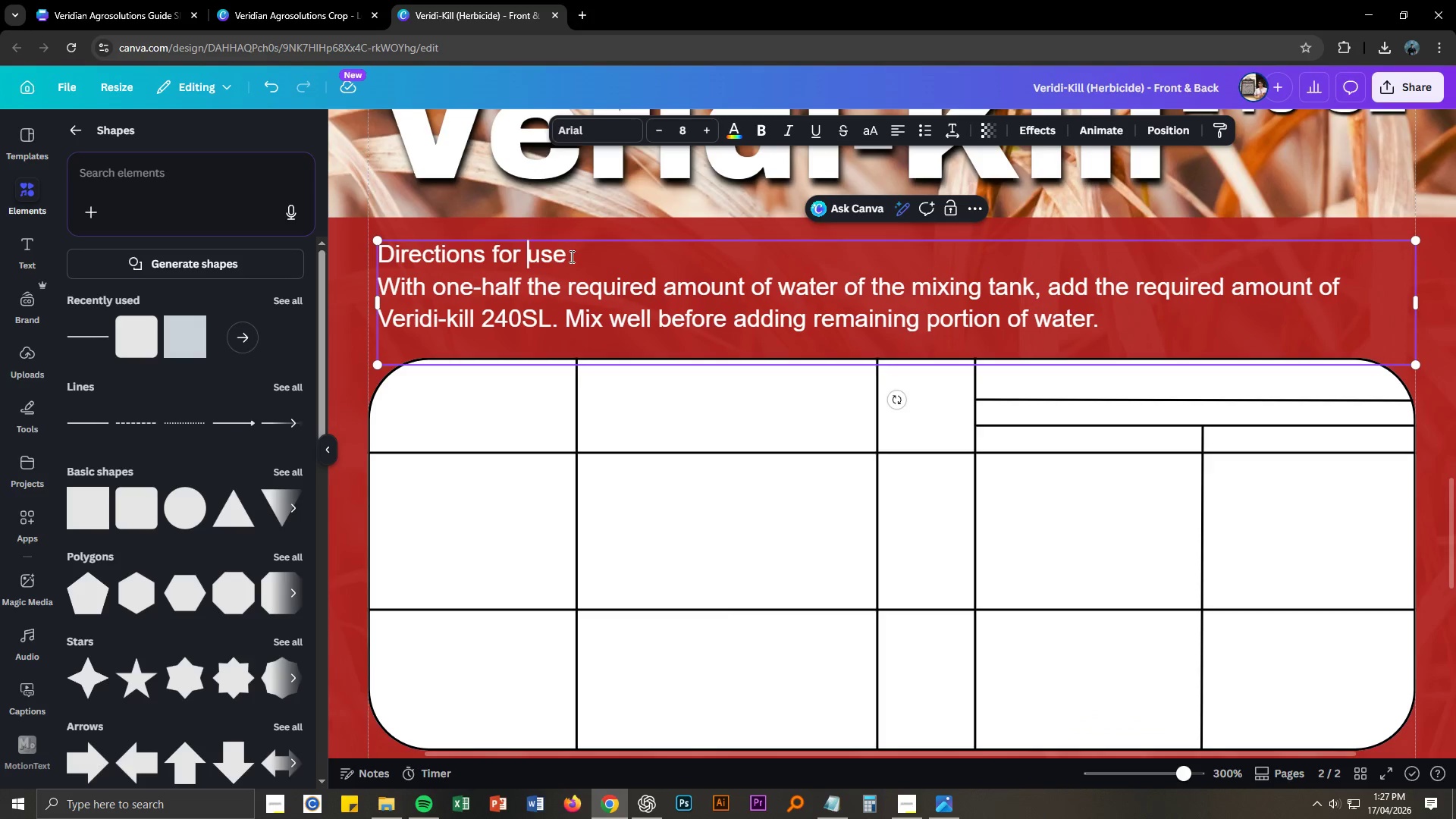 
left_click_drag(start_coordinate=[570, 256], to_coordinate=[377, 256])
 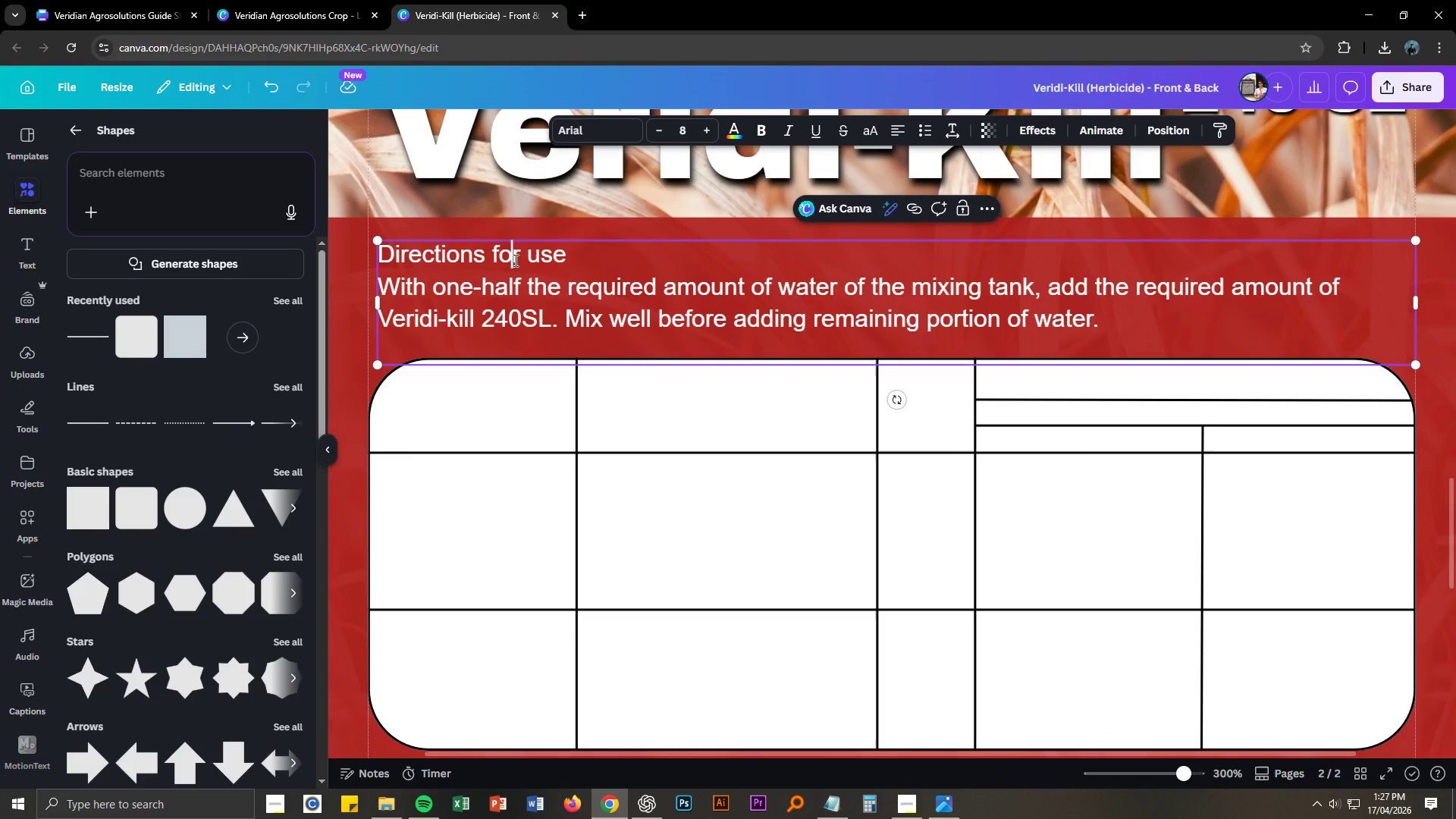 
double_click([514, 260])
 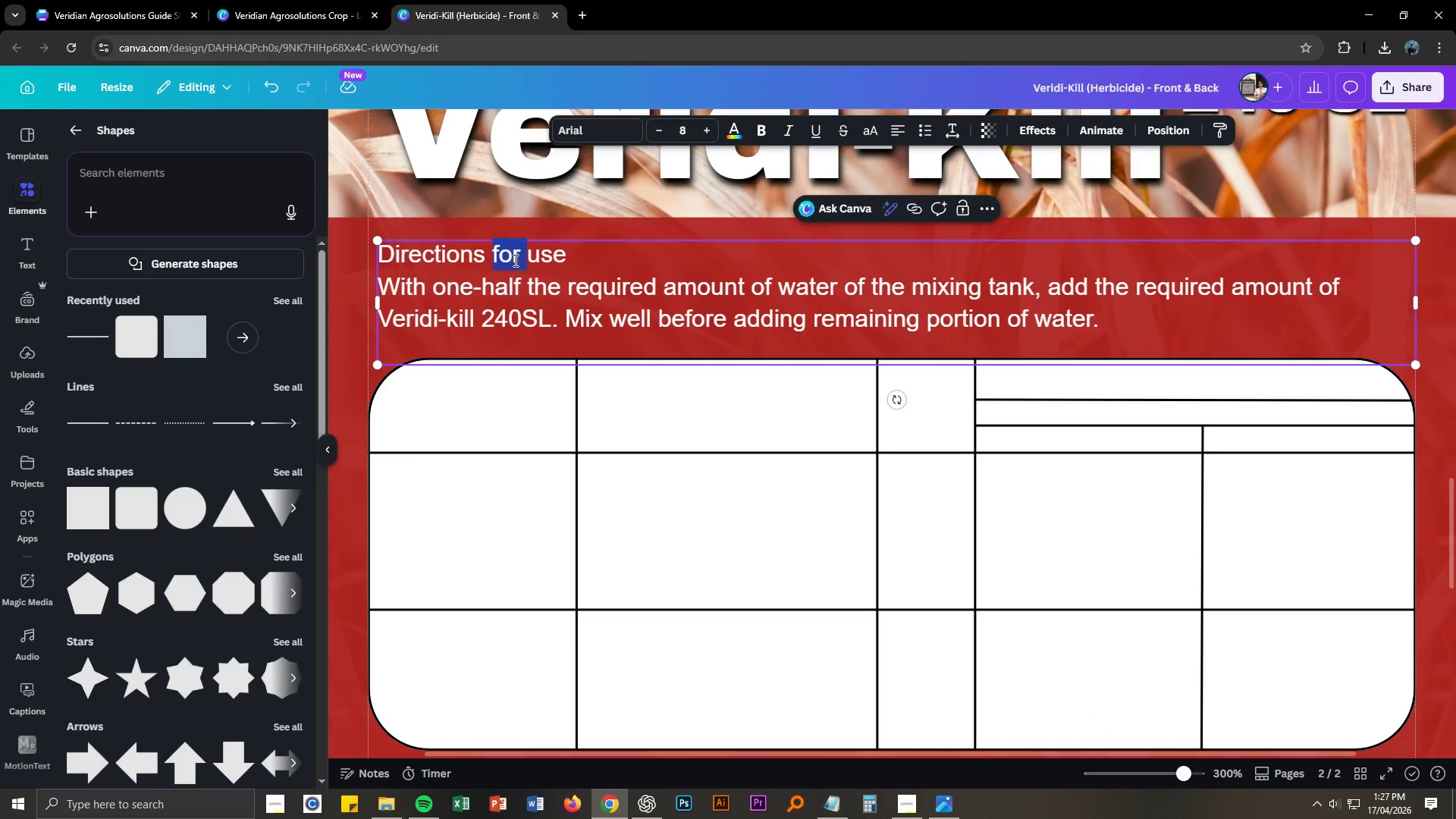 
triple_click([514, 260])
 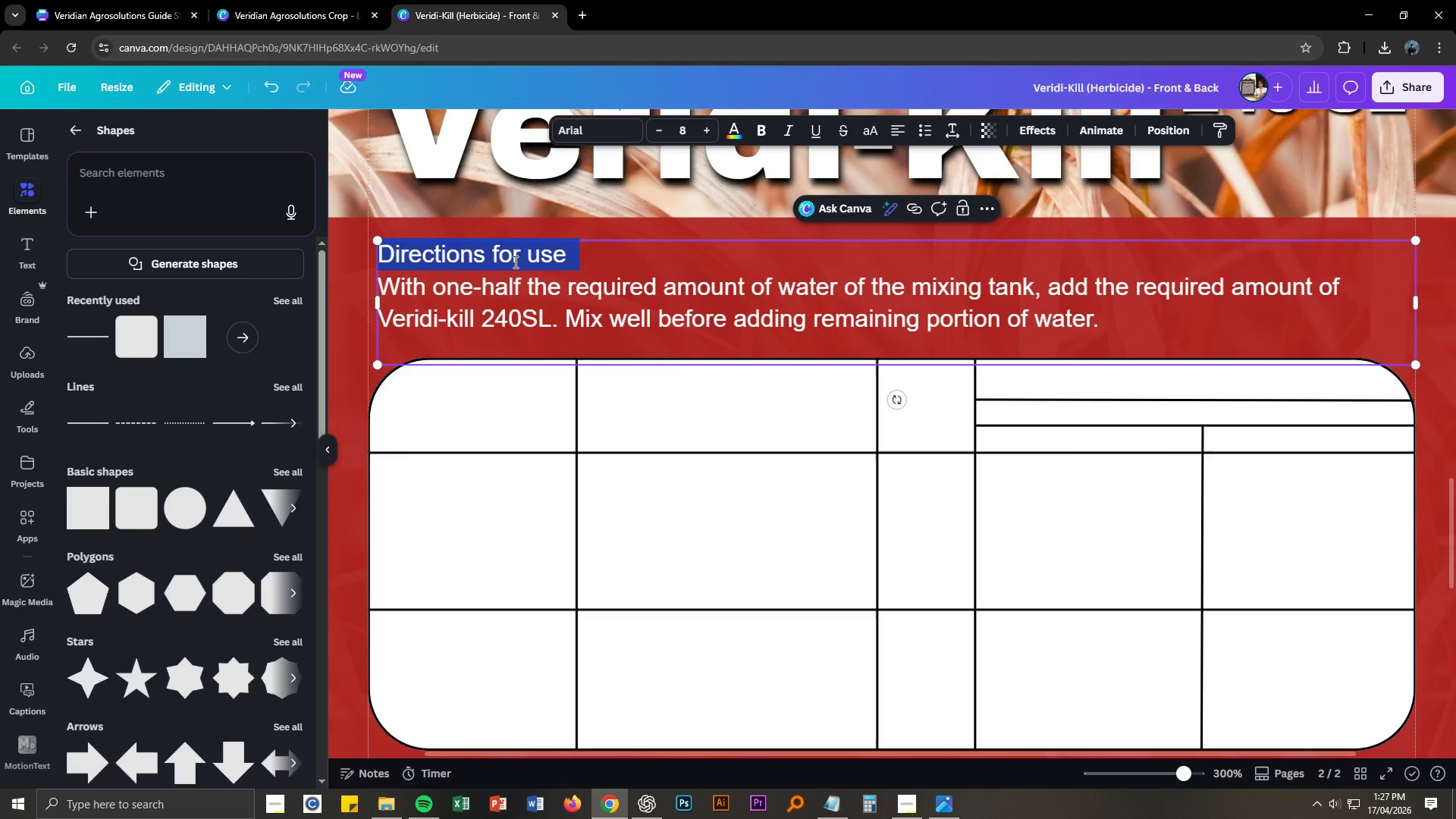 
key(Control+ControlLeft)
 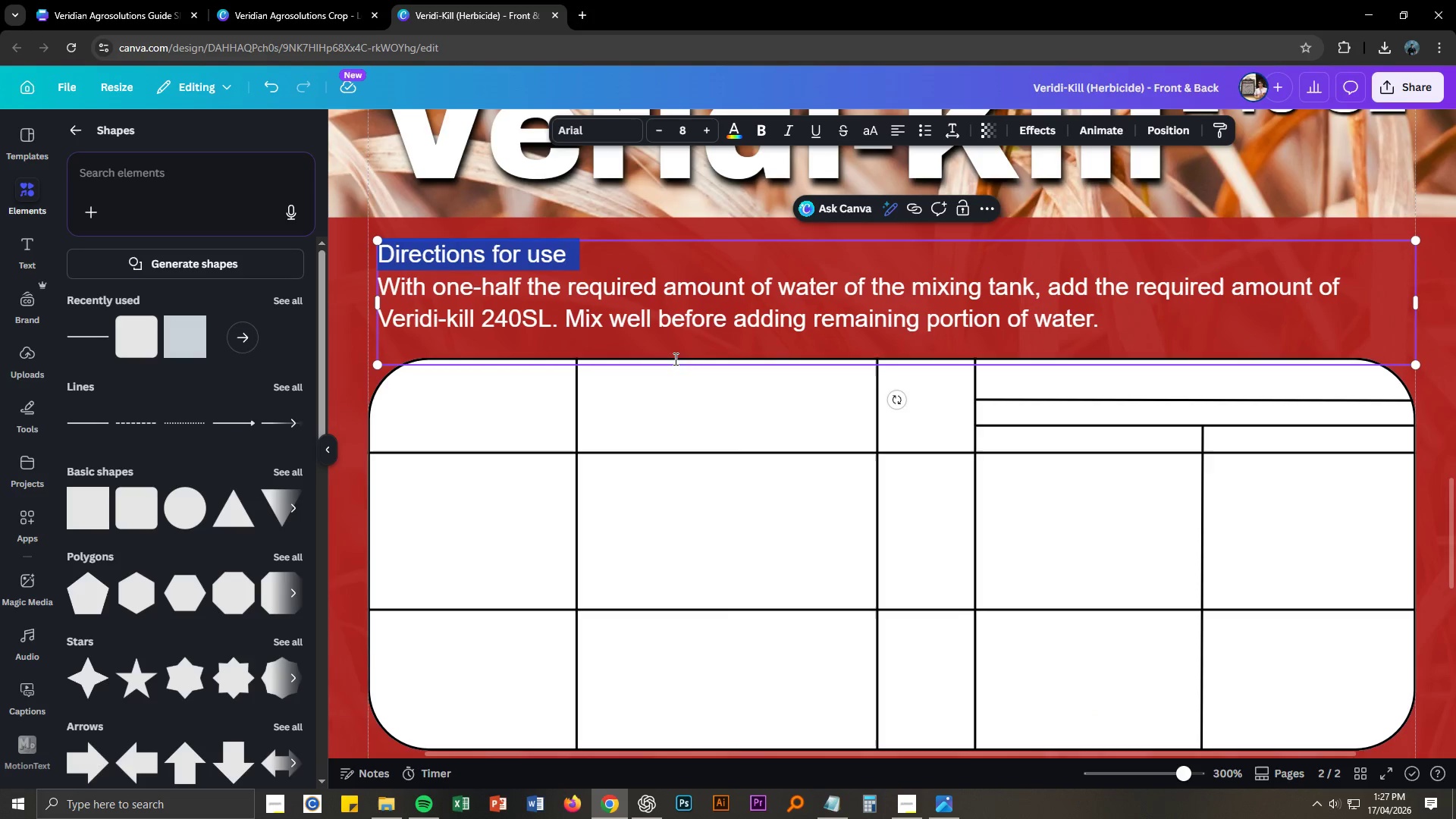 
key(Control+C)
 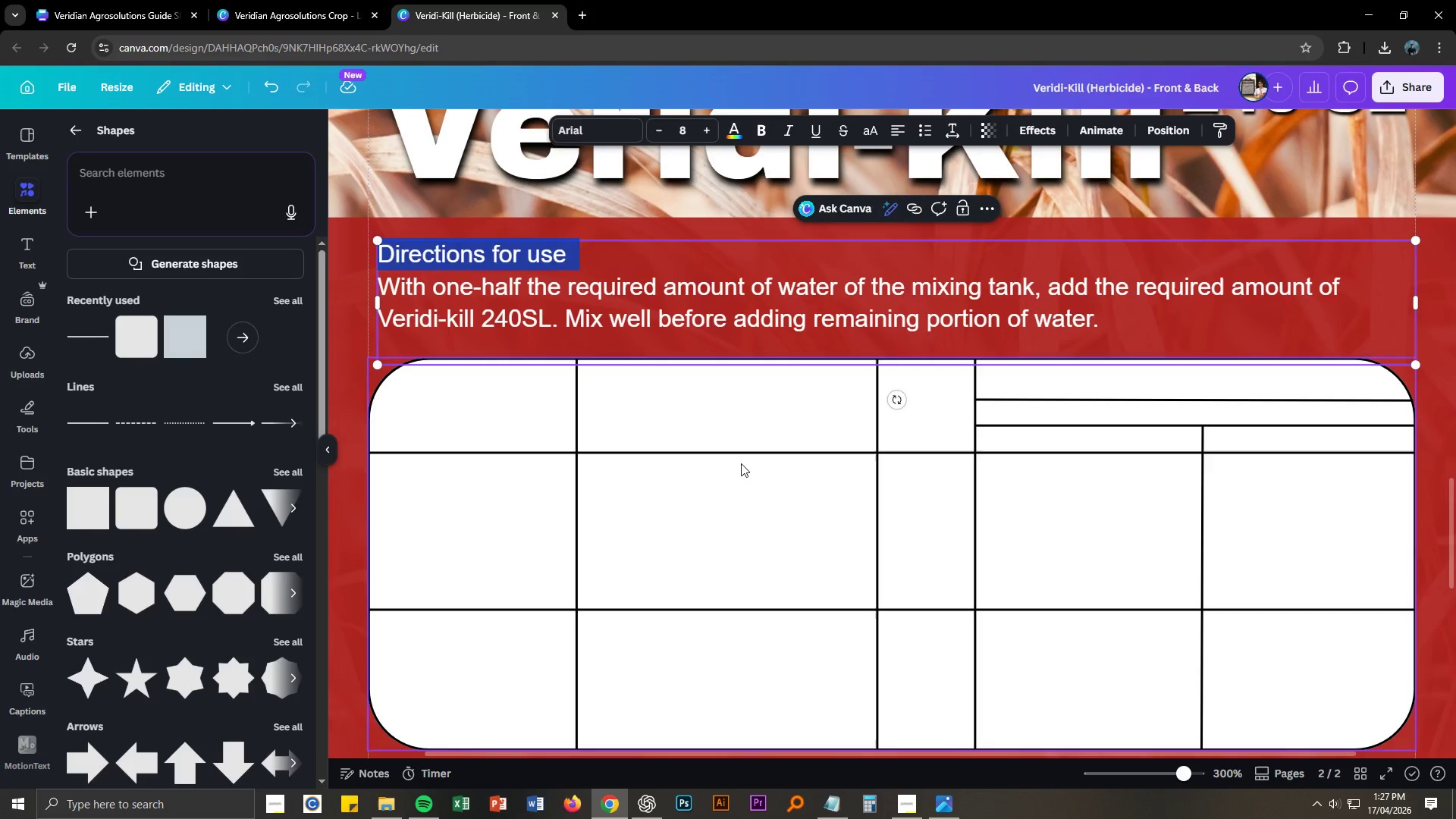 
left_click([741, 463])
 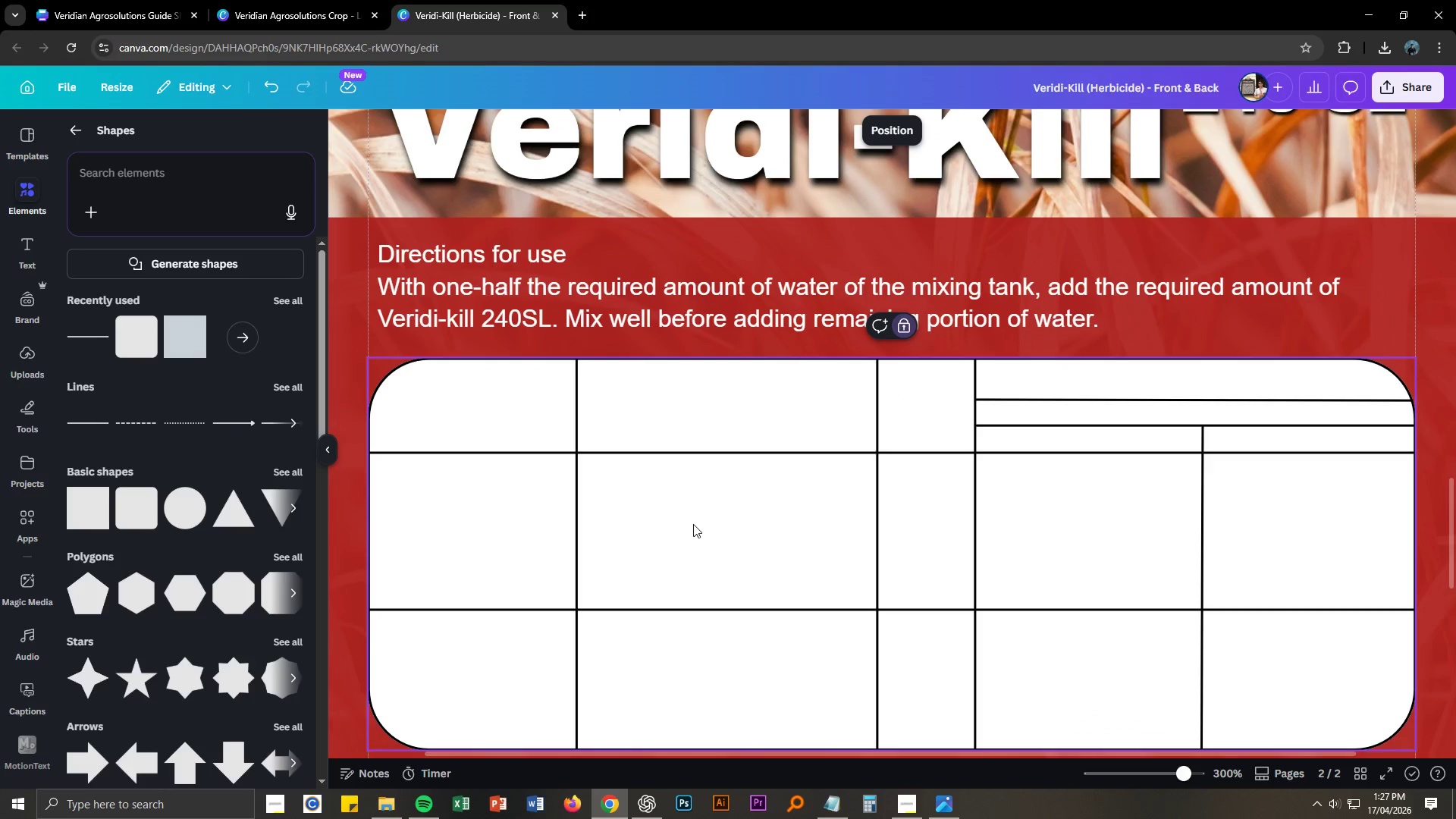 
left_click([700, 532])
 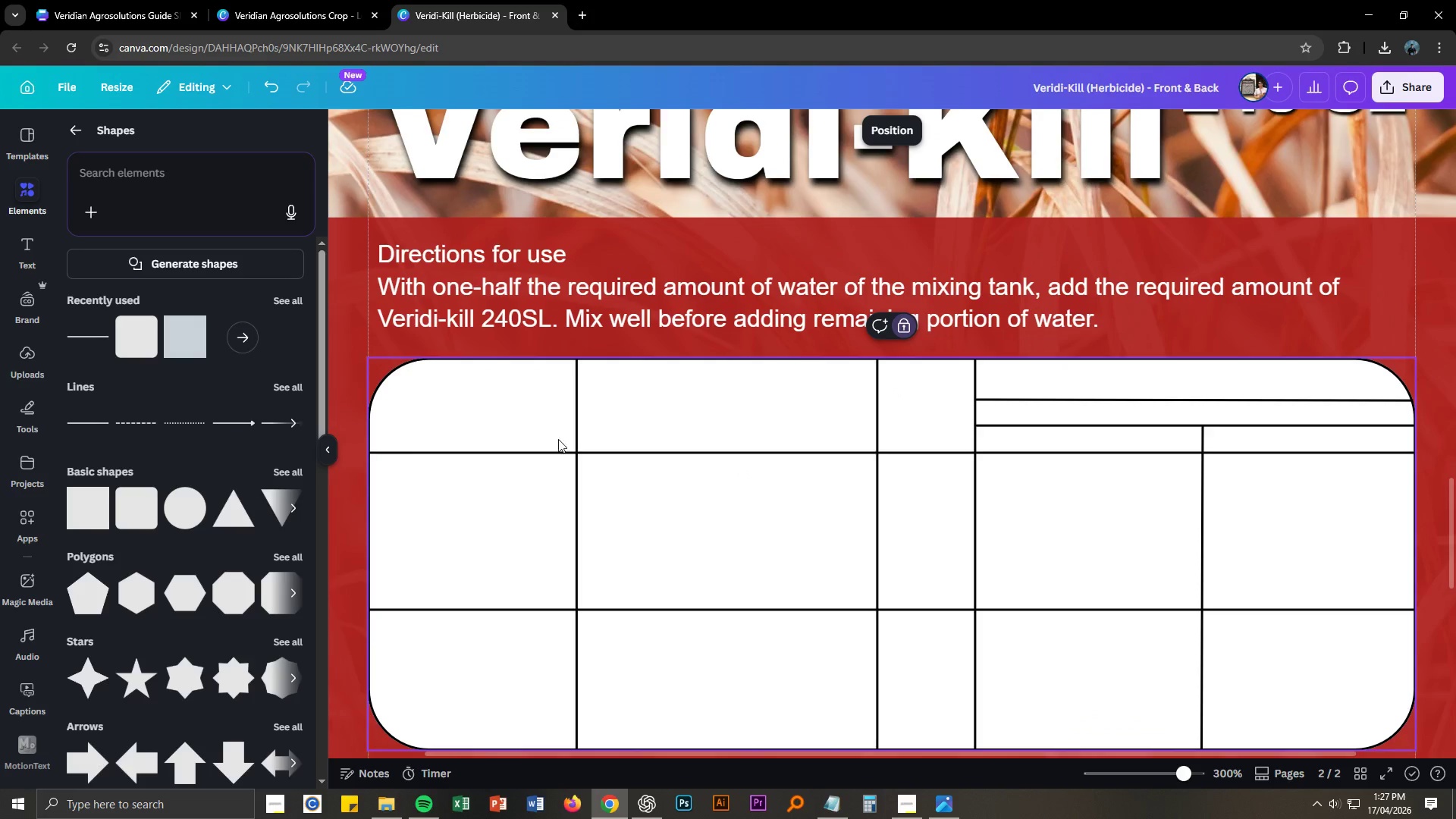 
key(Control+T)
 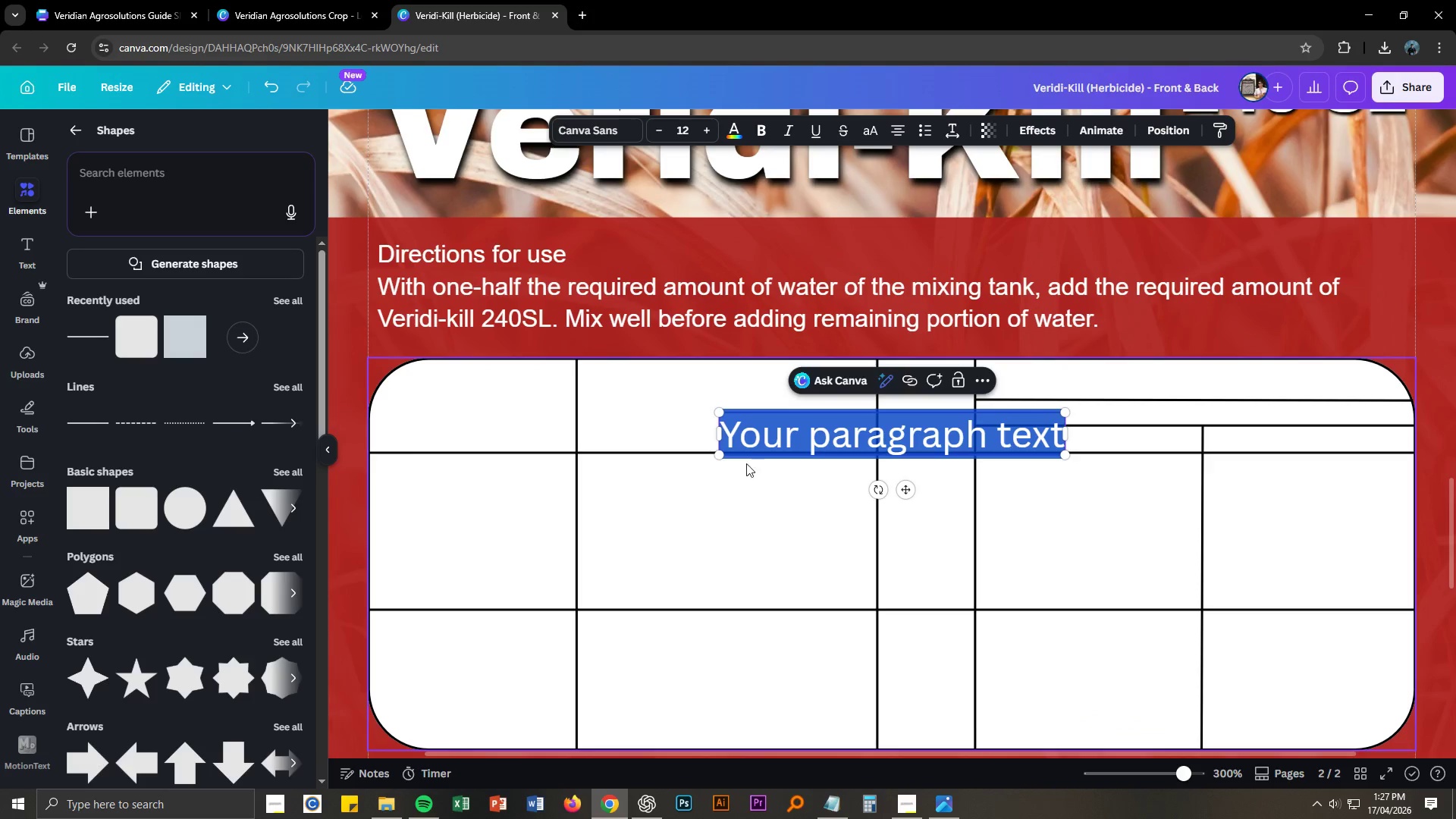 
key(Control+ControlLeft)
 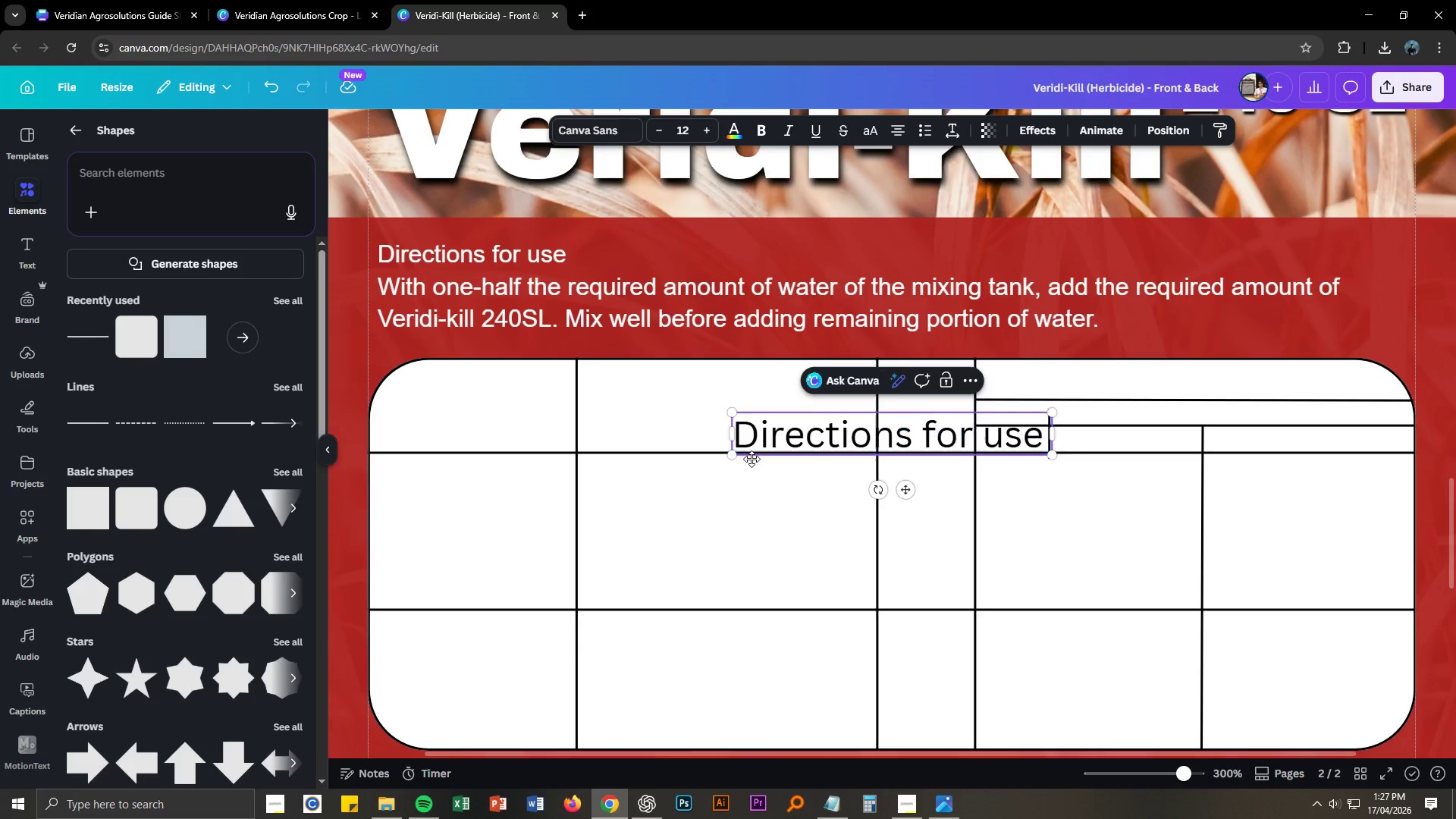 
key(Control+V)
 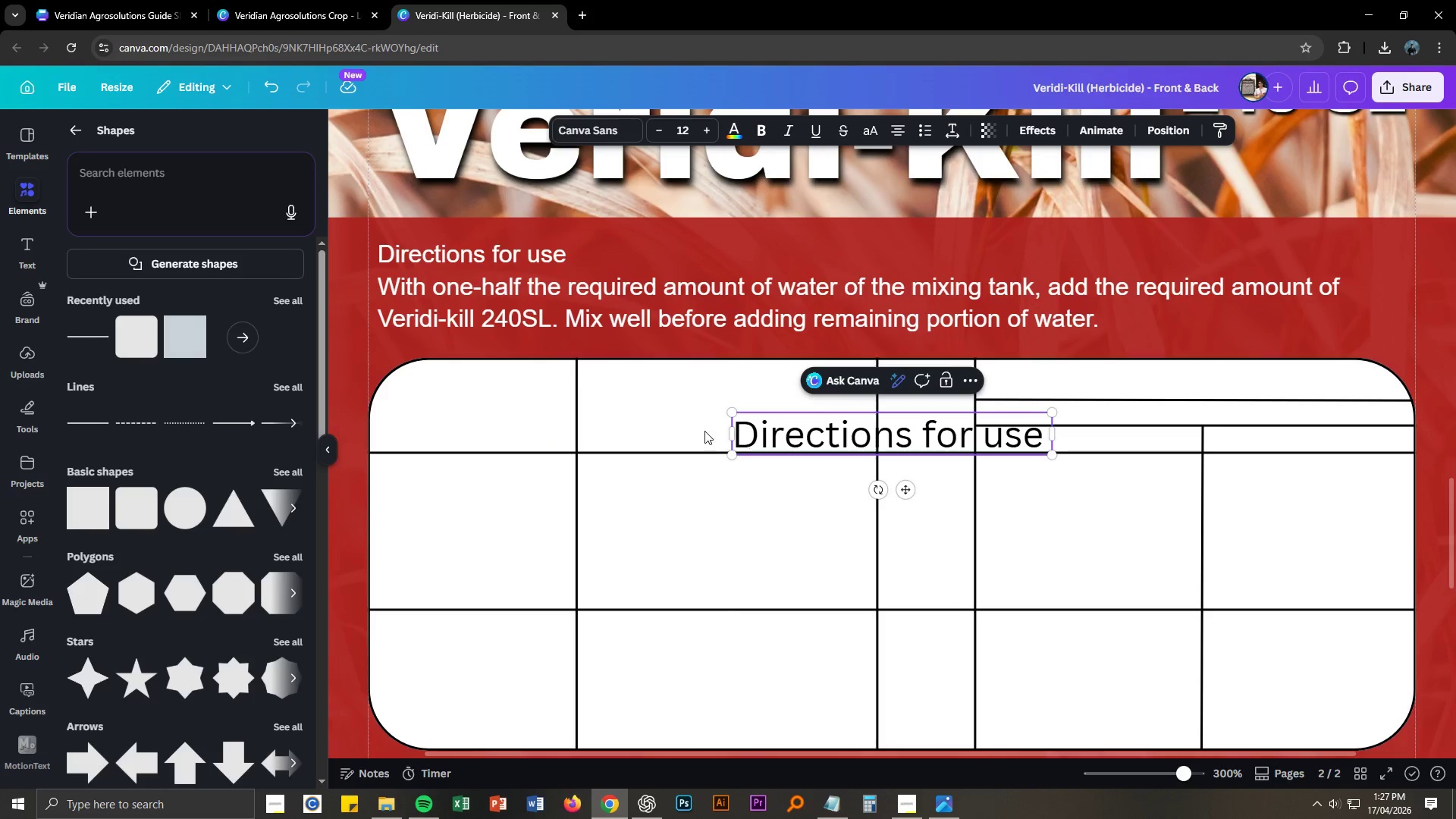 
key(Control+A)
 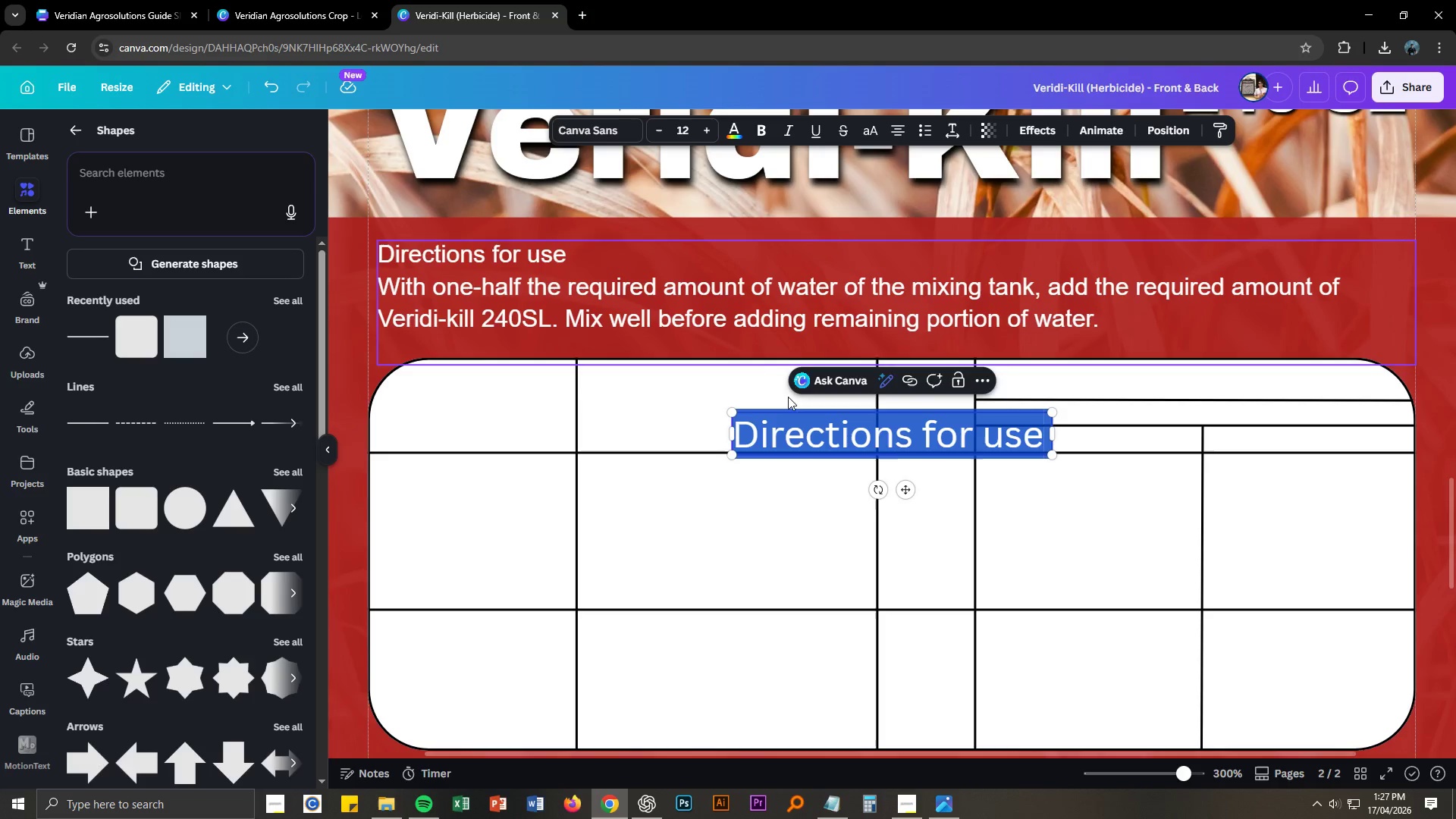 
key(Control+ControlLeft)
 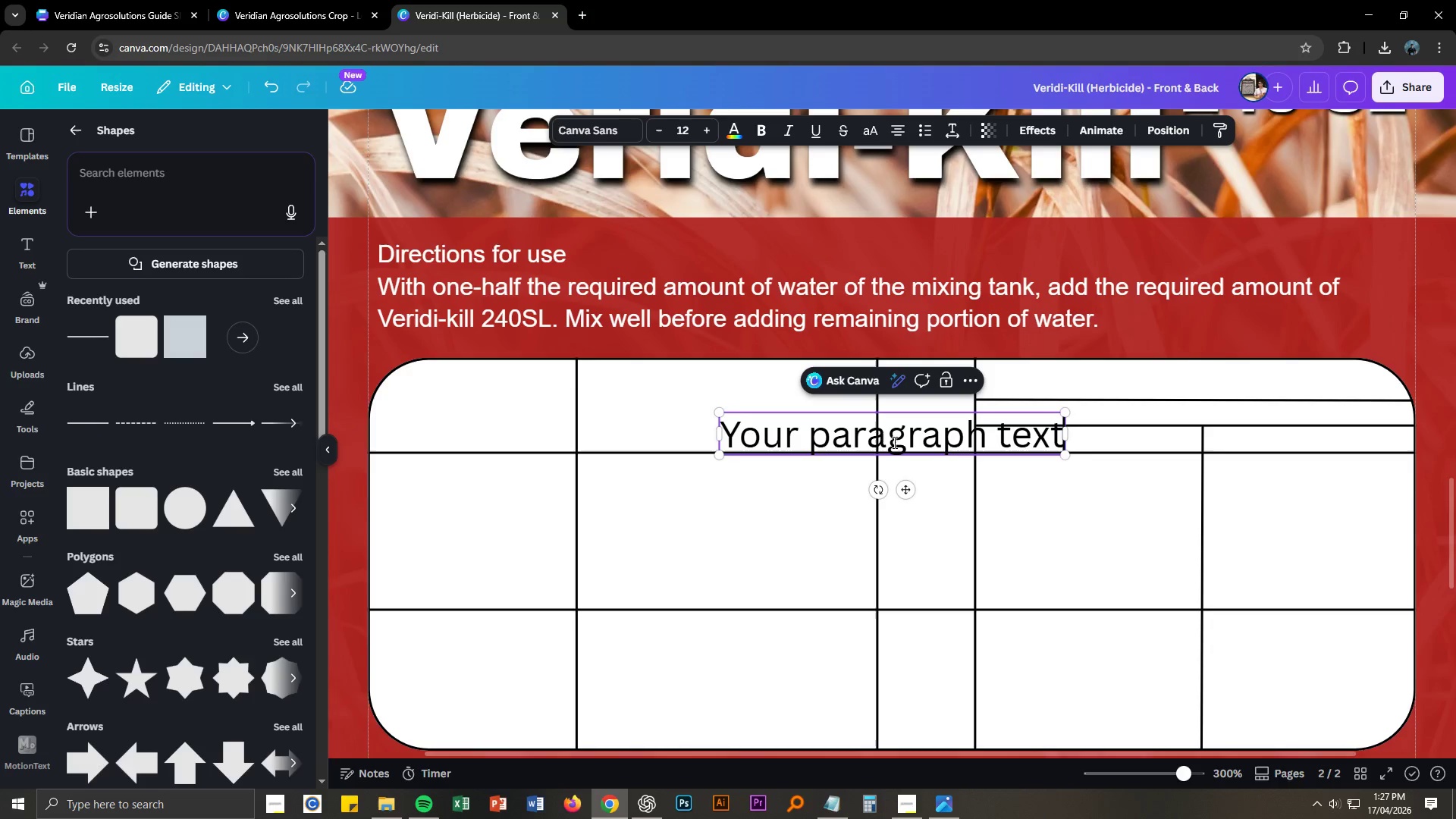 
key(Control+Z)
 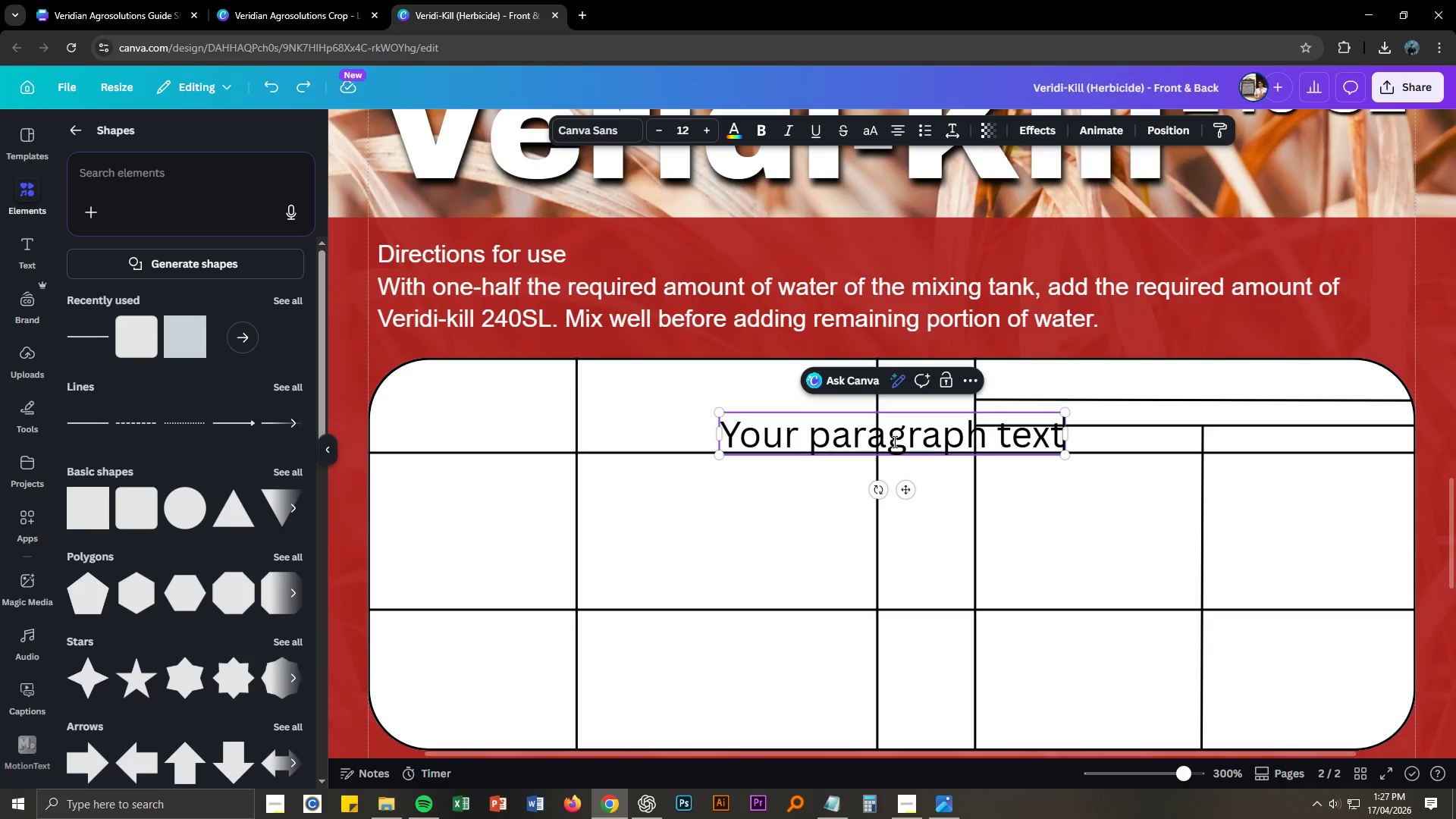 
key(Control+ControlLeft)
 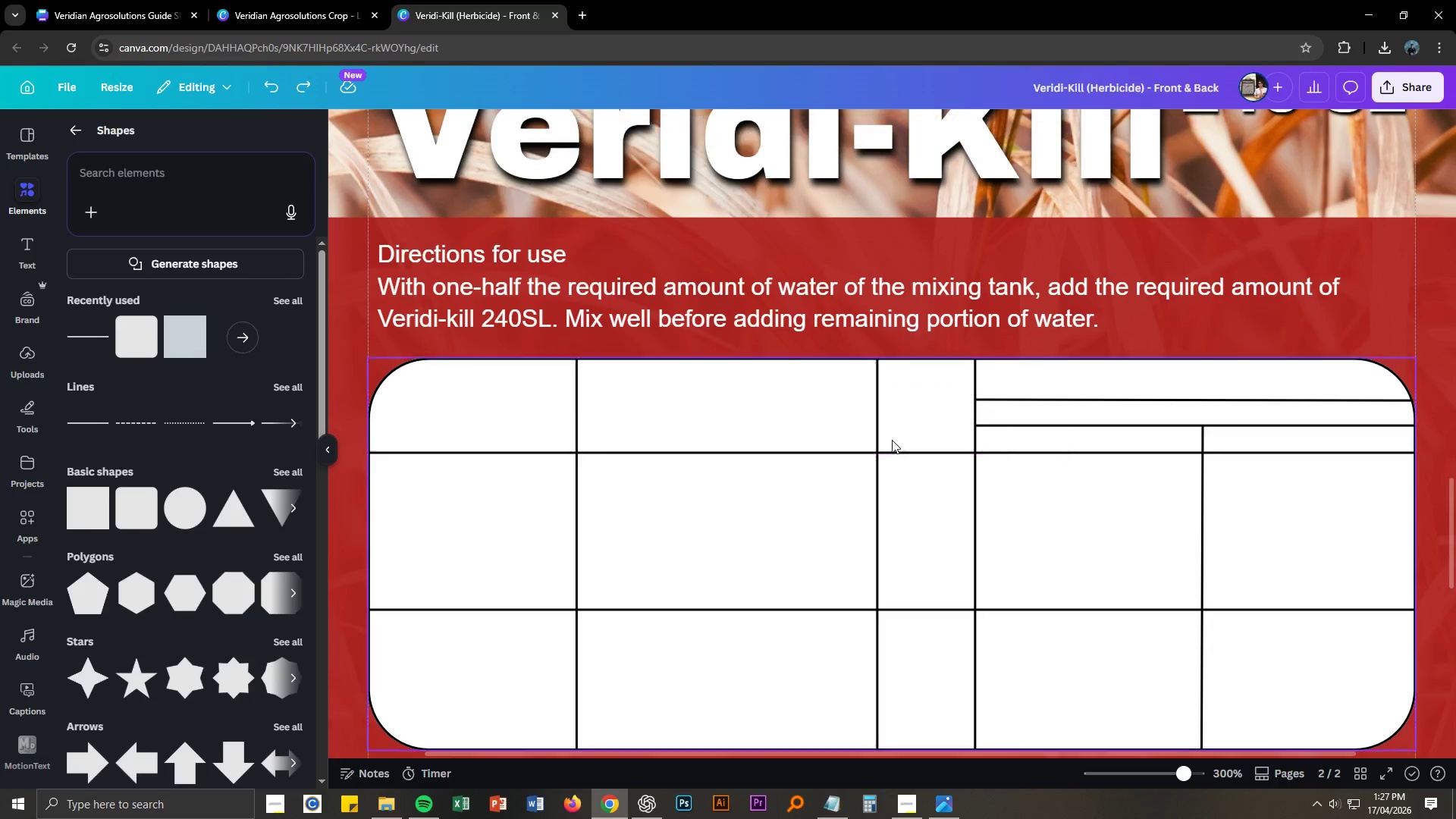 
key(Control+Z)
 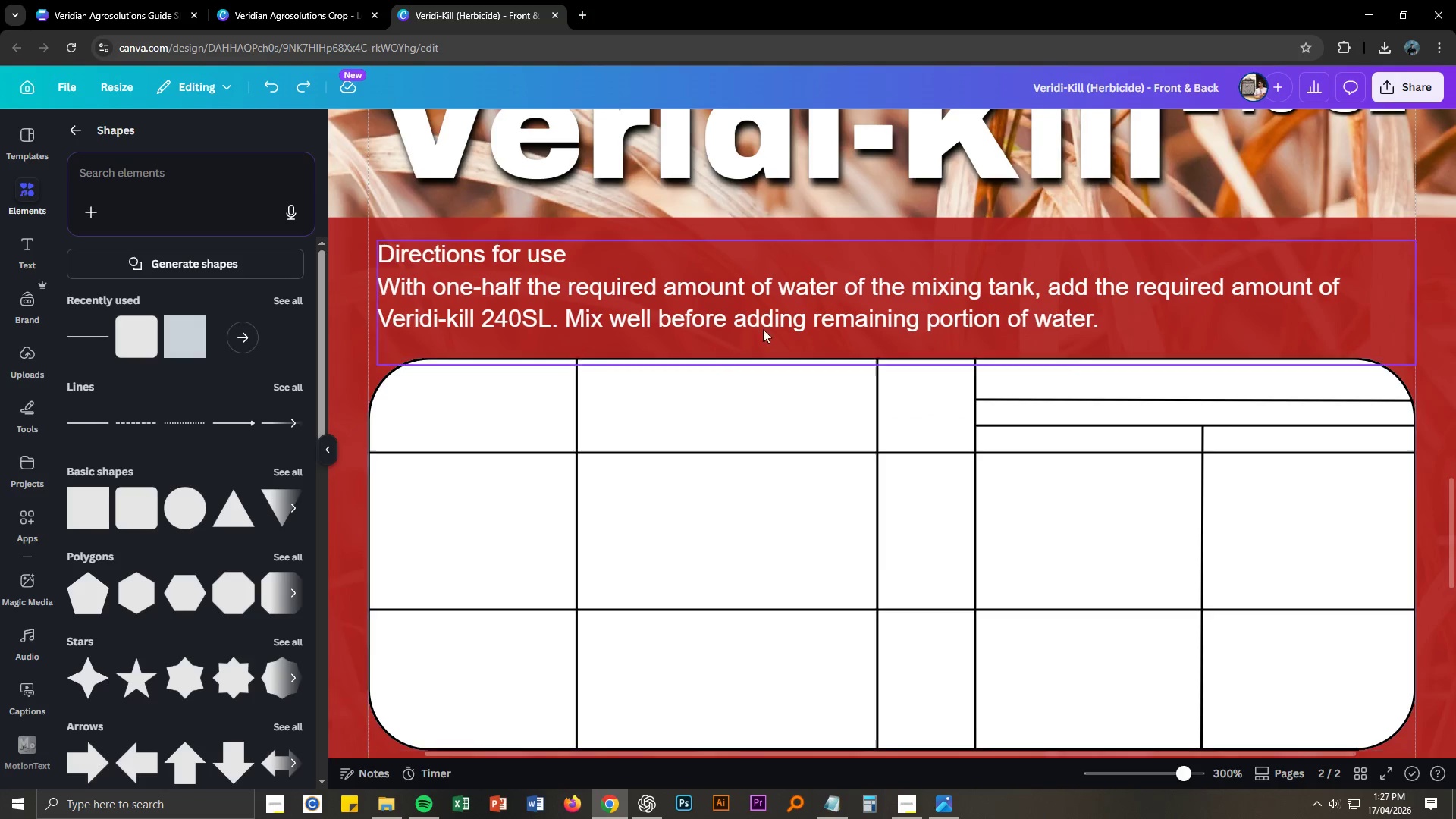 
left_click([747, 324])
 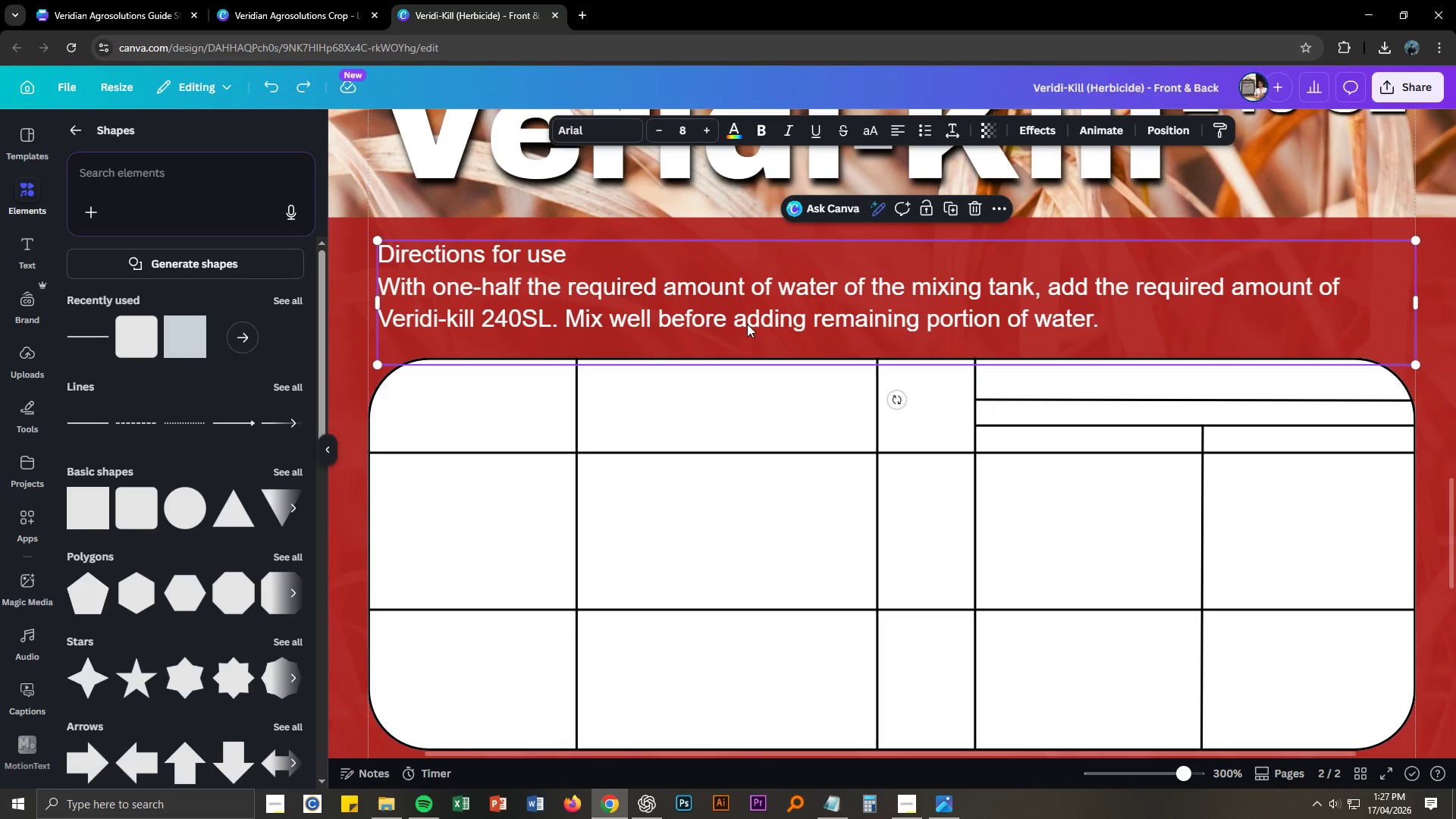 
key(Control+C)
 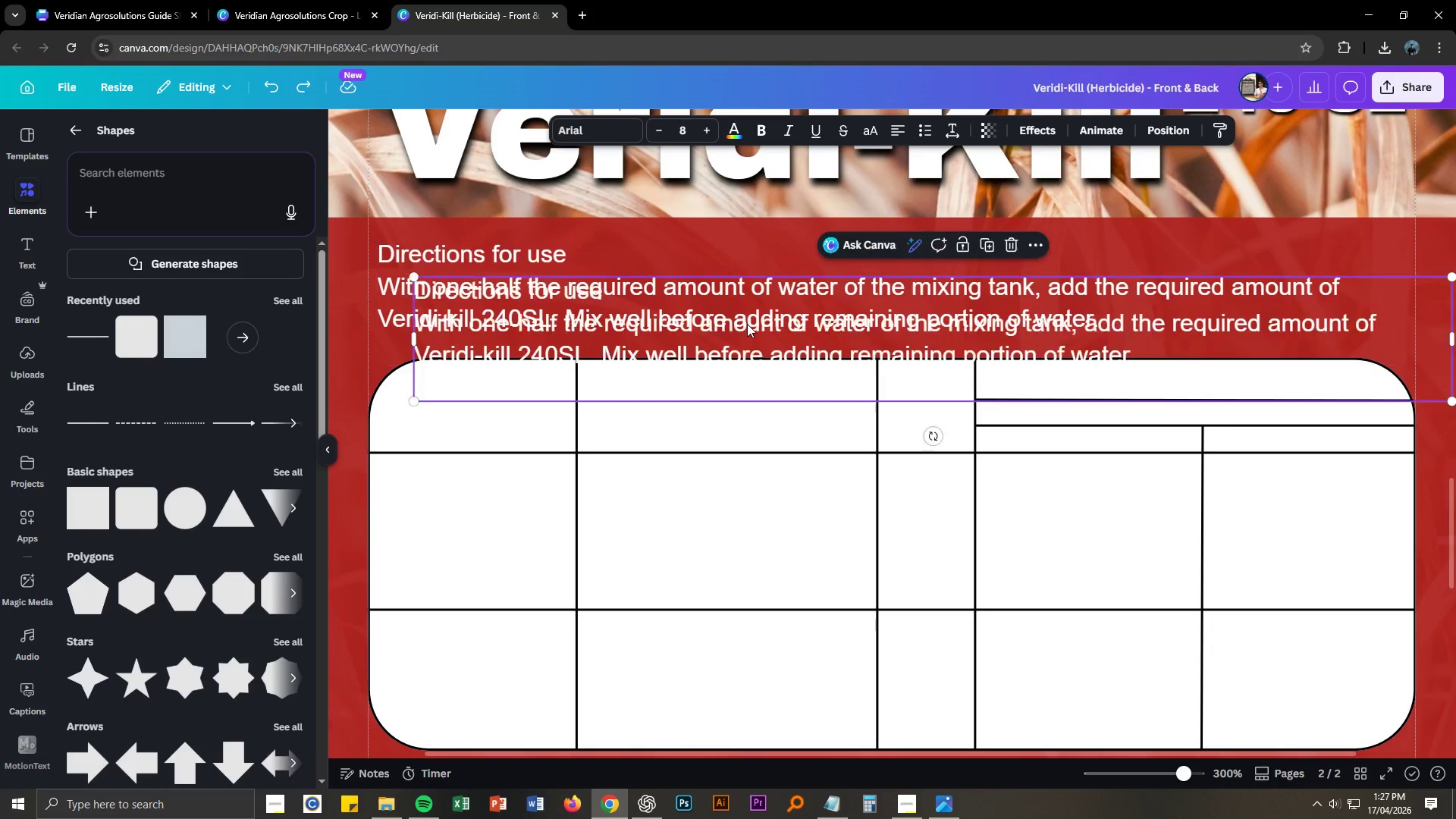 
key(Control+V)
 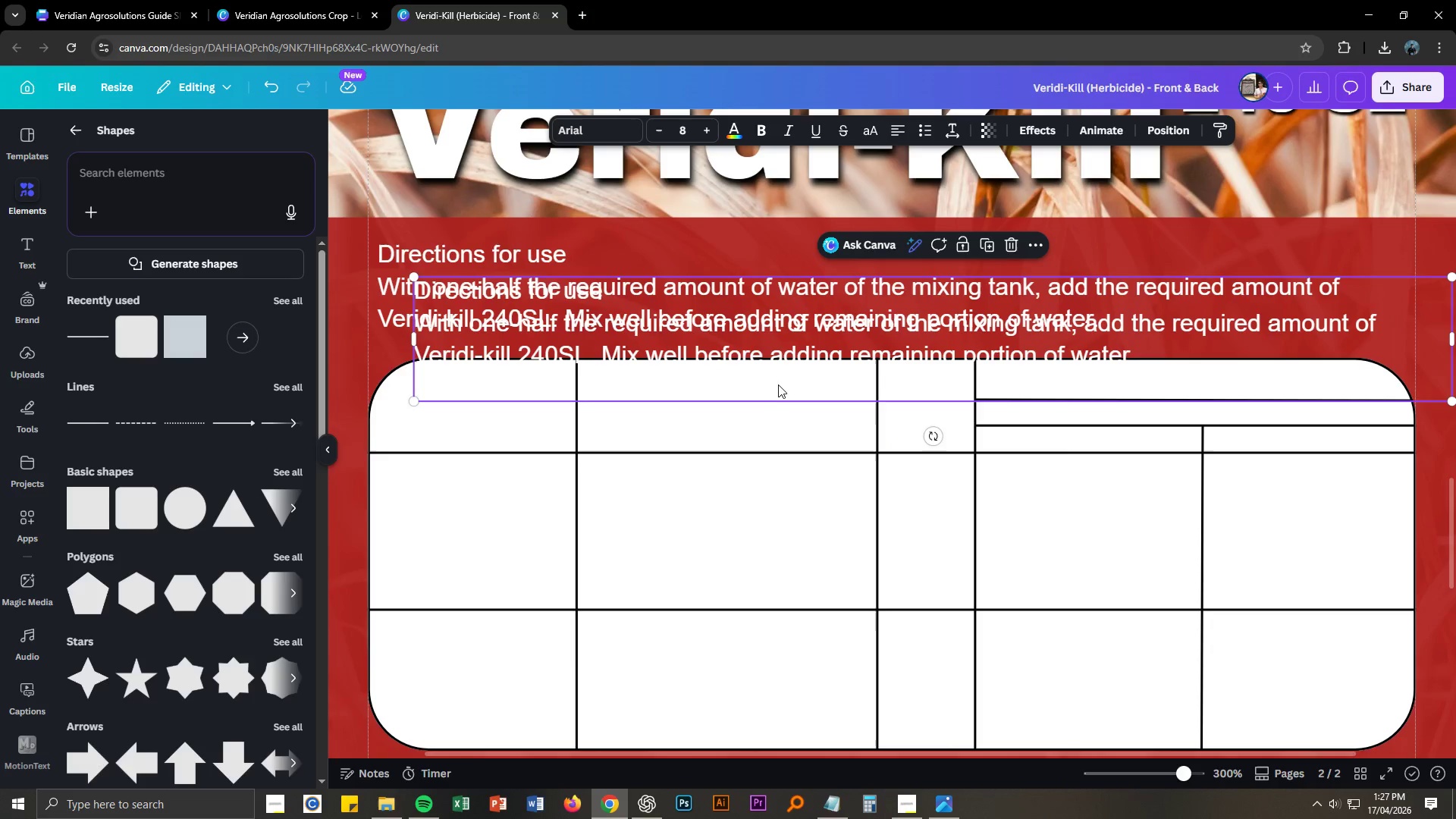 
left_click_drag(start_coordinate=[778, 379], to_coordinate=[769, 516])
 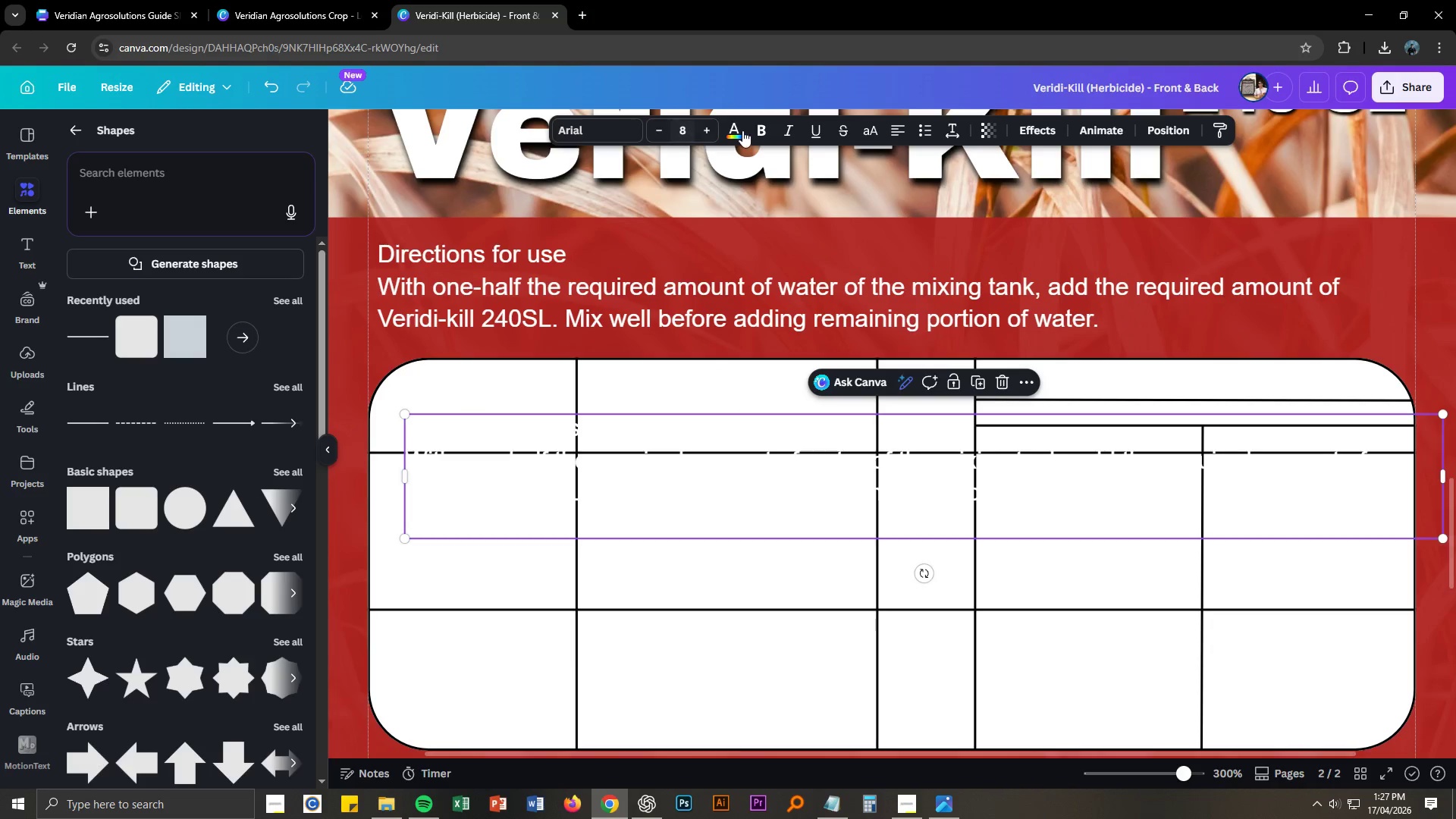 
left_click([743, 130])
 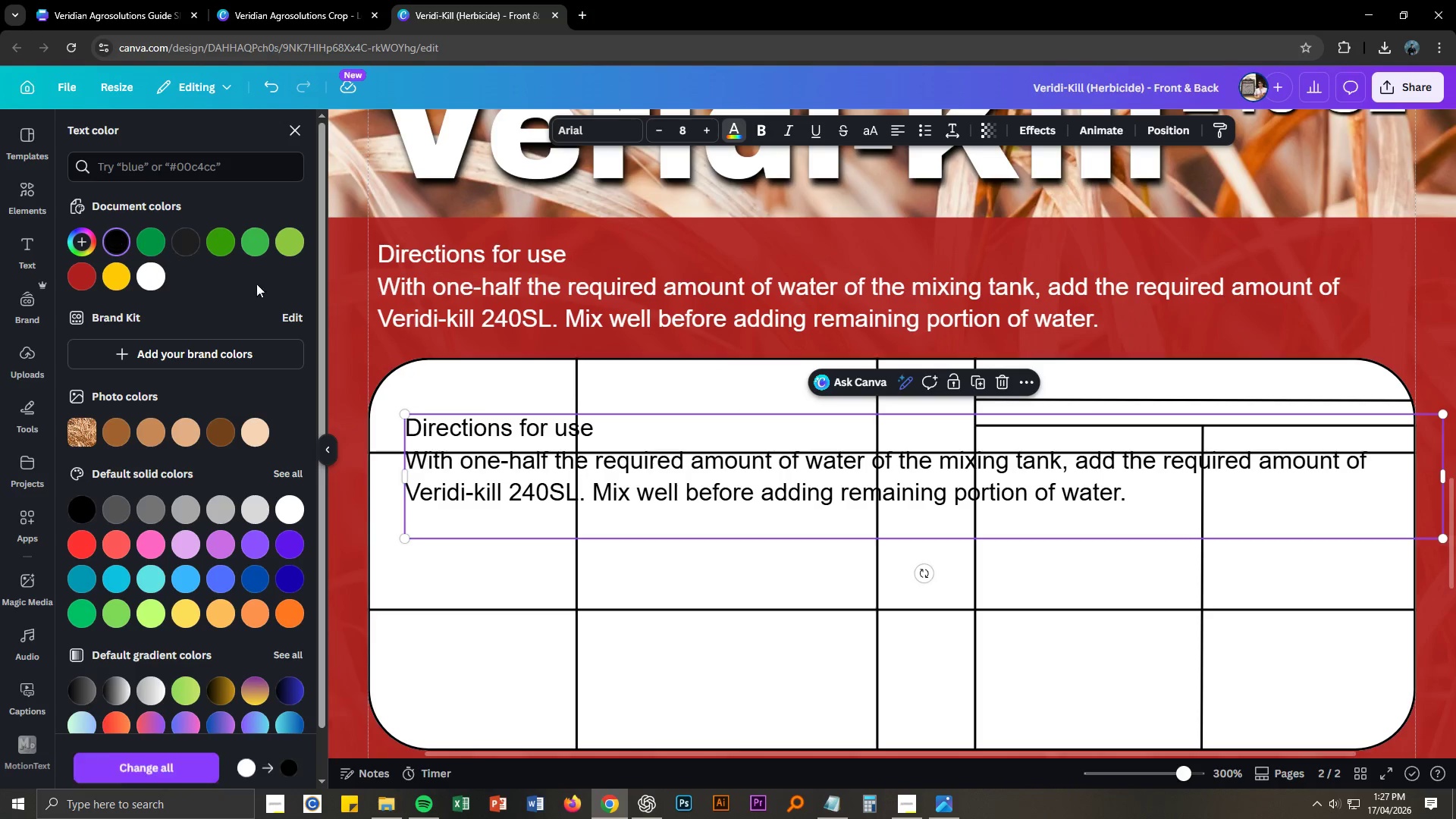 
left_click([563, 481])
 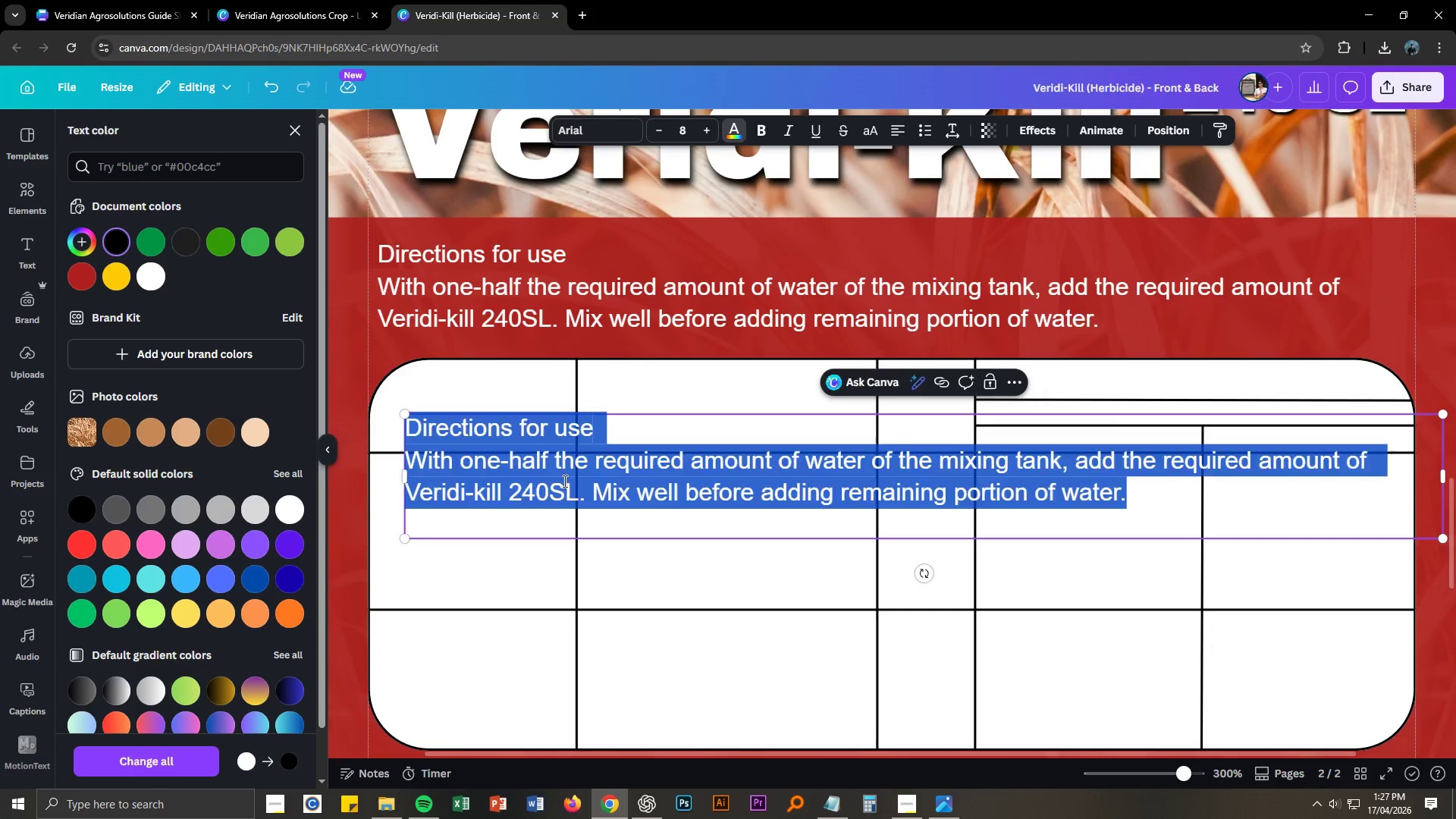 
key(Control+ControlLeft)
 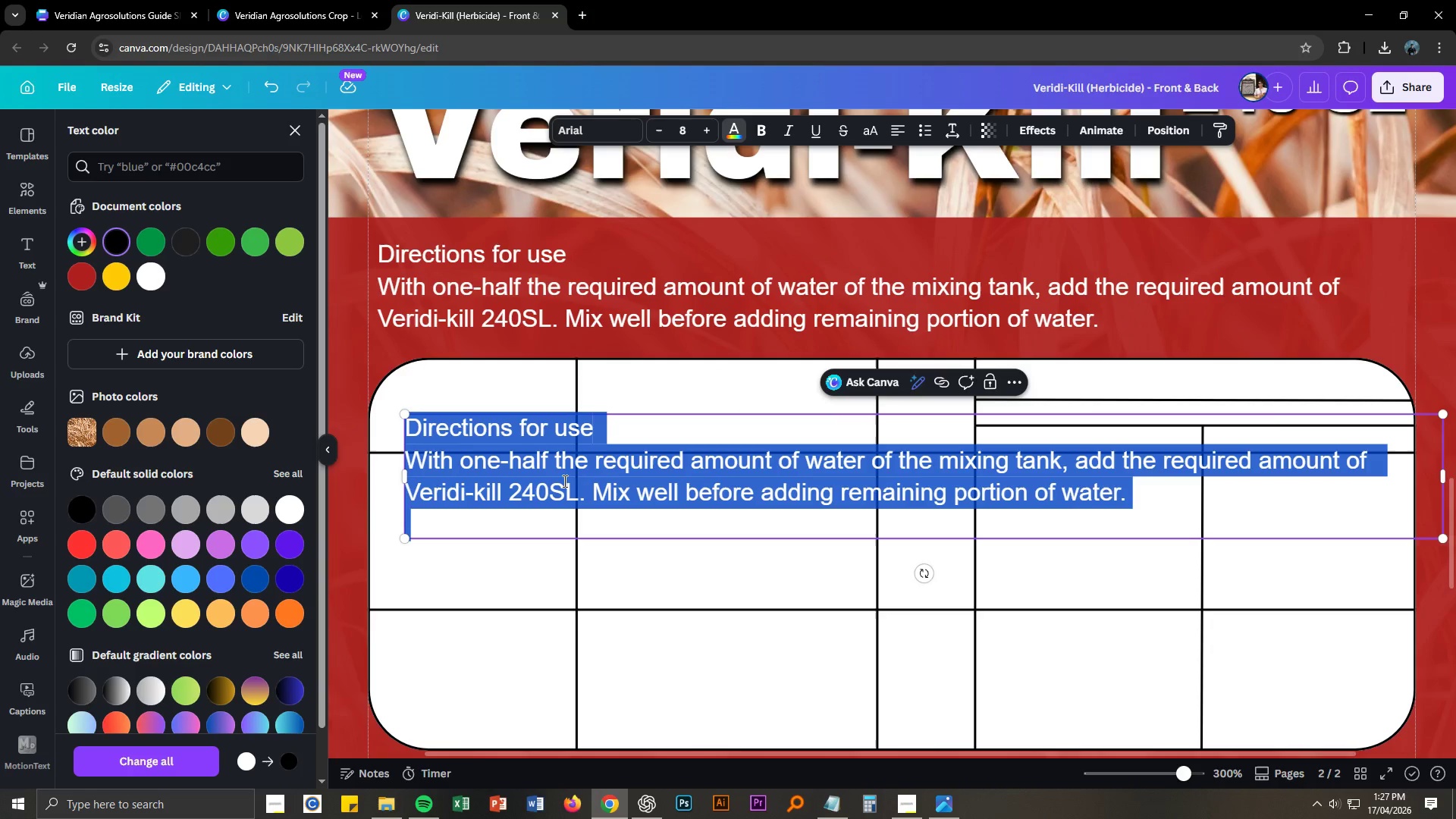 
key(Control+A)
 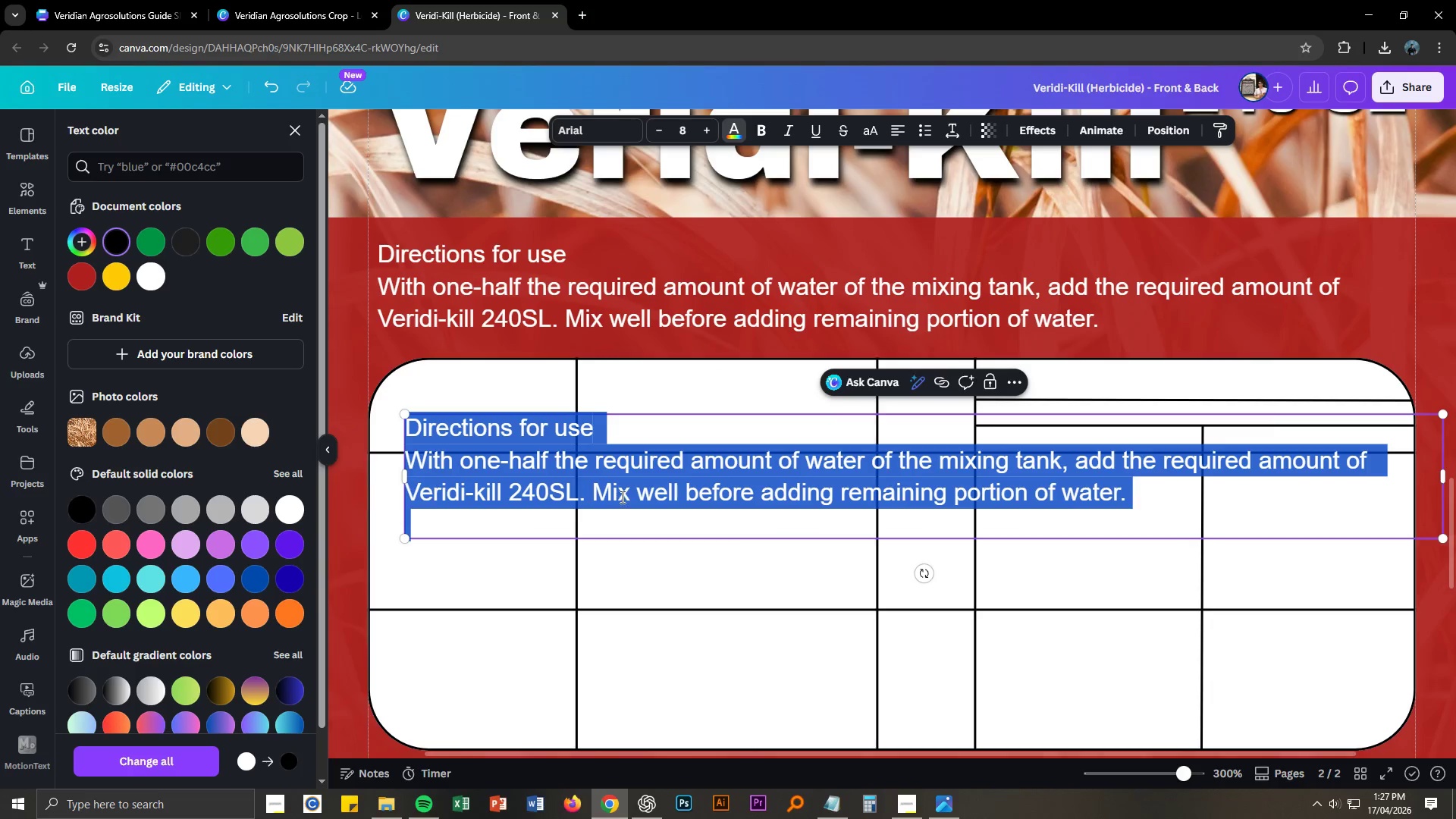 
key(Alt+AltLeft)
 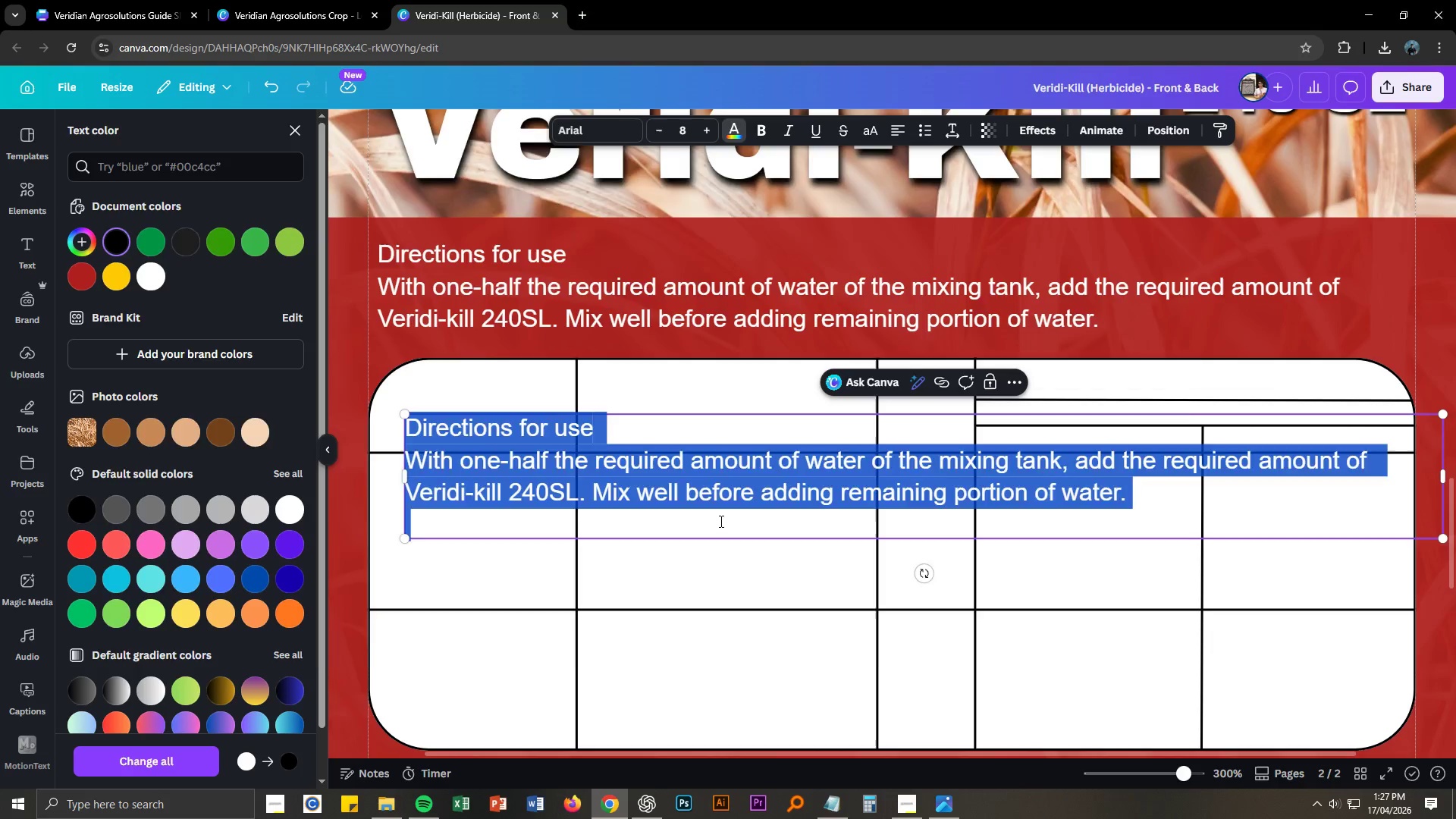 
key(Alt+Tab)
 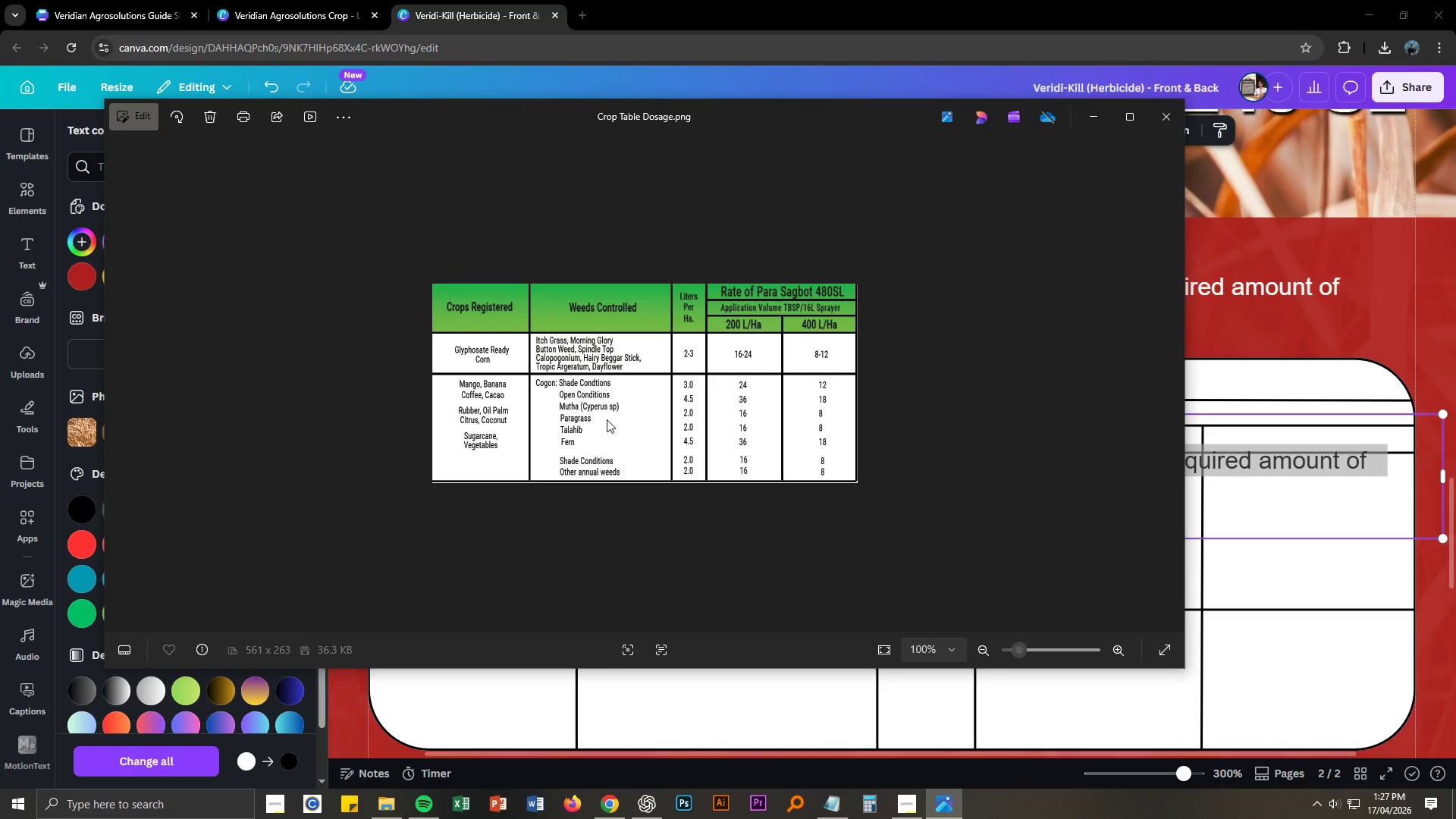 
key(Alt+AltLeft)
 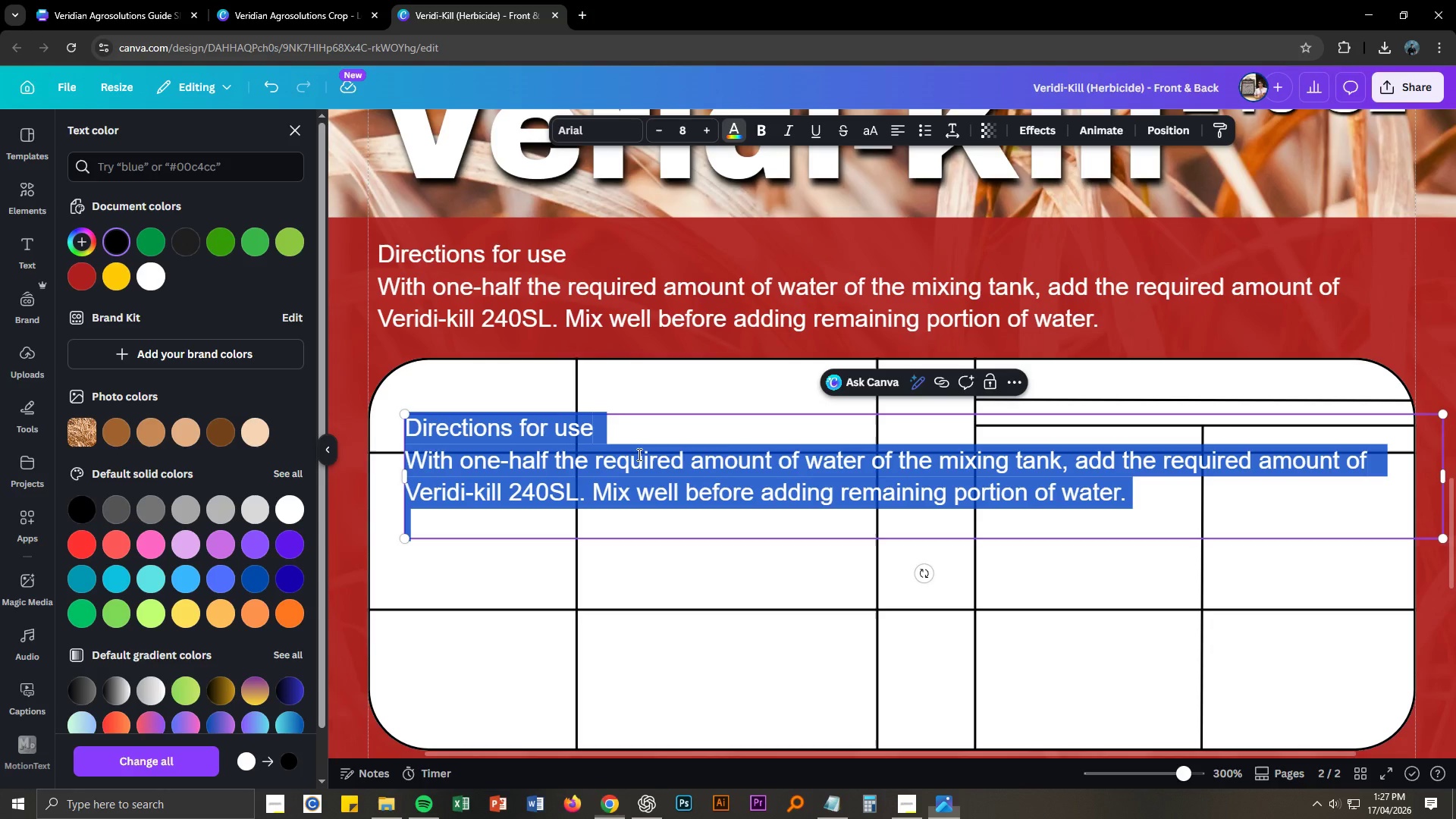 
key(Tab)
type(Crops Registerd)
key(Backspace)
type(ed)
 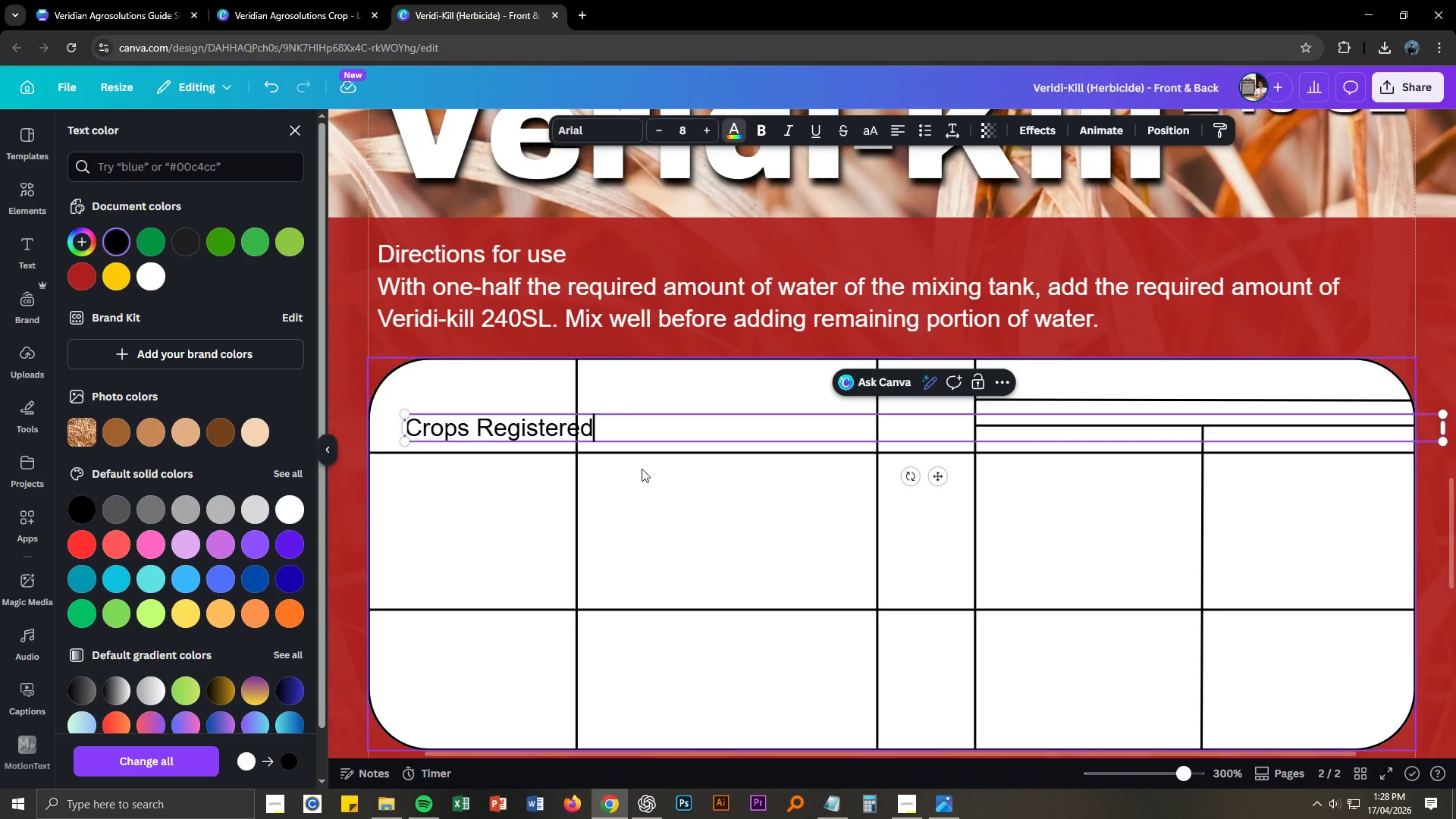 
key(Alt+AltLeft)
 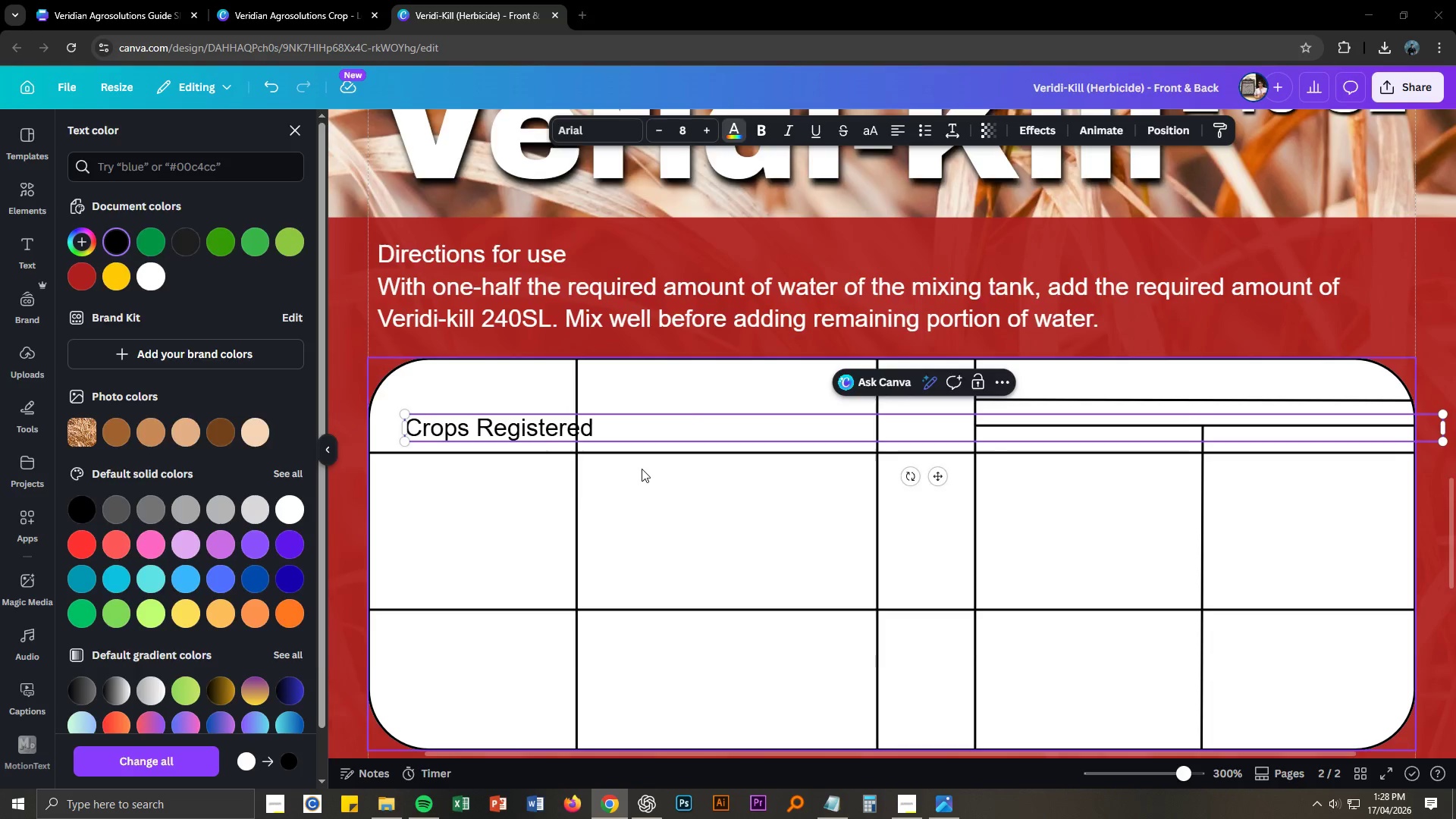 
key(Alt+Tab)
 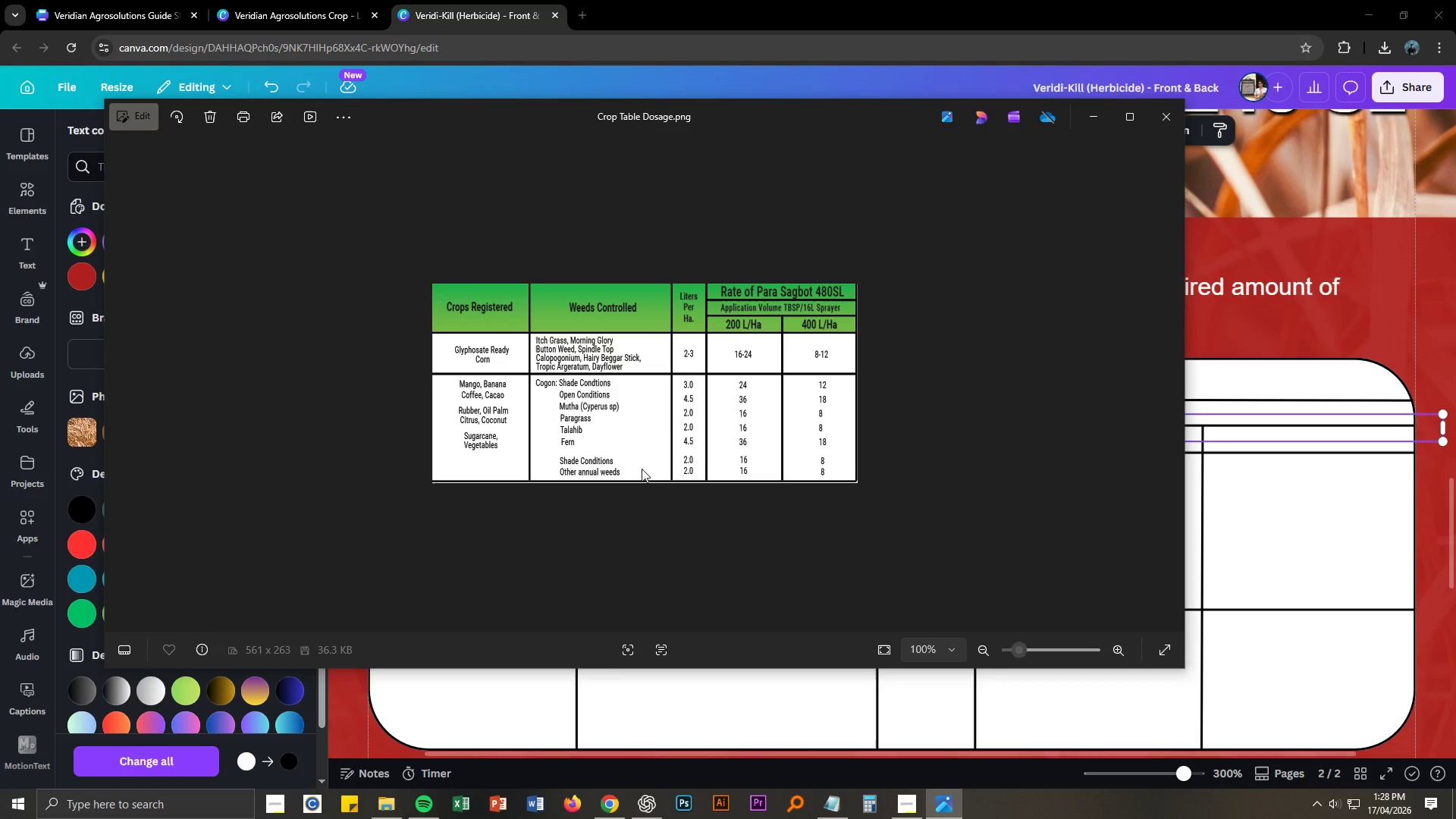 
key(Alt+AltLeft)
 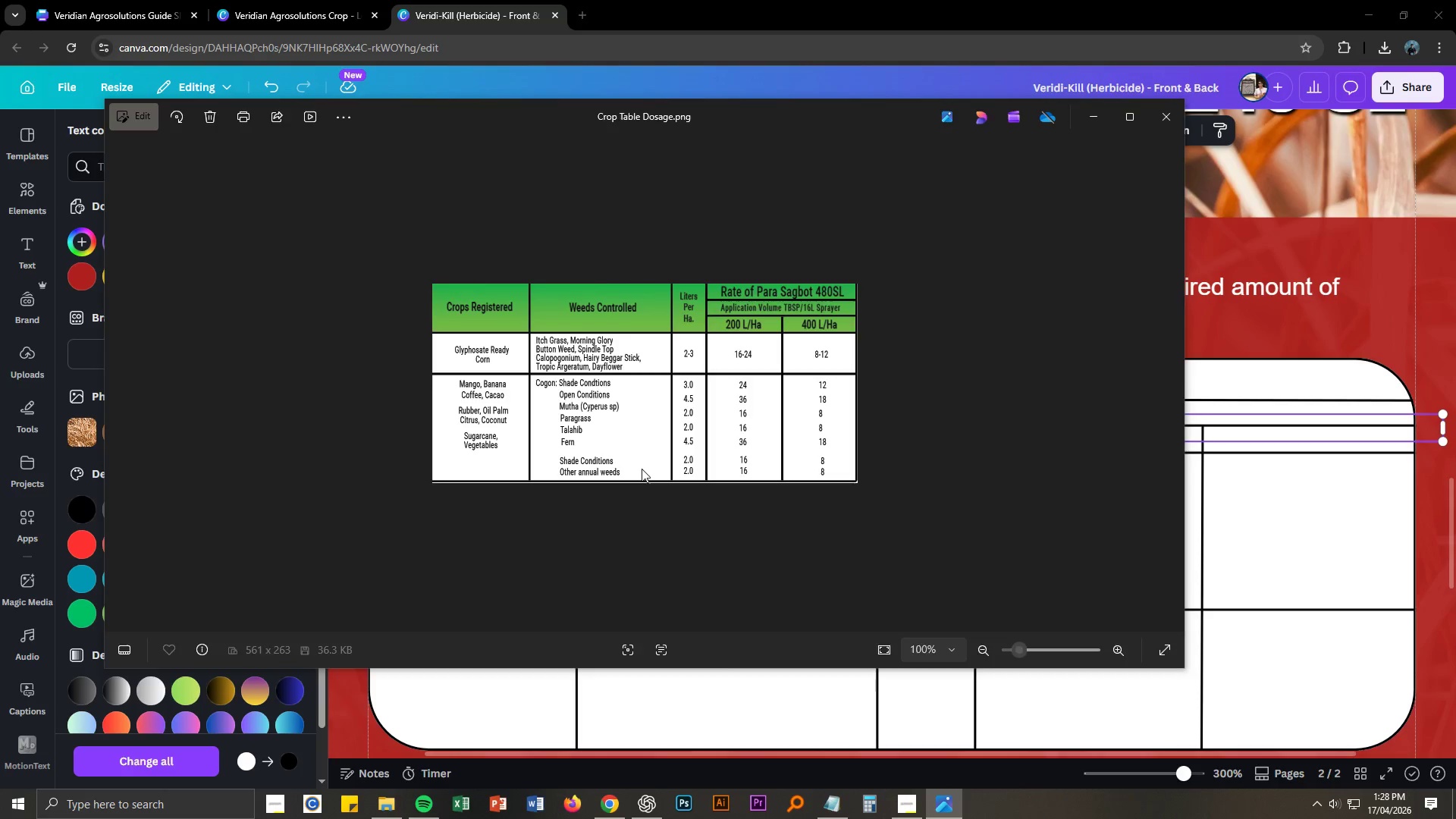 
key(Alt+Tab)
 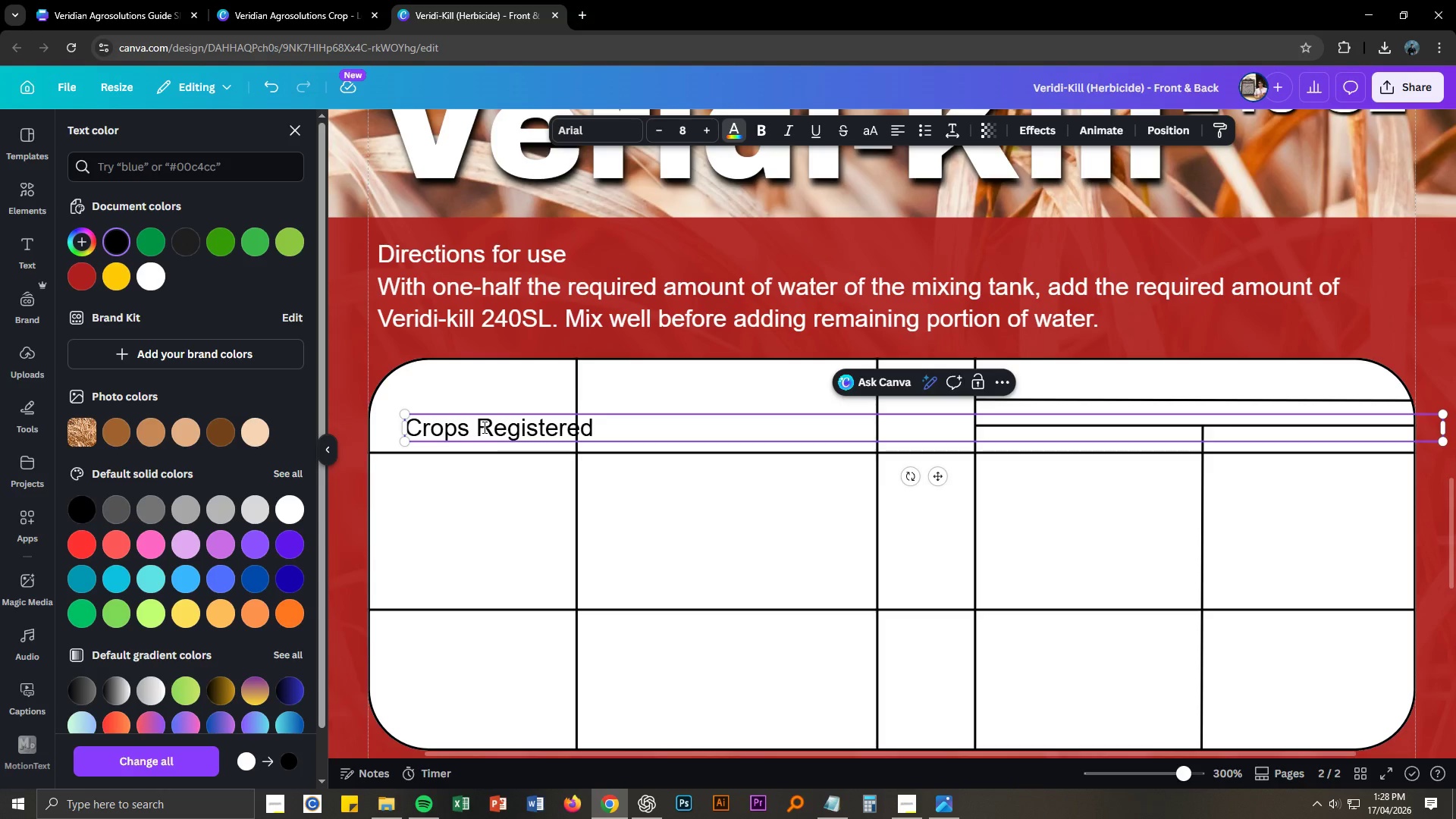 
left_click([472, 422])
 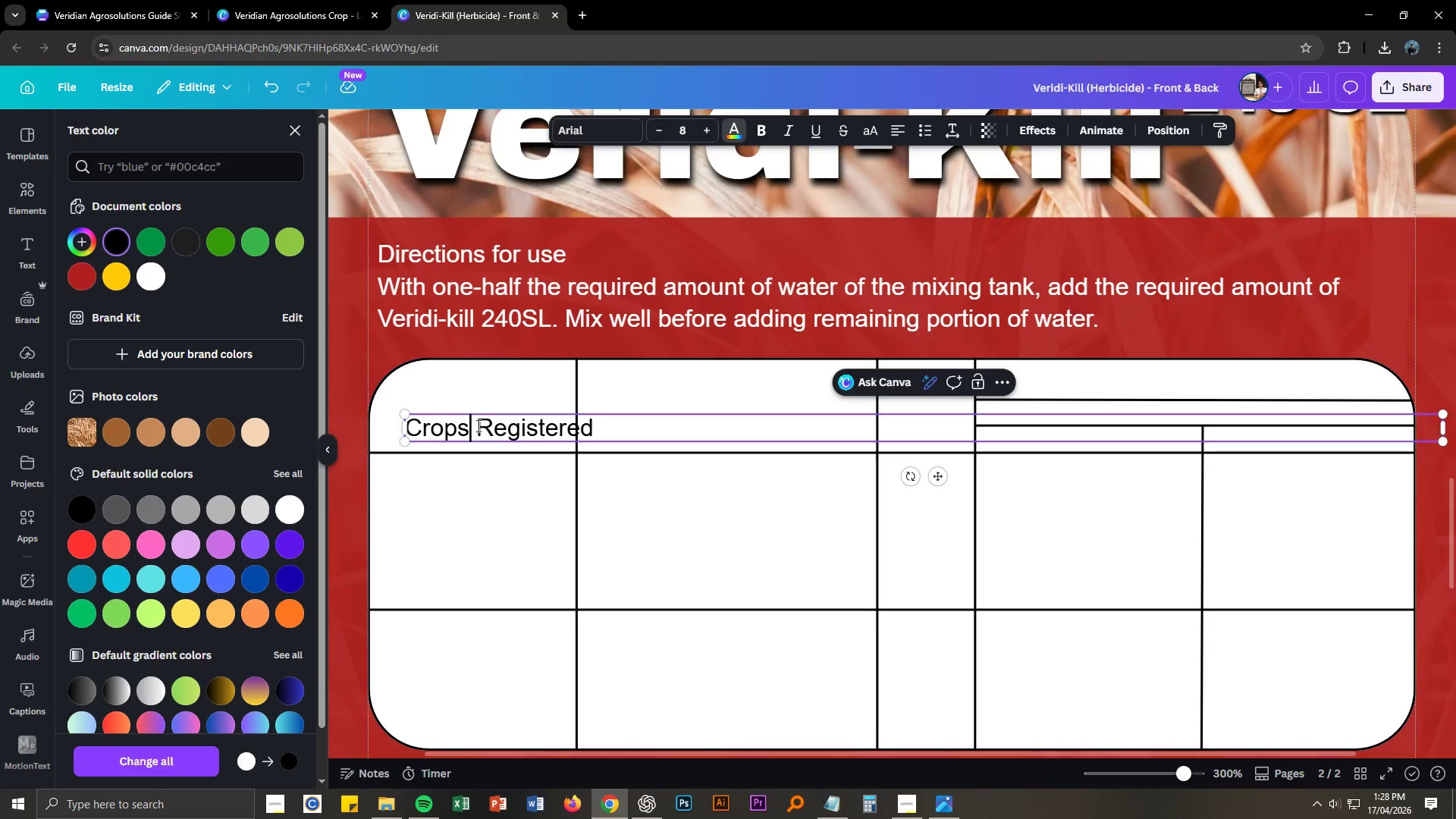 
left_click([477, 425])
 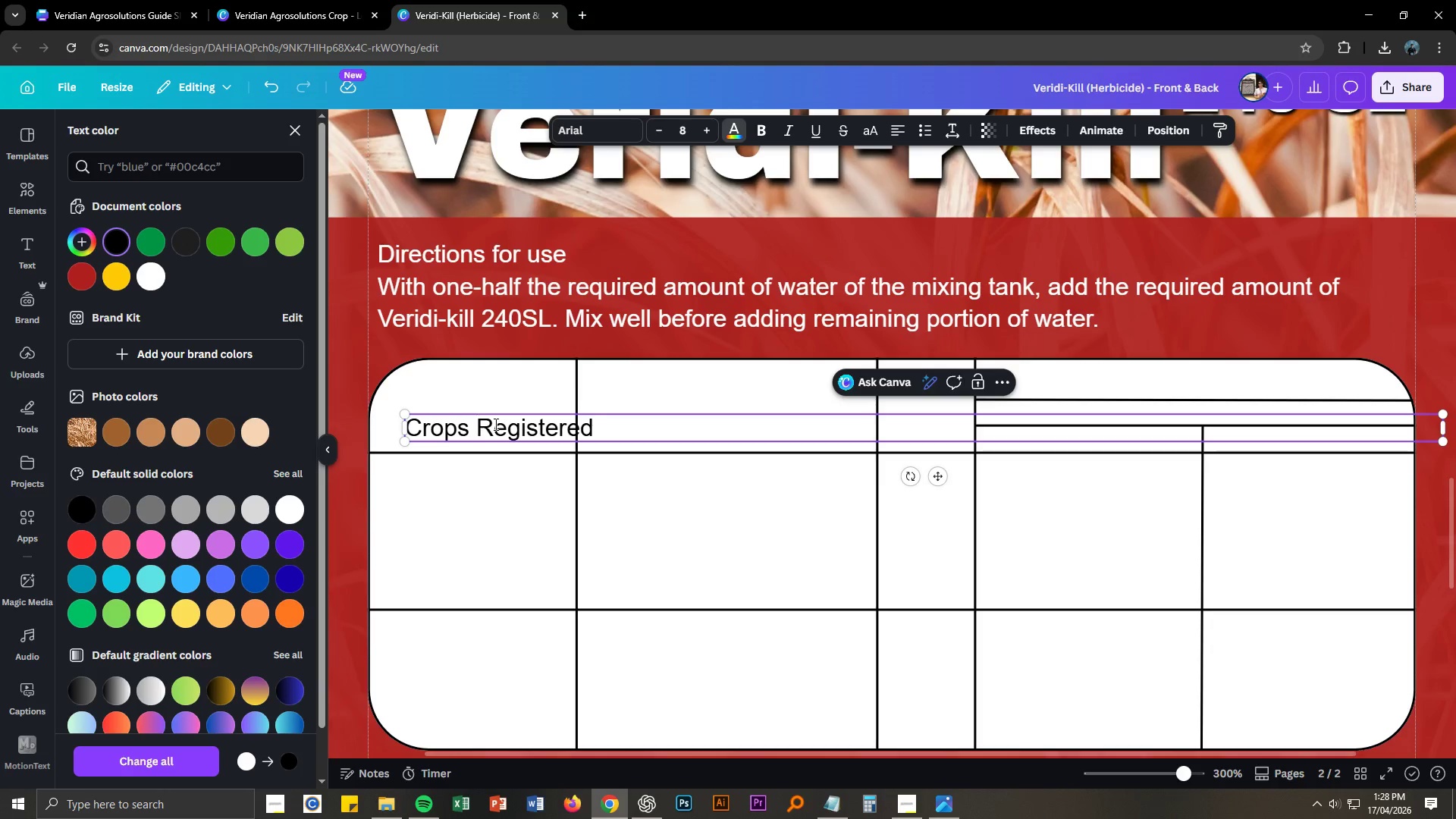 
key(Backspace)
 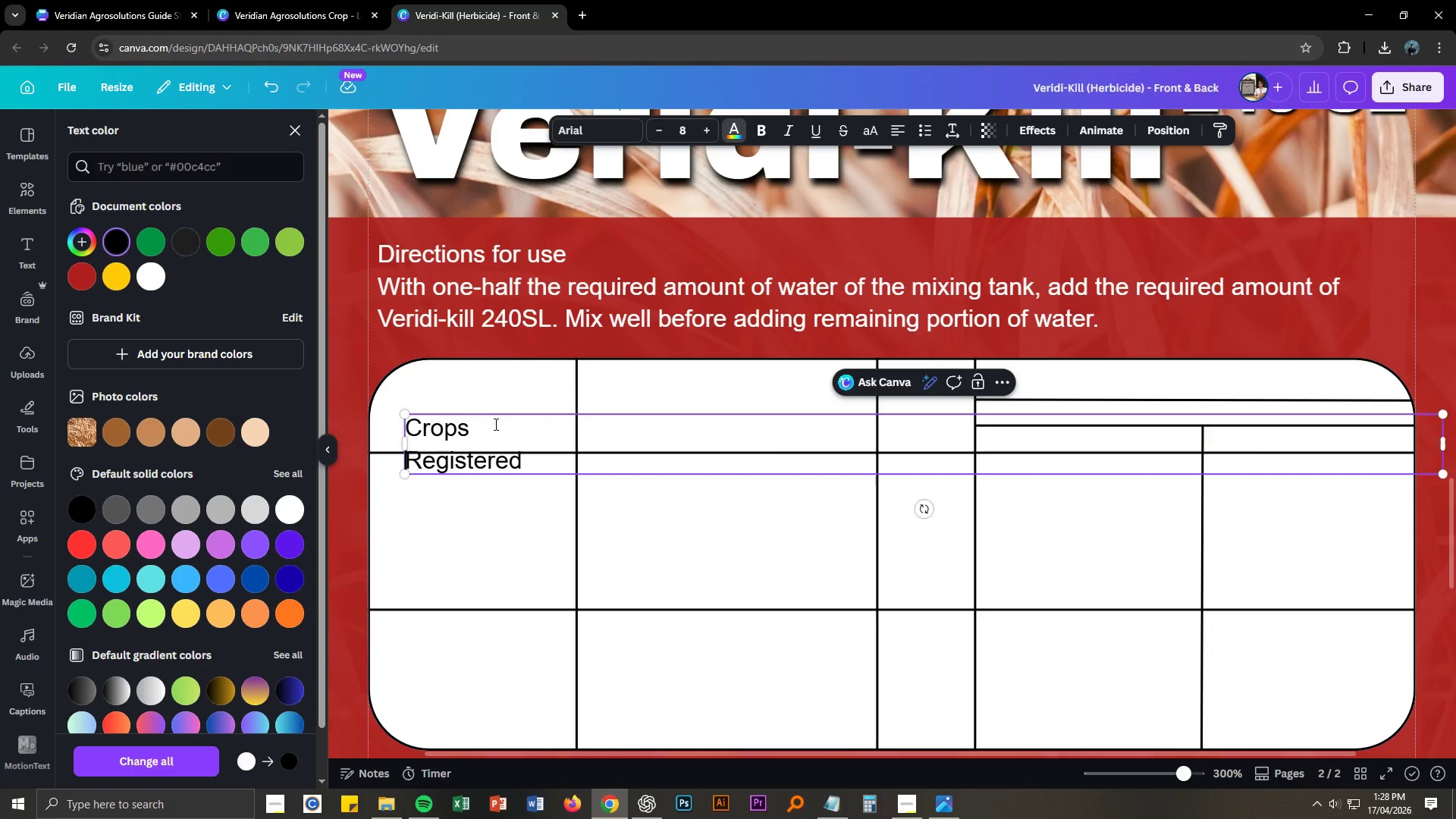 
key(Enter)
 